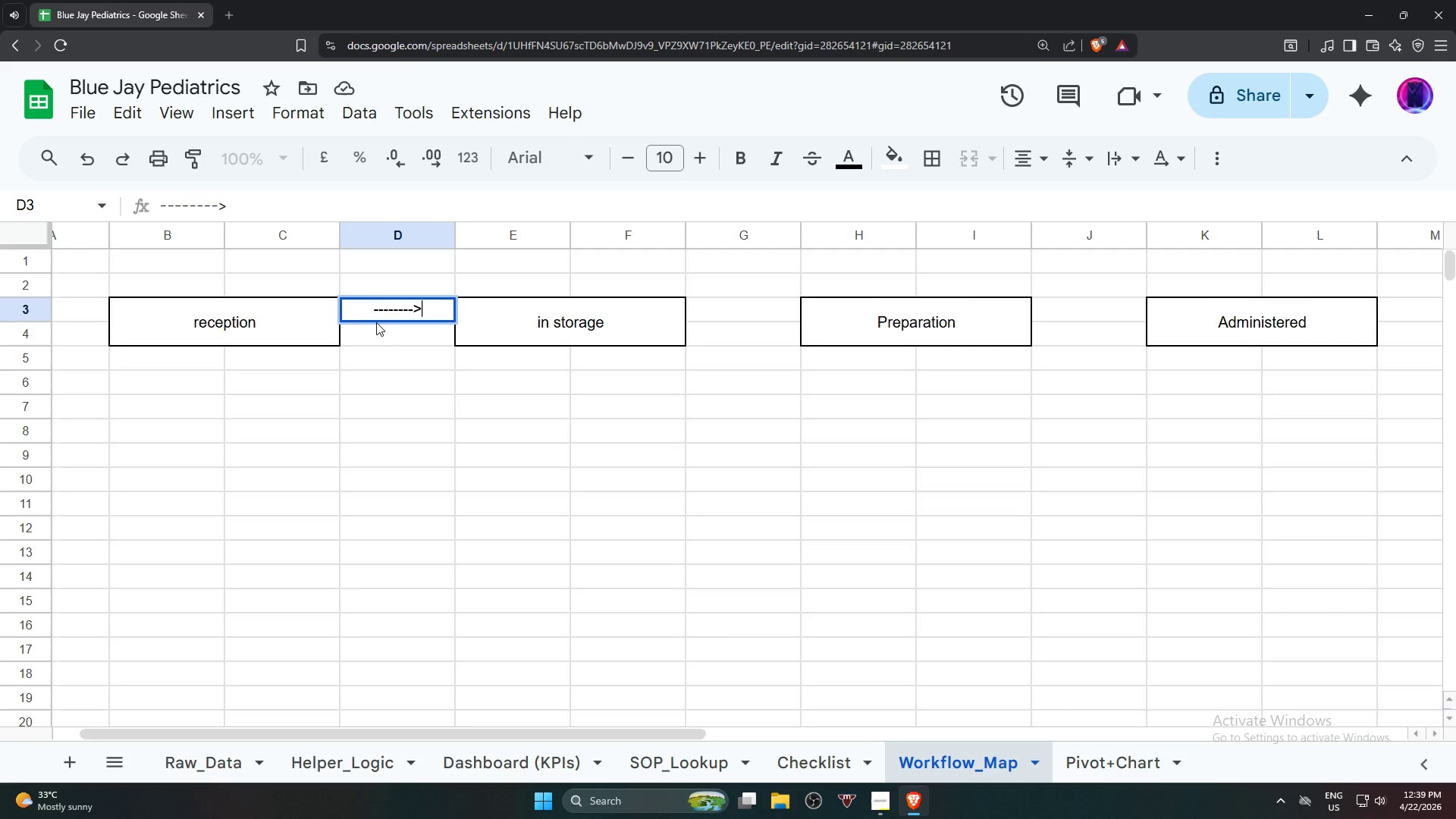 
left_click([374, 363])
 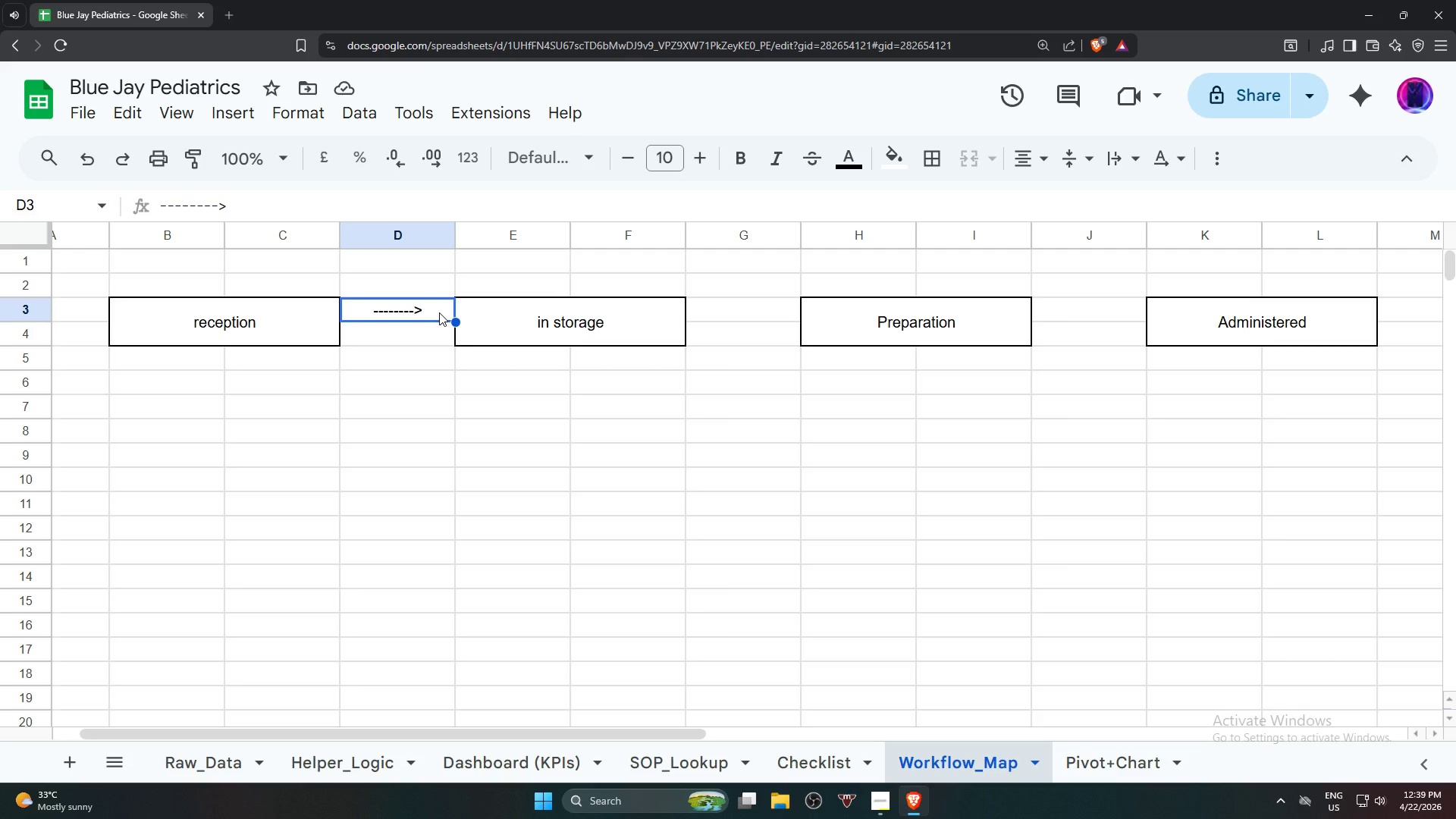 
wait(28.95)
 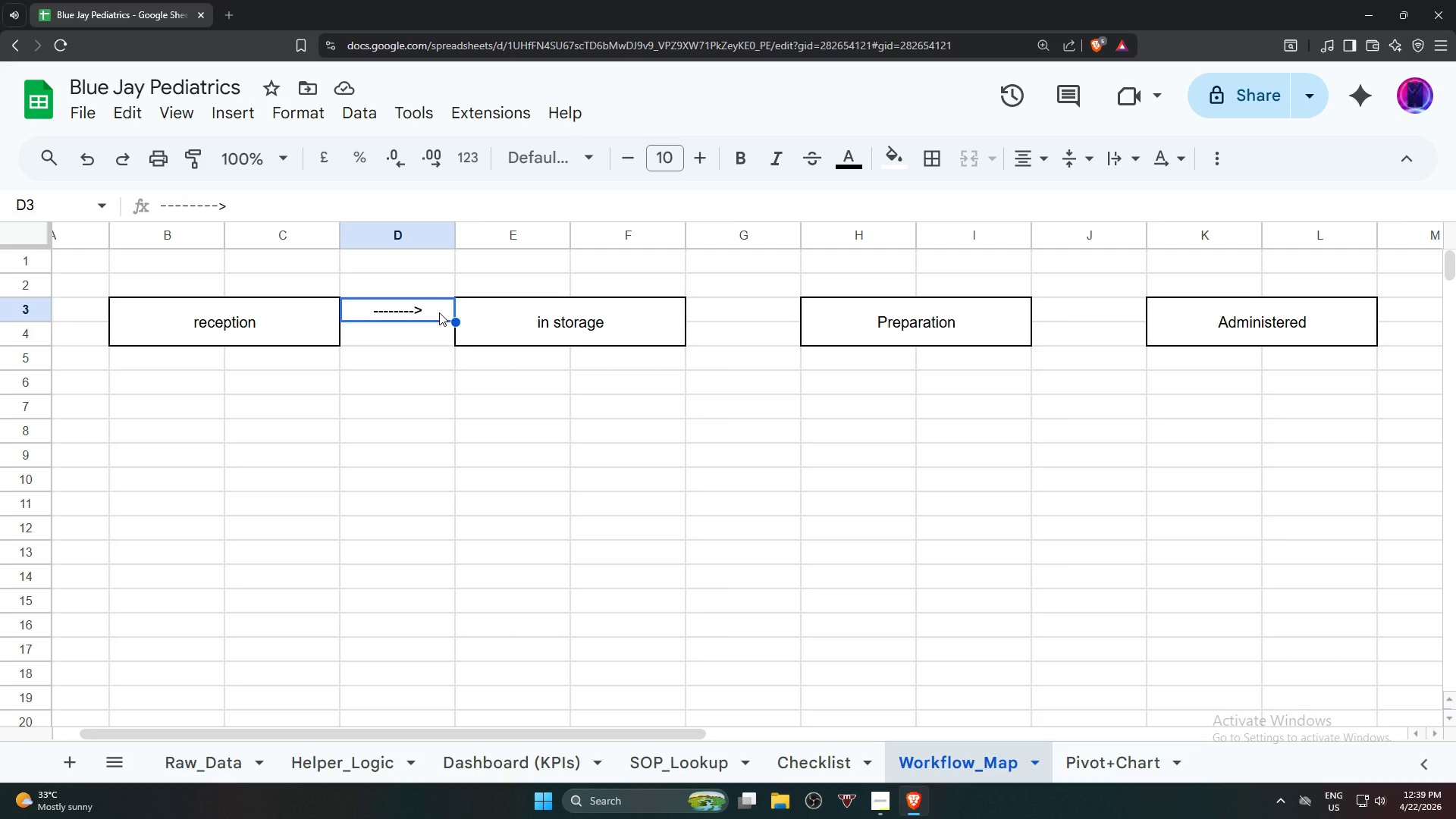 
left_click([231, 17])
 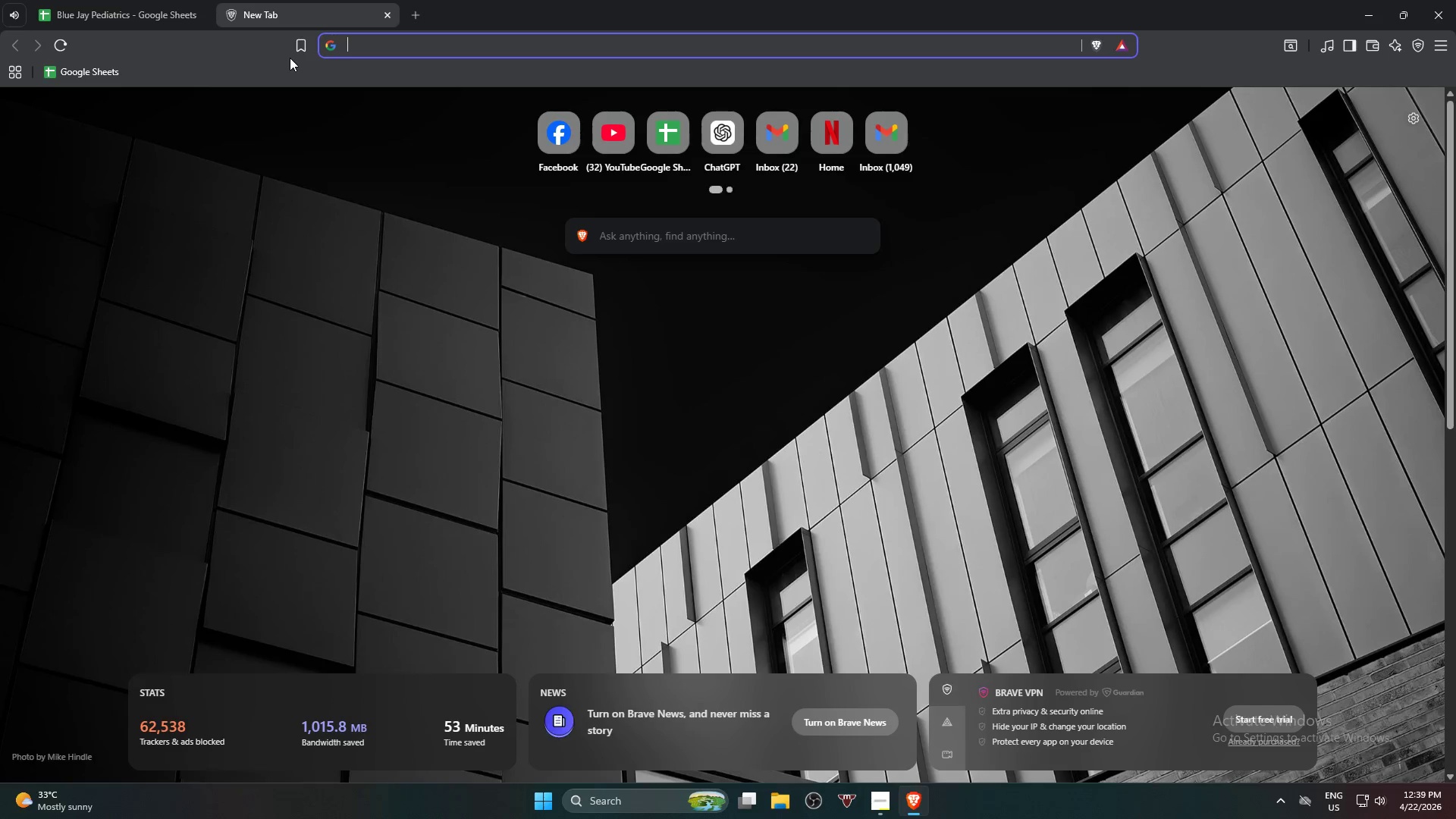 
type(a)
key(Backspace)
type(text arrow)
 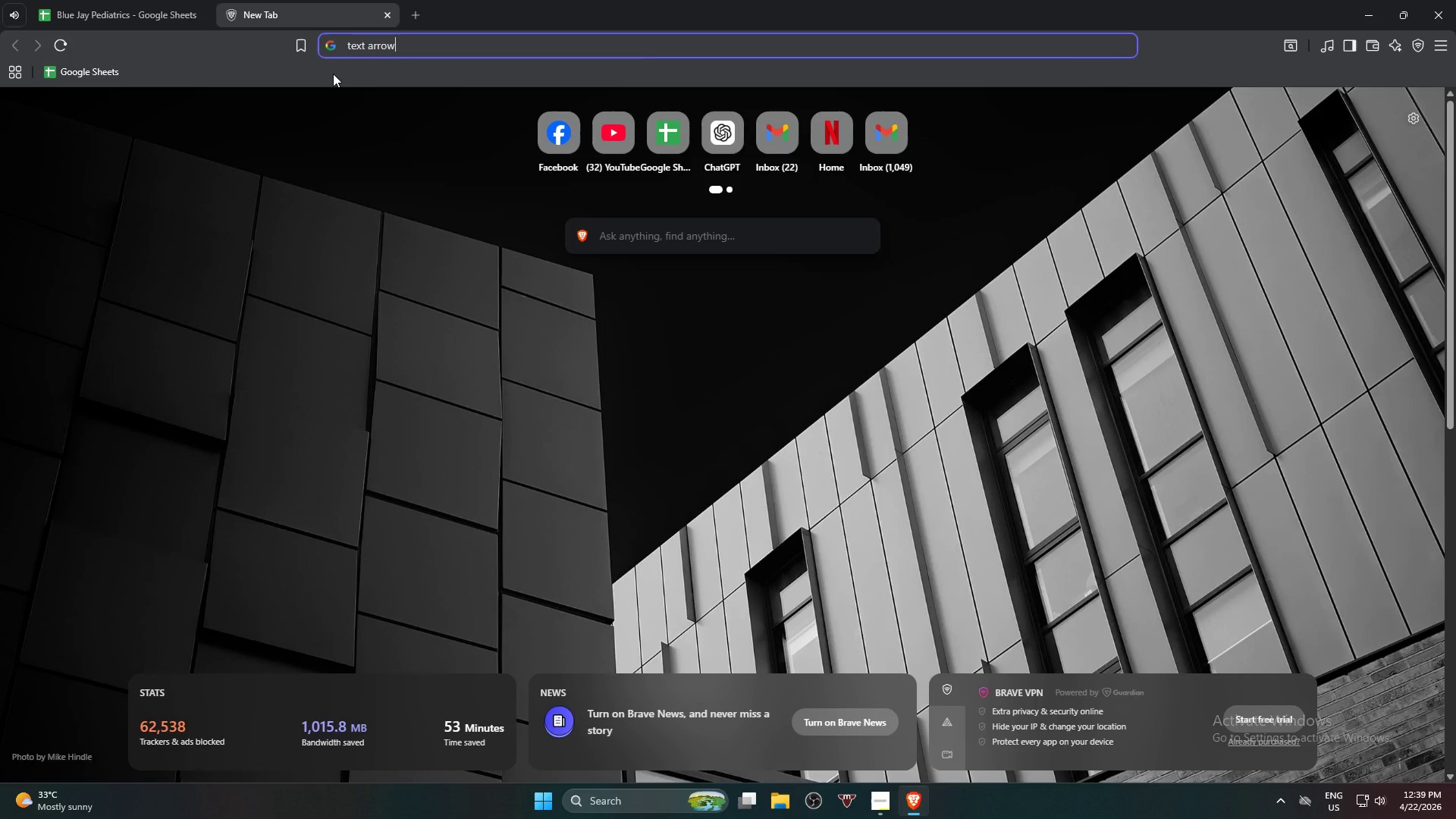 
key(Enter)
 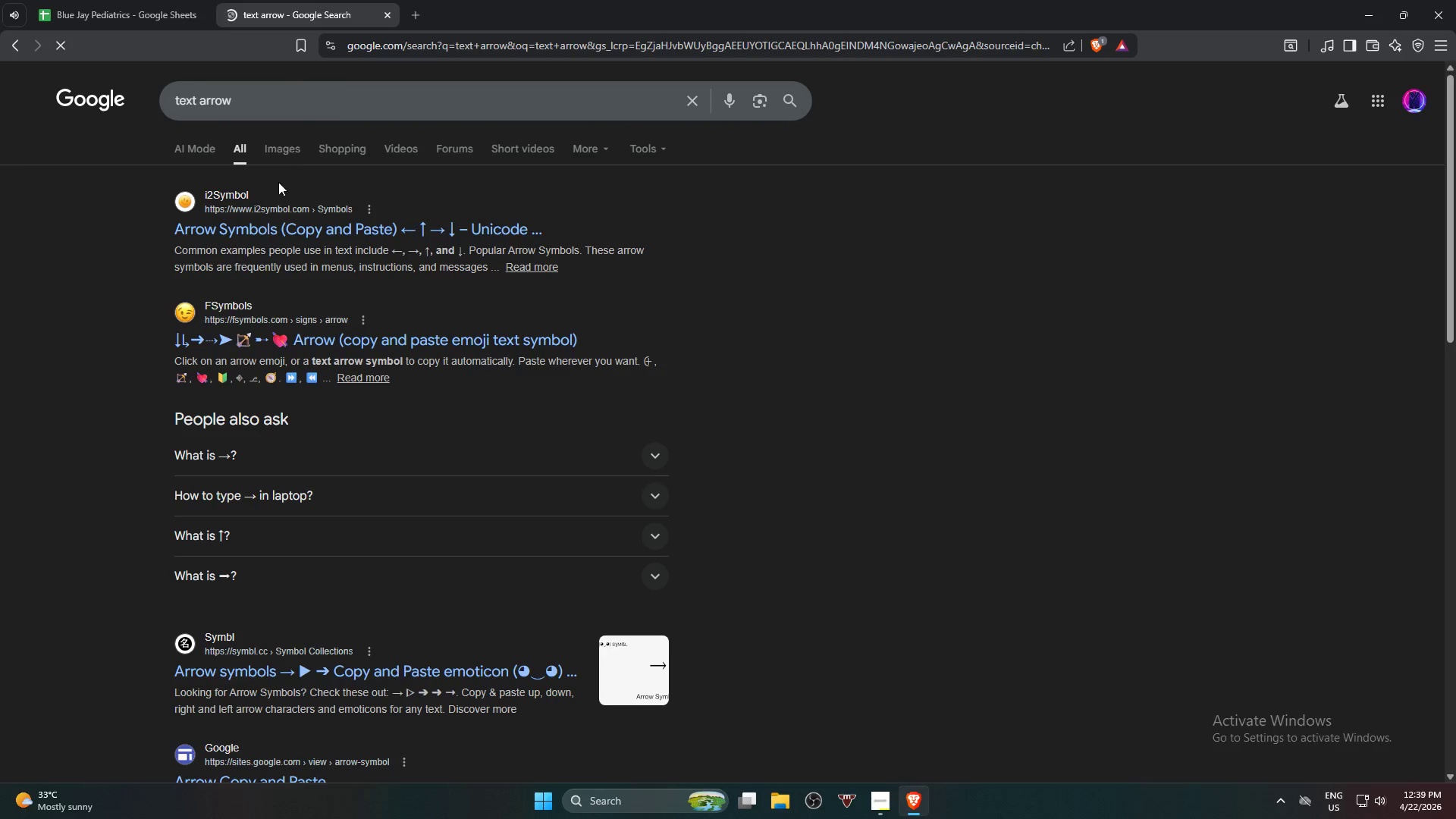 
left_click([304, 230])
 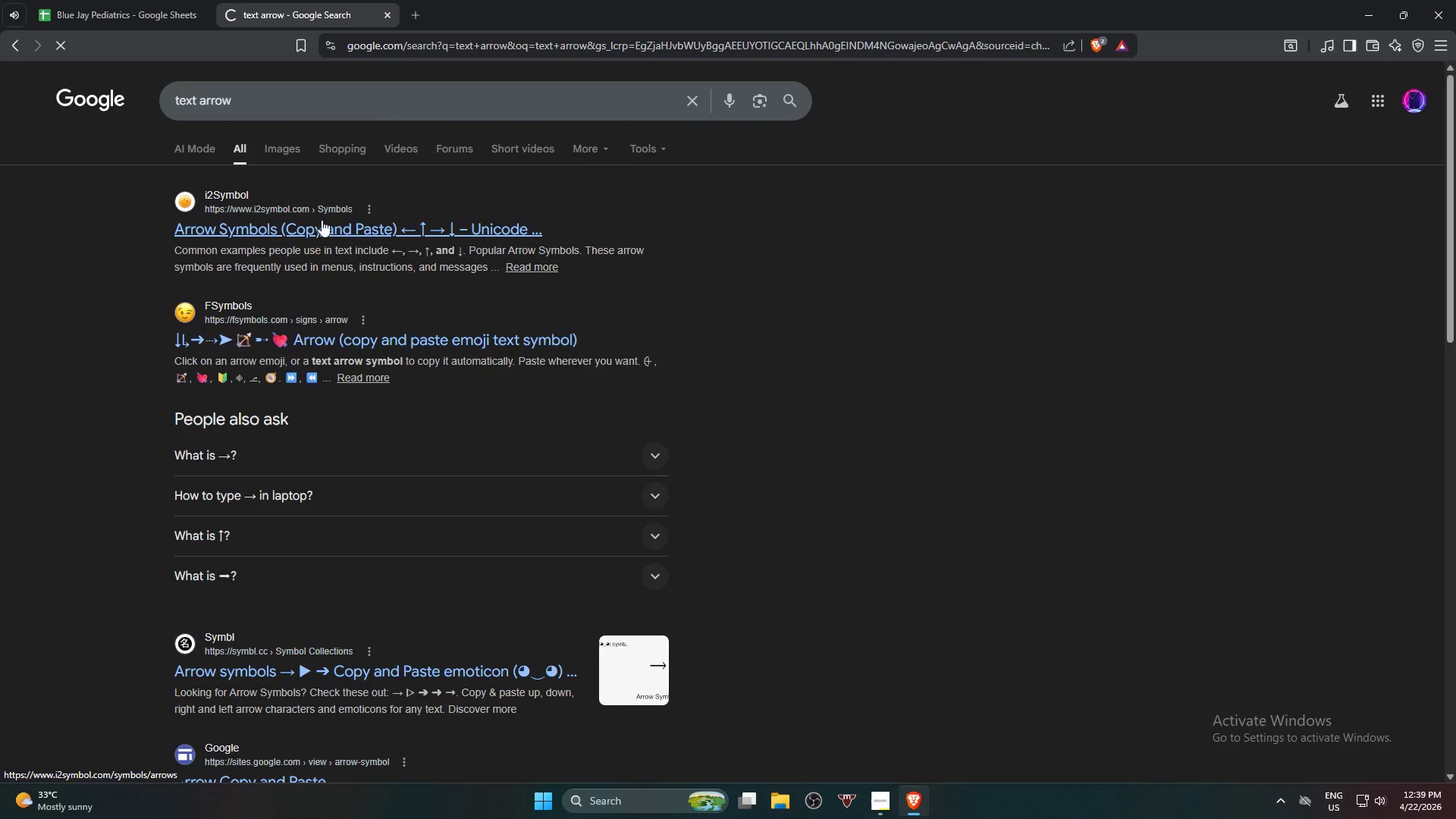 
mouse_move([333, 252])
 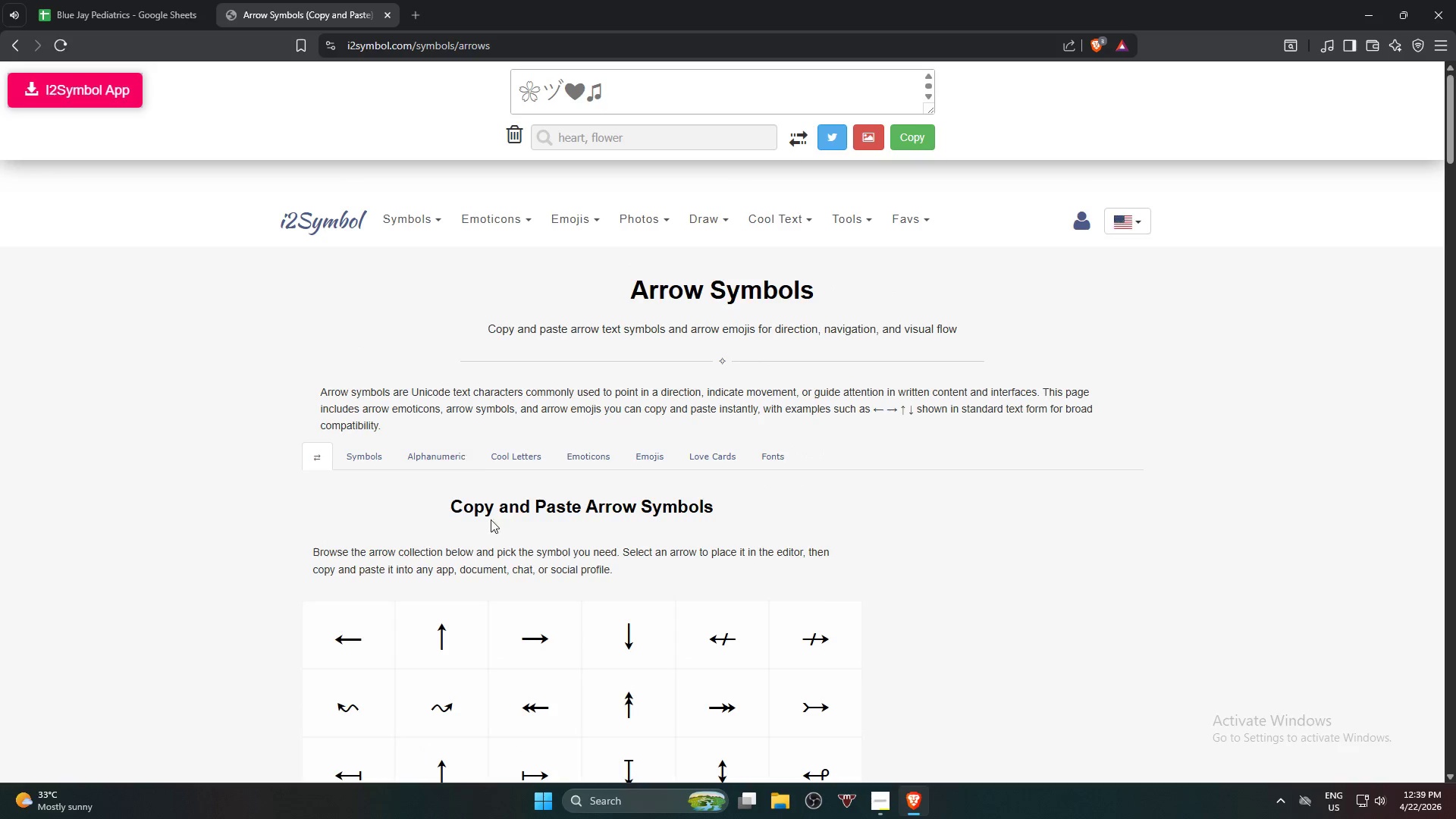 
scroll: coordinate [491, 532], scroll_direction: down, amount: 1.0
 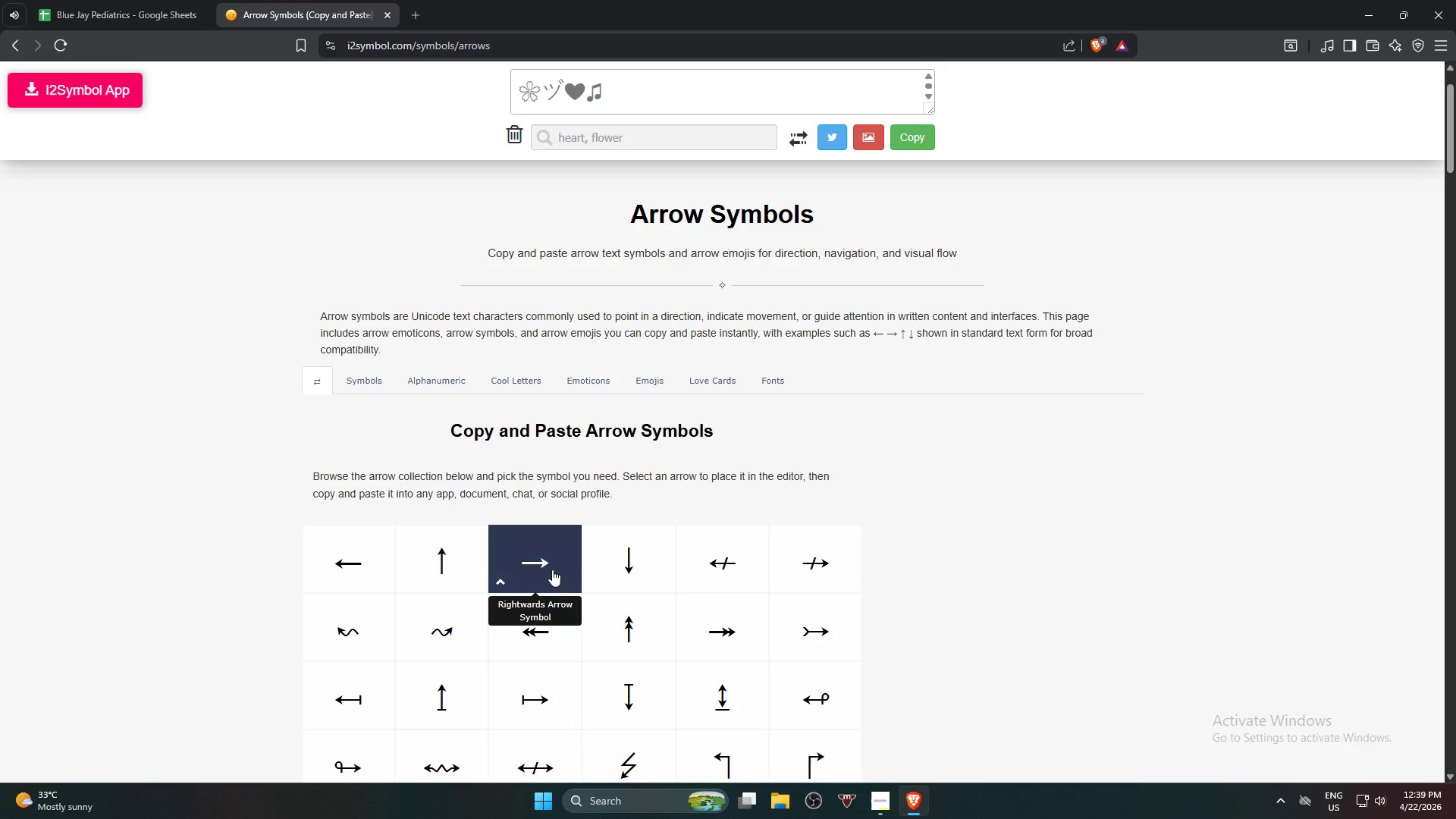 
left_click([550, 563])
 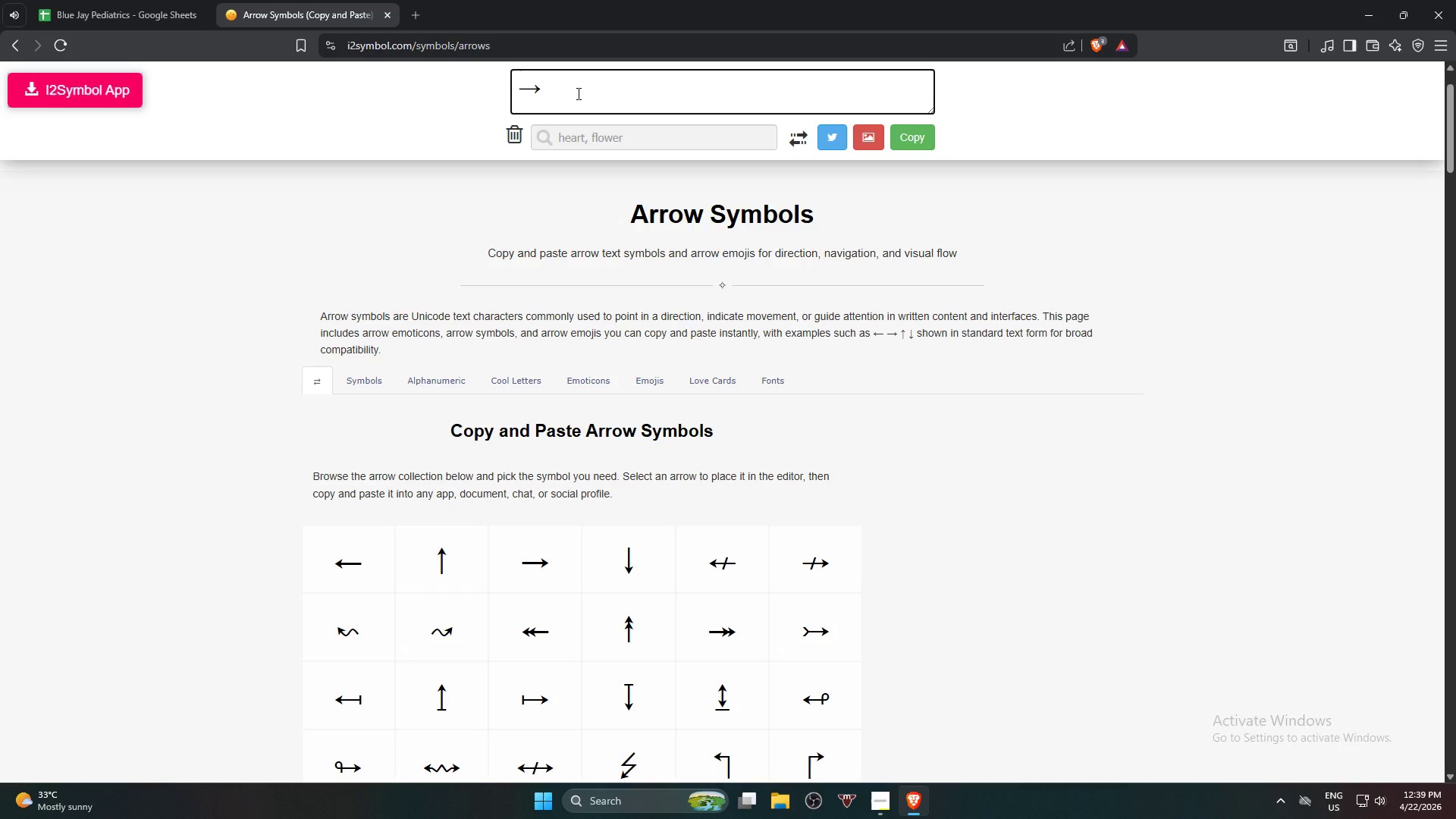 
left_click([921, 143])
 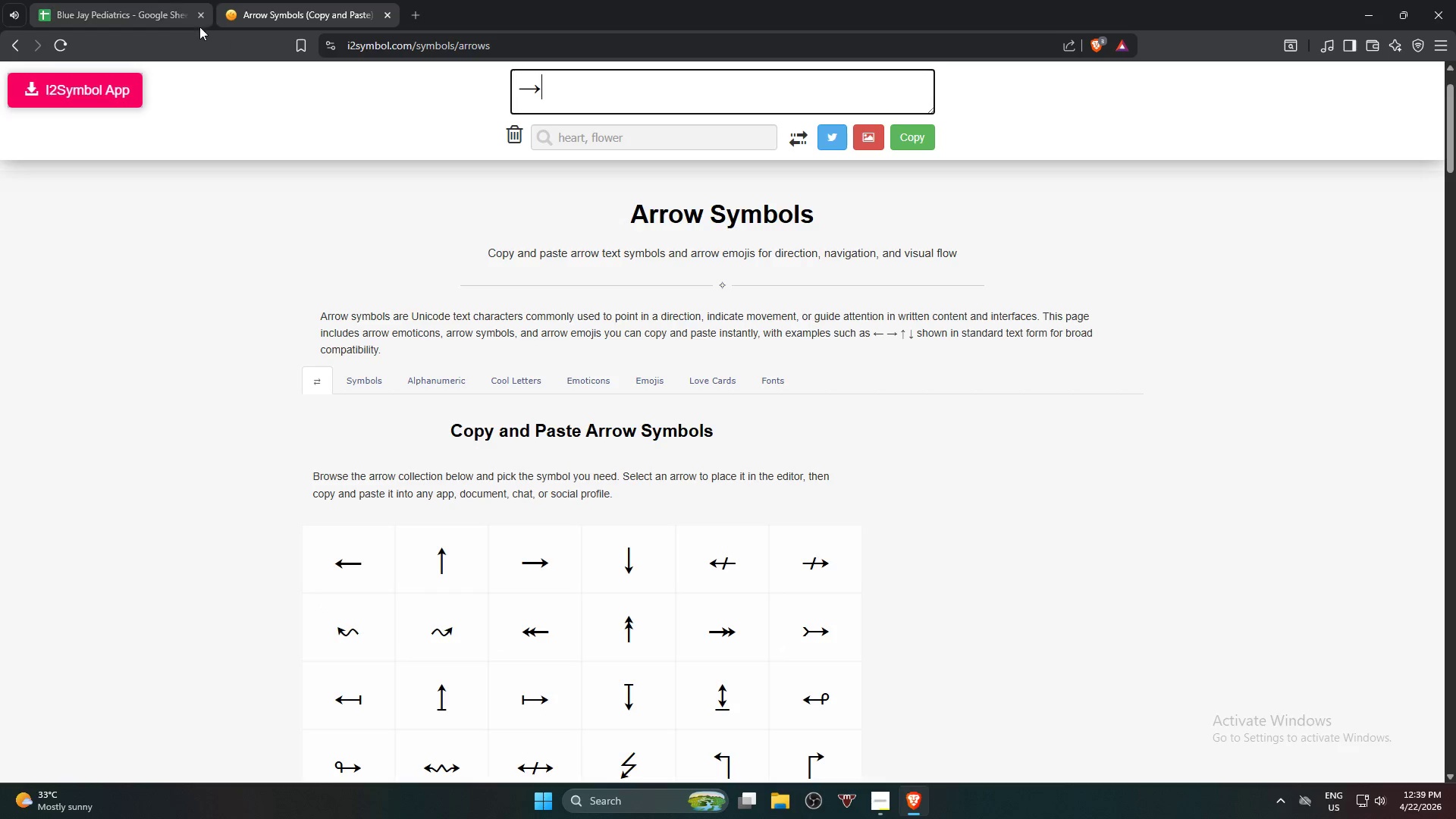 
left_click([152, 5])
 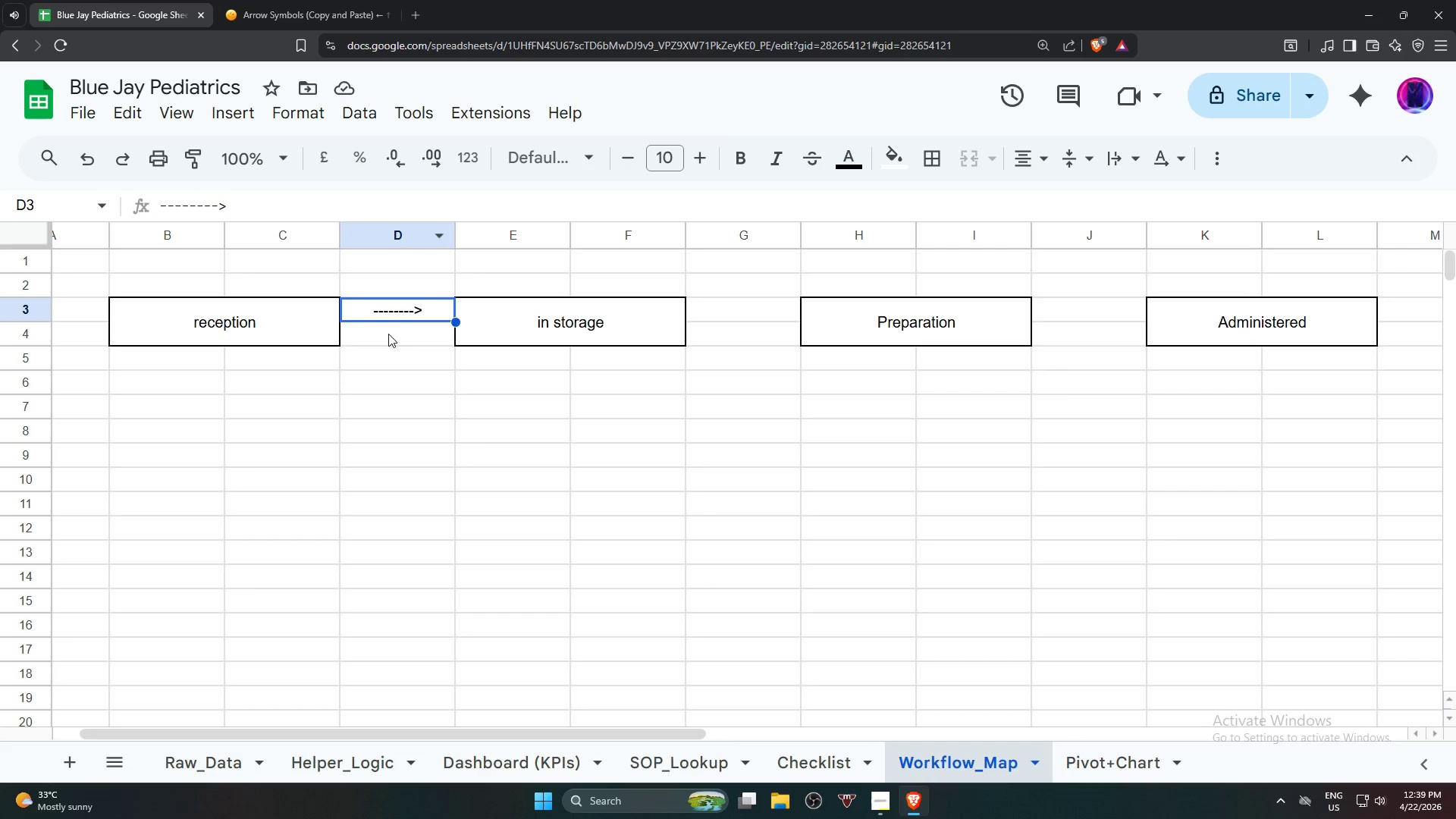 
left_click([409, 322])
 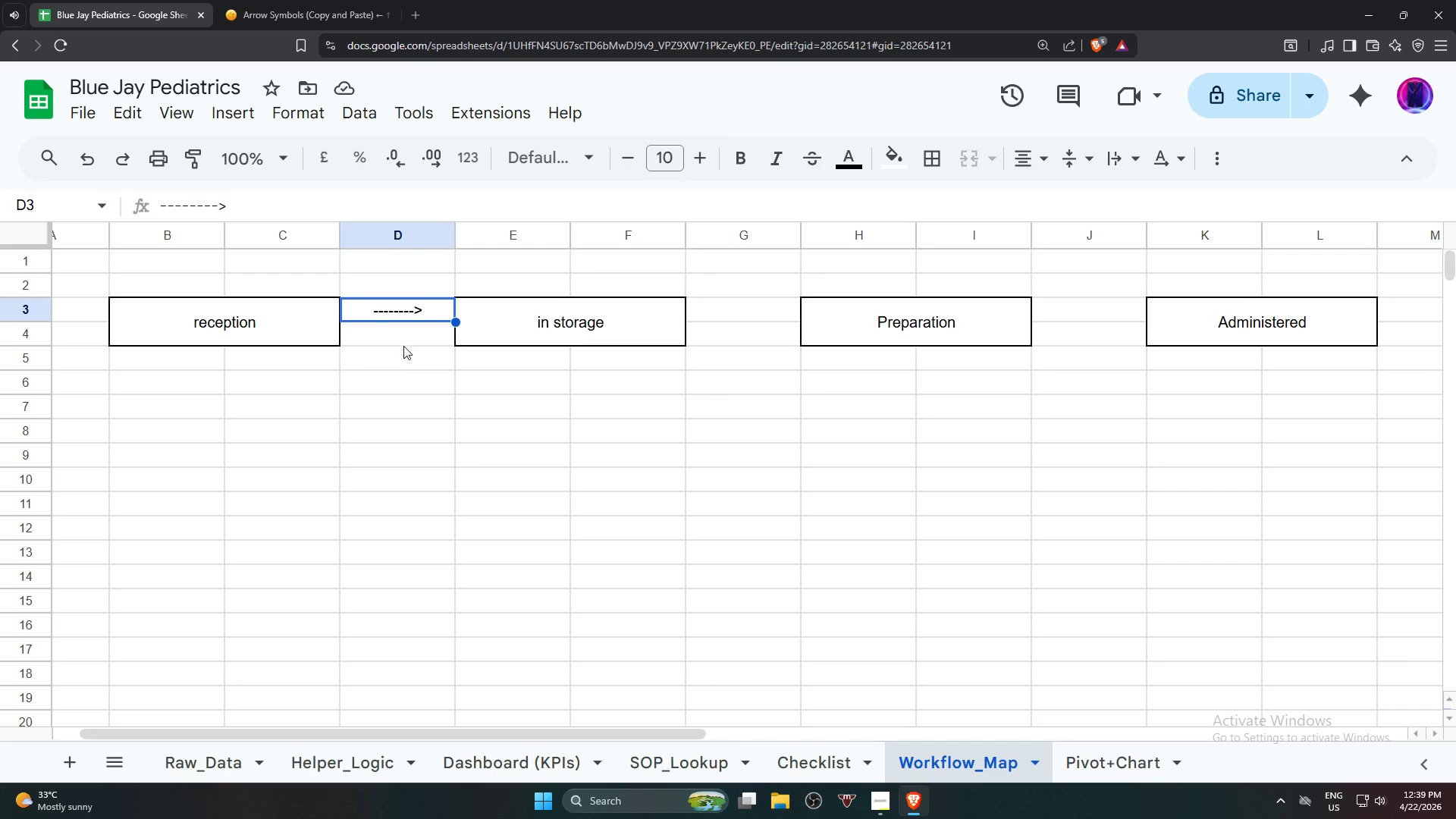 
hold_key(key=ShiftLeft, duration=0.77)
left_click([409, 334])
 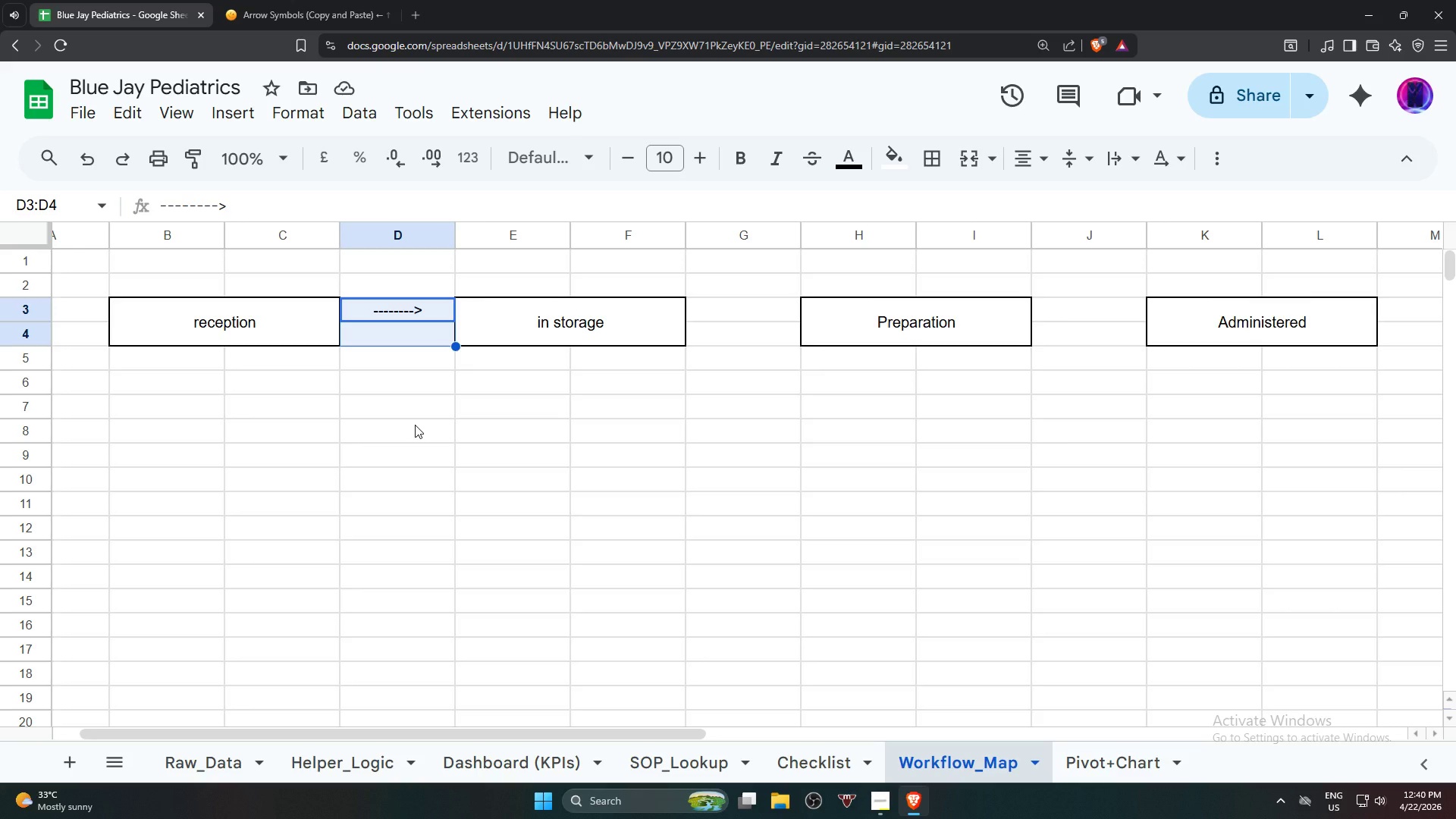 
wait(17.62)
 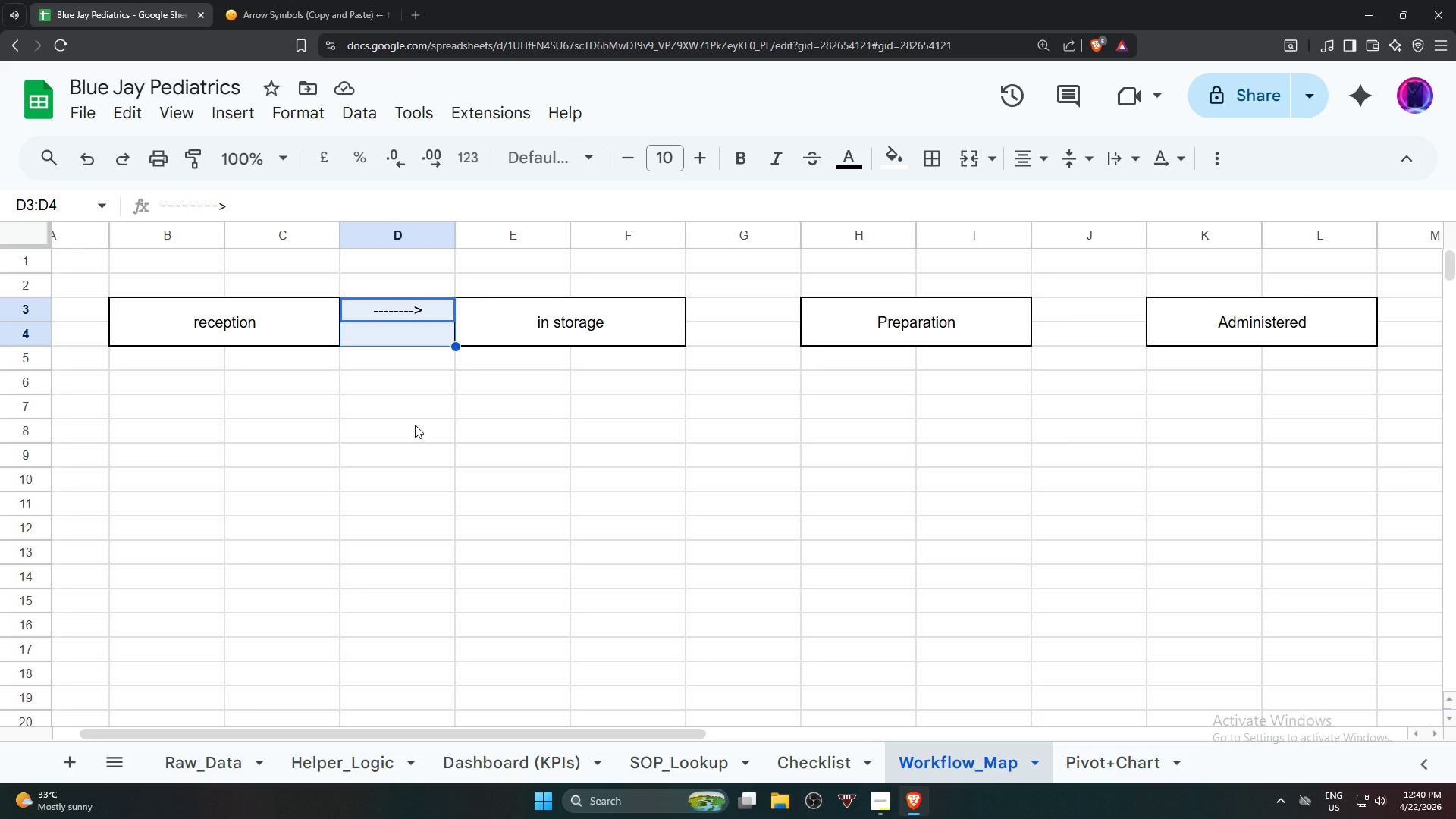 
scroll: coordinate [653, 441], scroll_direction: down, amount: 1.0
 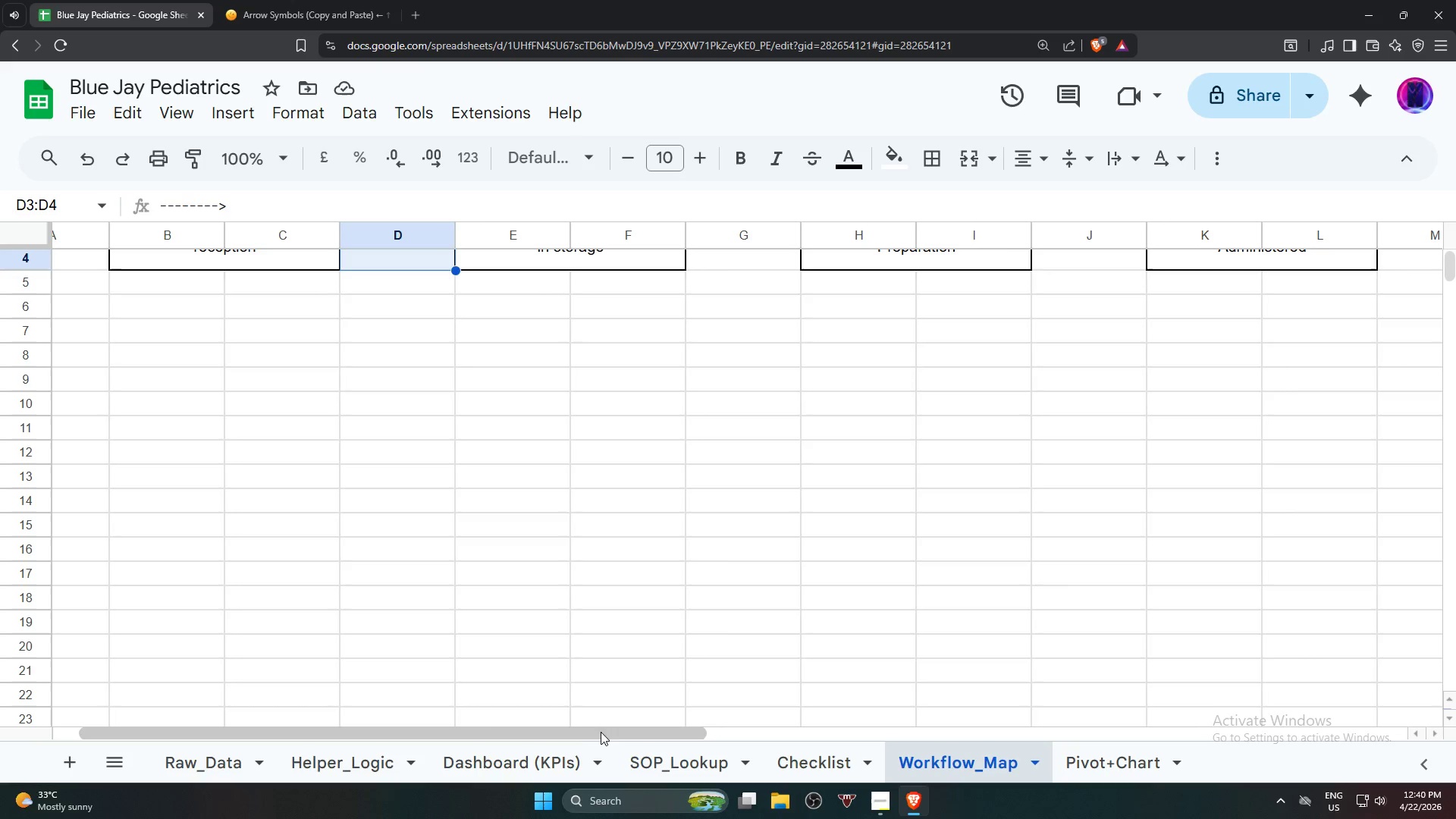 
left_click_drag(start_coordinate=[604, 739], to_coordinate=[866, 725])
 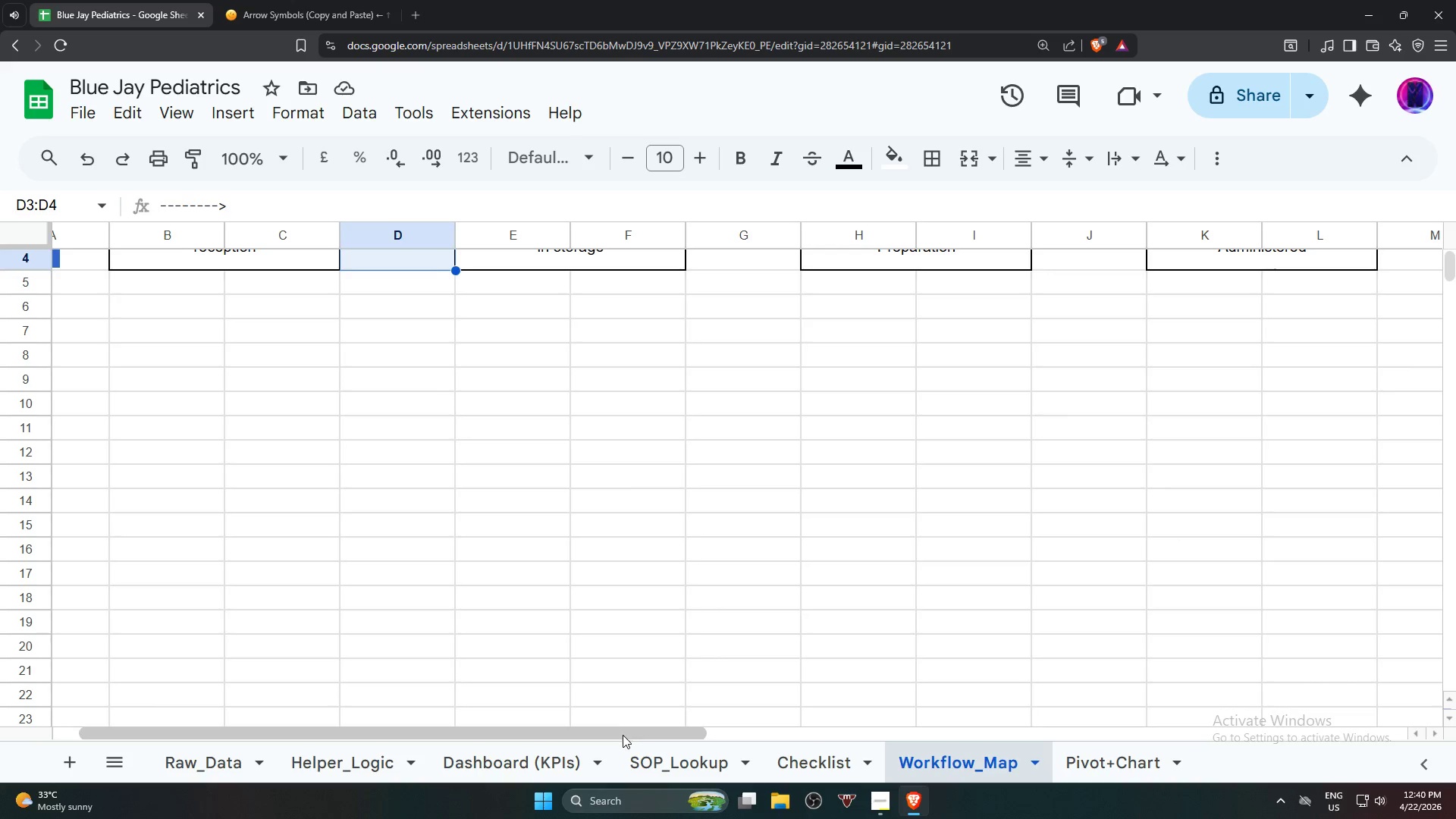 
left_click_drag(start_coordinate=[623, 735], to_coordinate=[458, 617])
 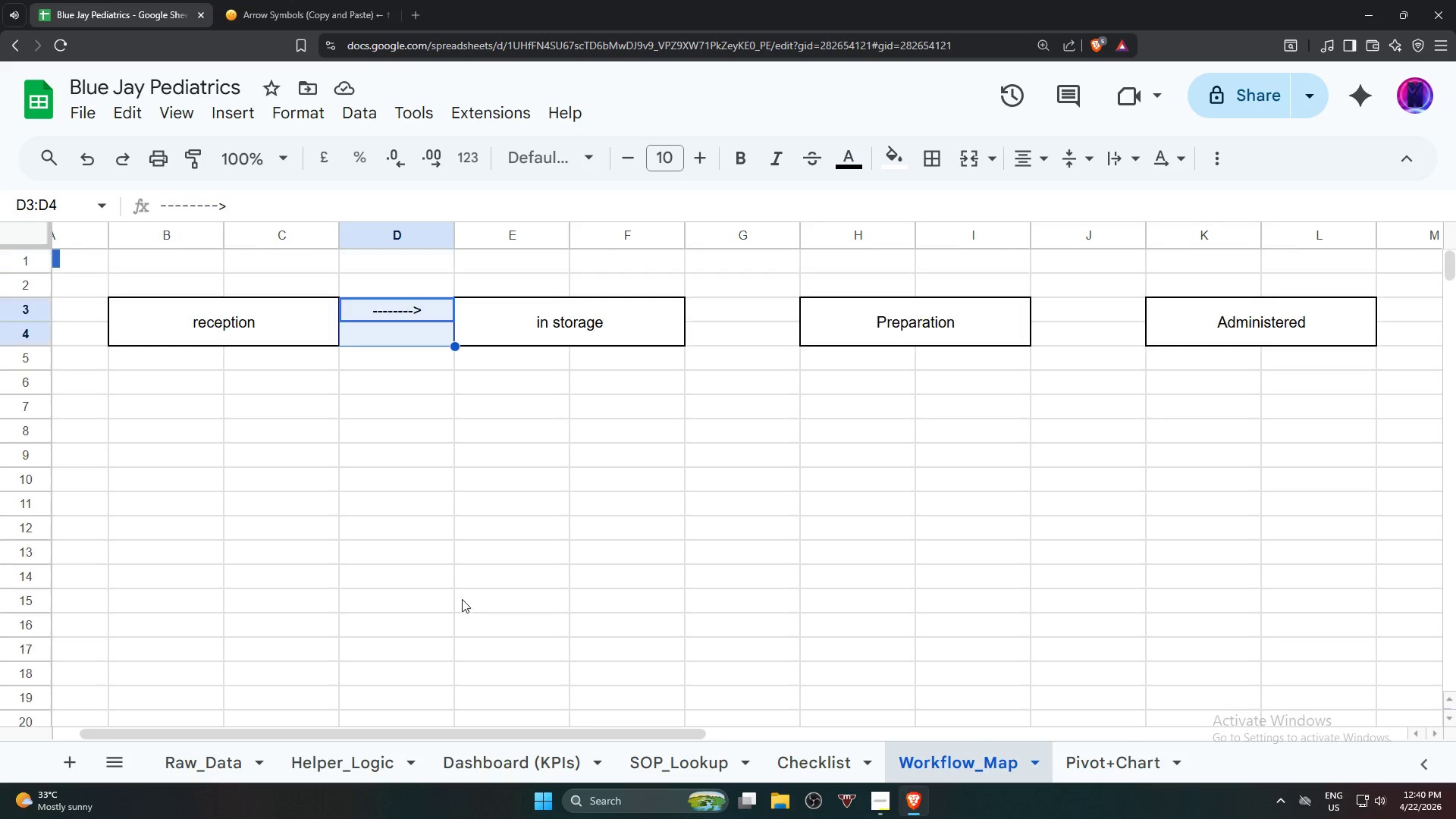 
scroll: coordinate [462, 599], scroll_direction: up, amount: 3.0
 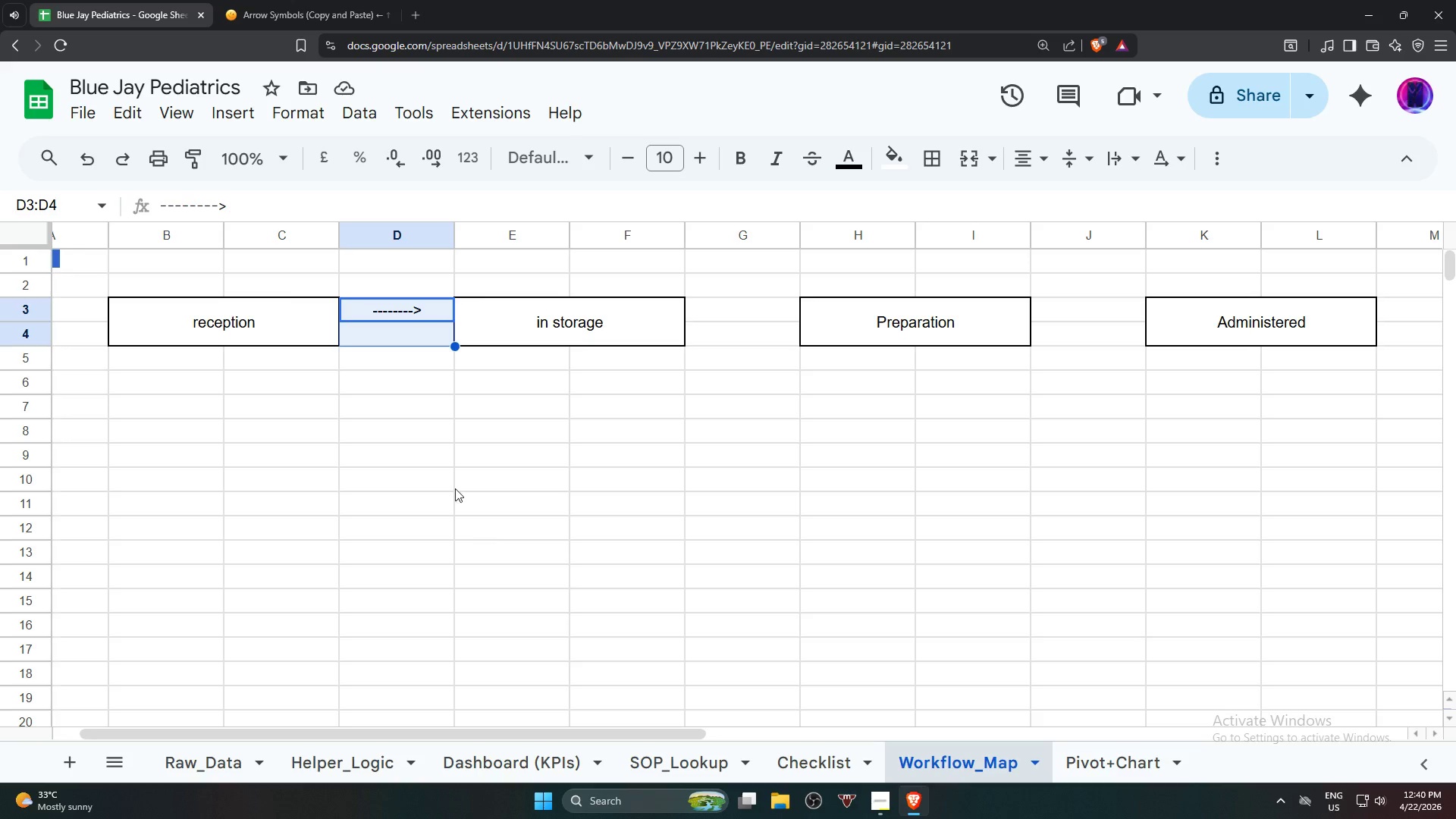 
wait(8.62)
 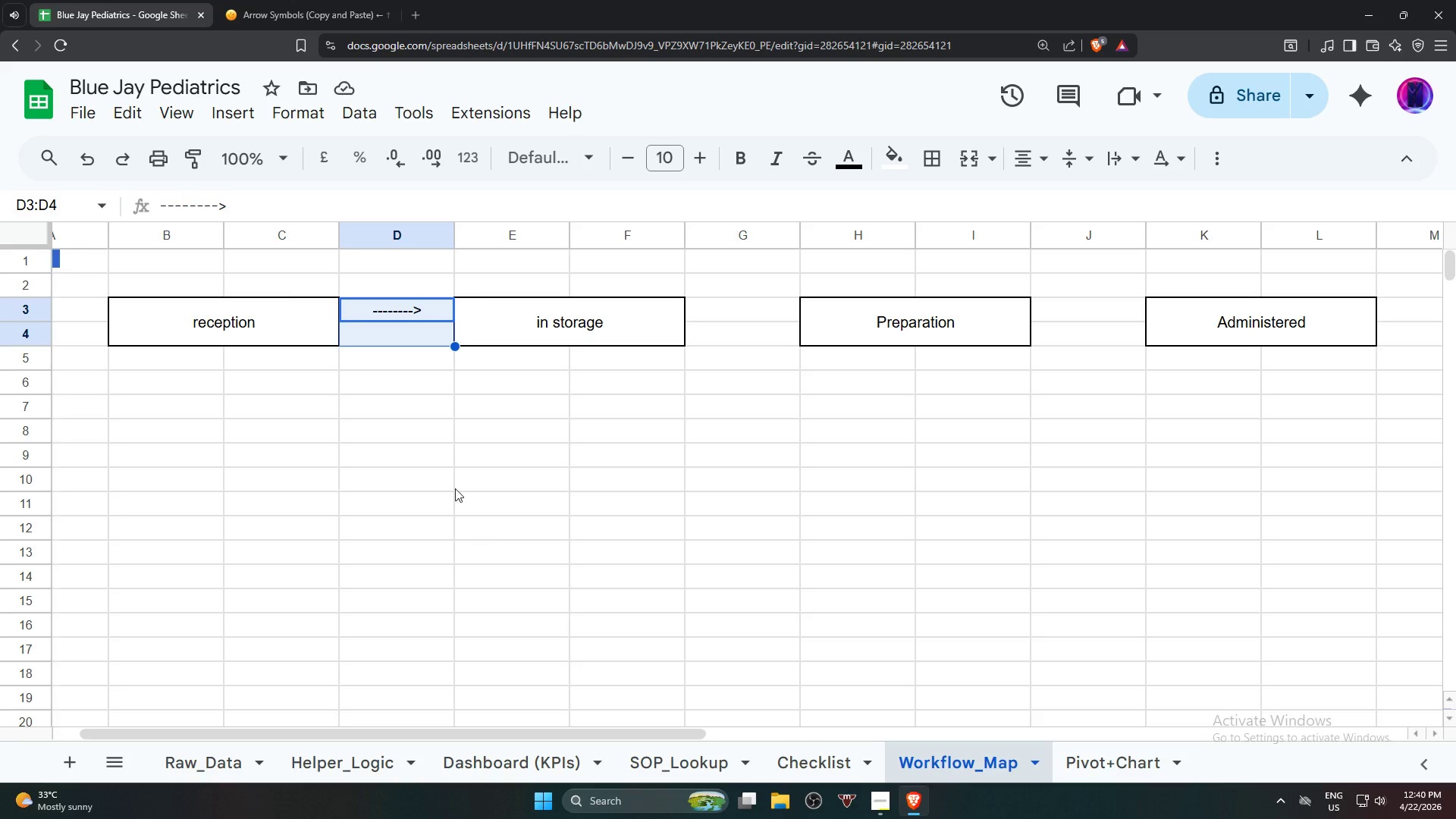 
left_click([971, 159])
 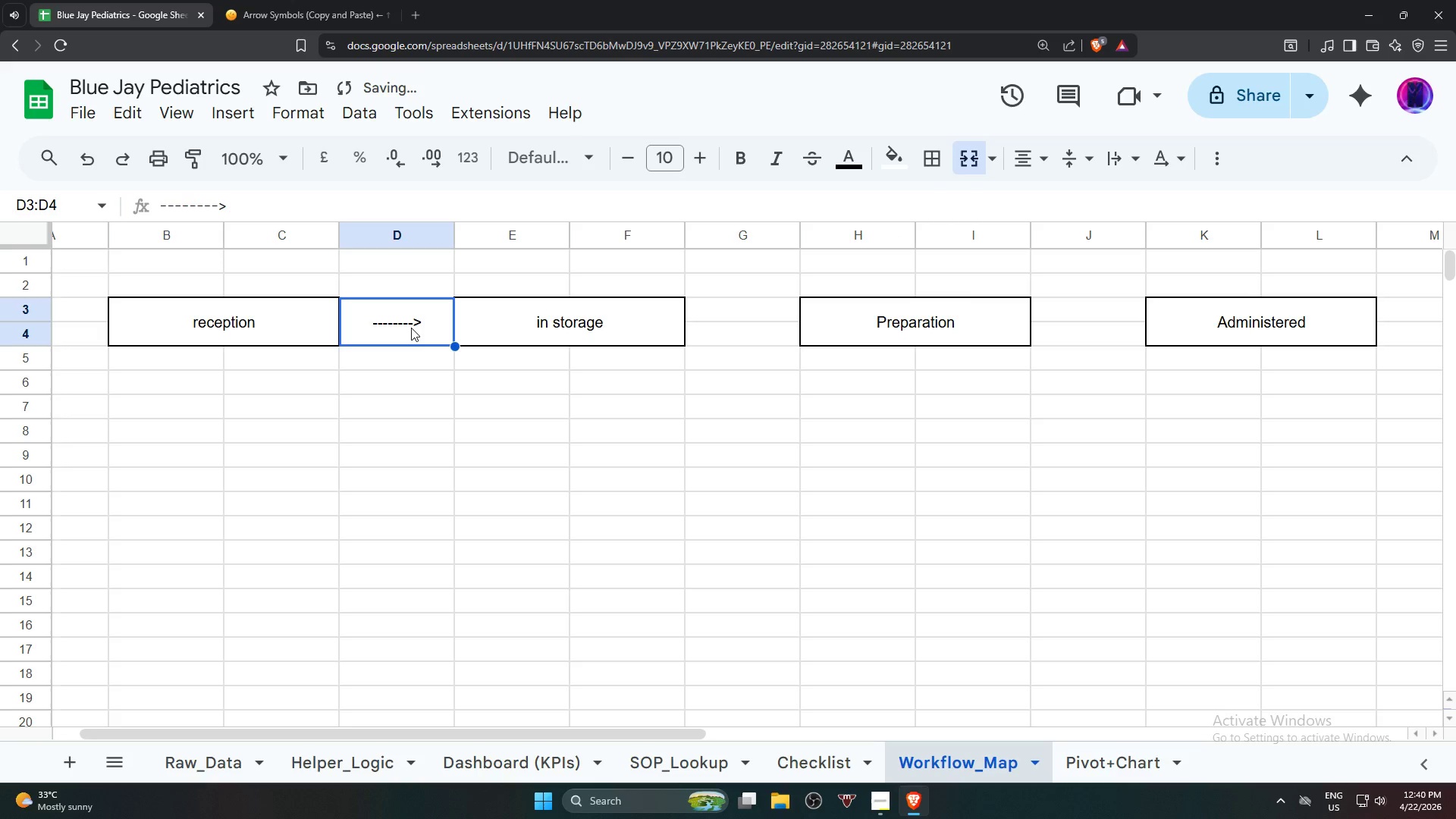 
key(Control+V)
 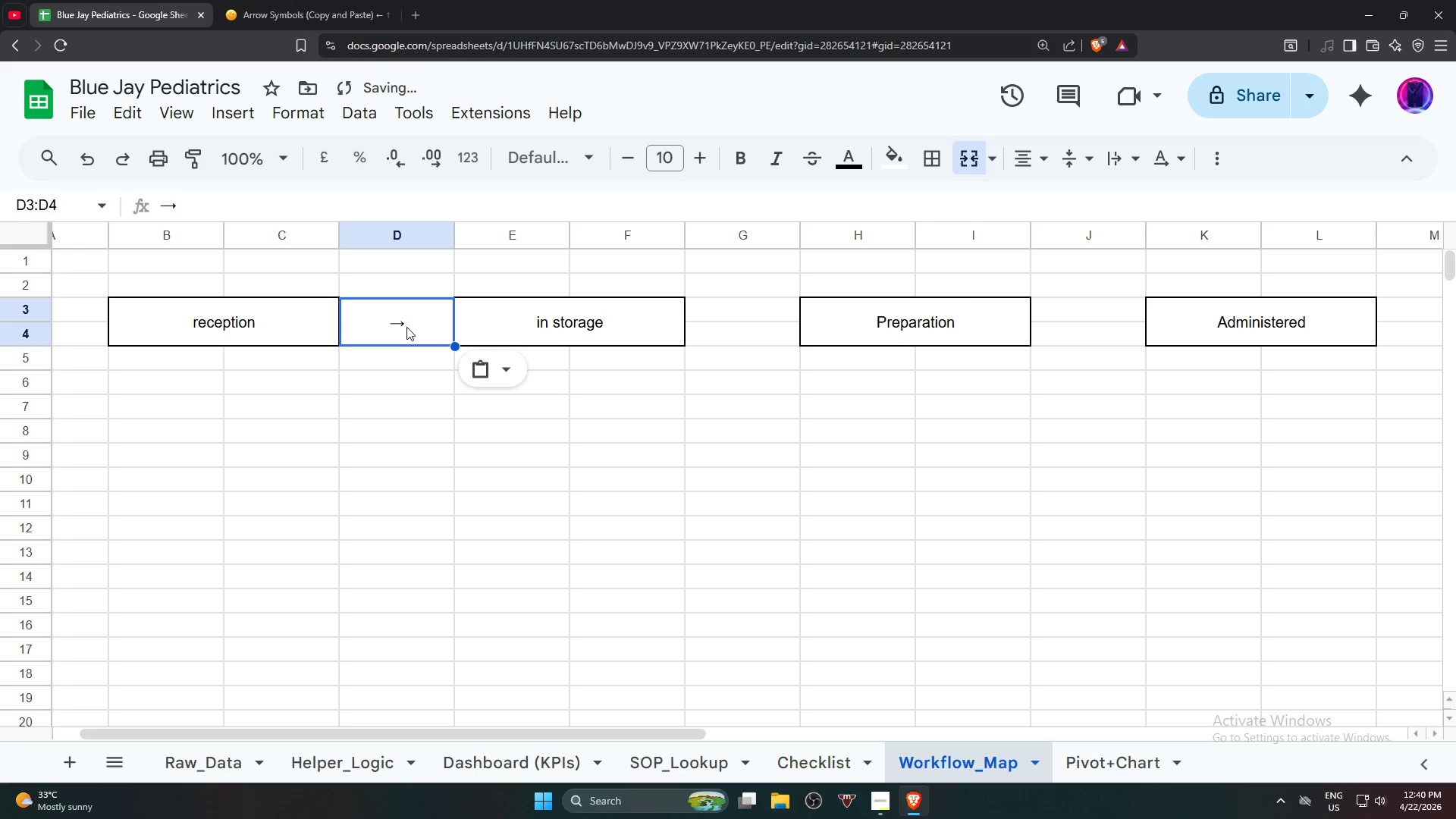 
left_click([401, 326])
 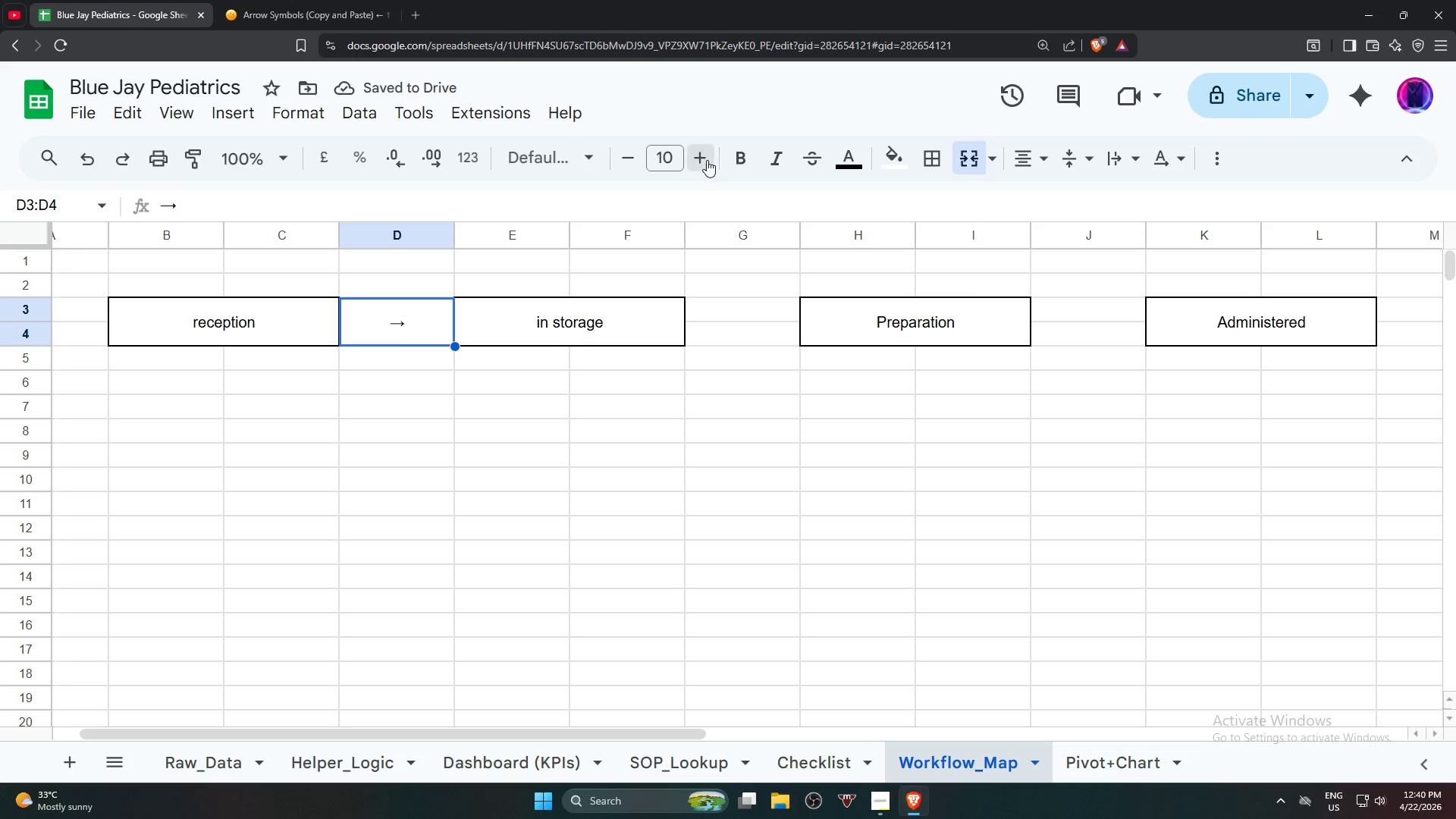 
double_click([706, 159])
 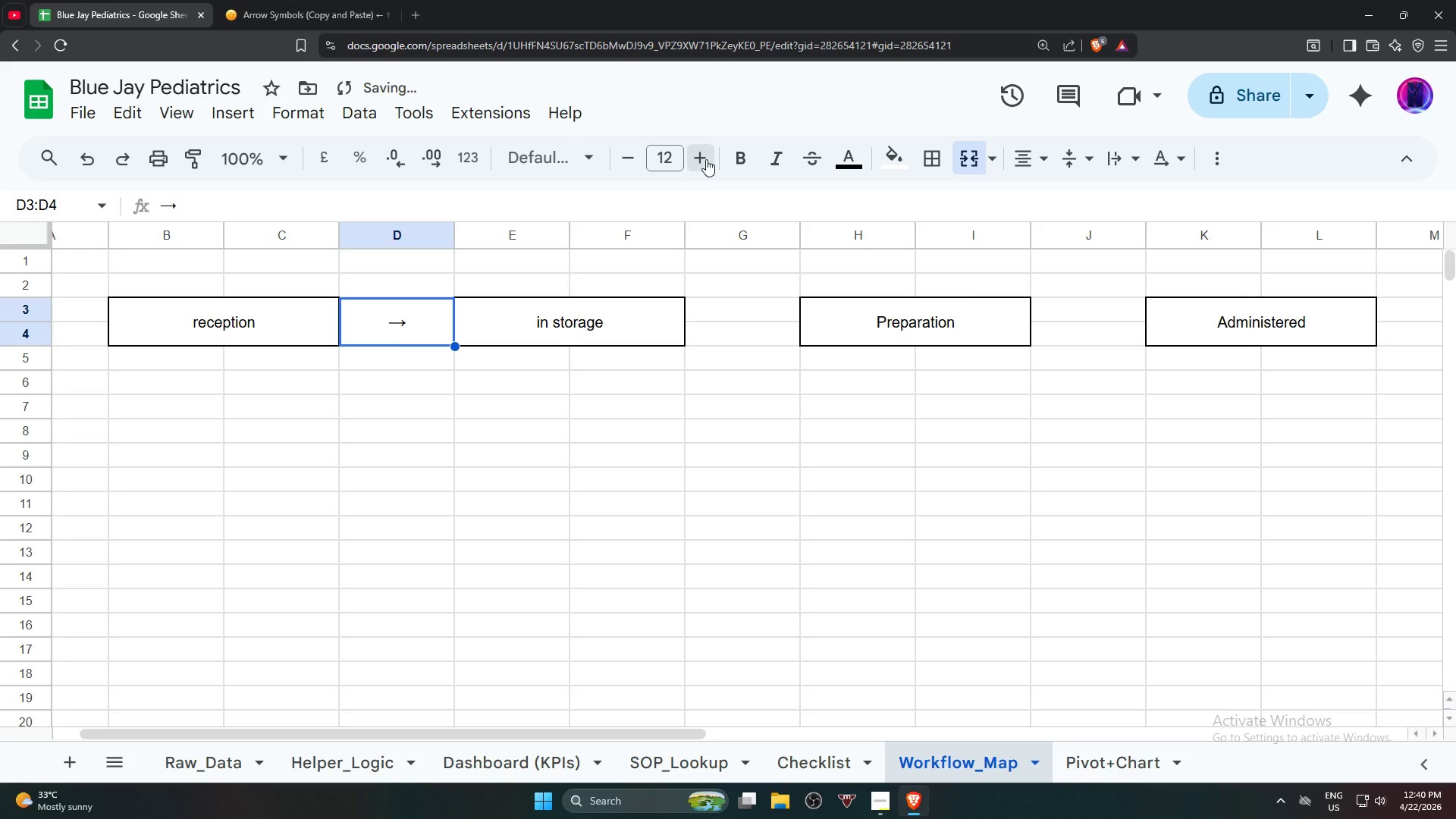 
triple_click([706, 159])
 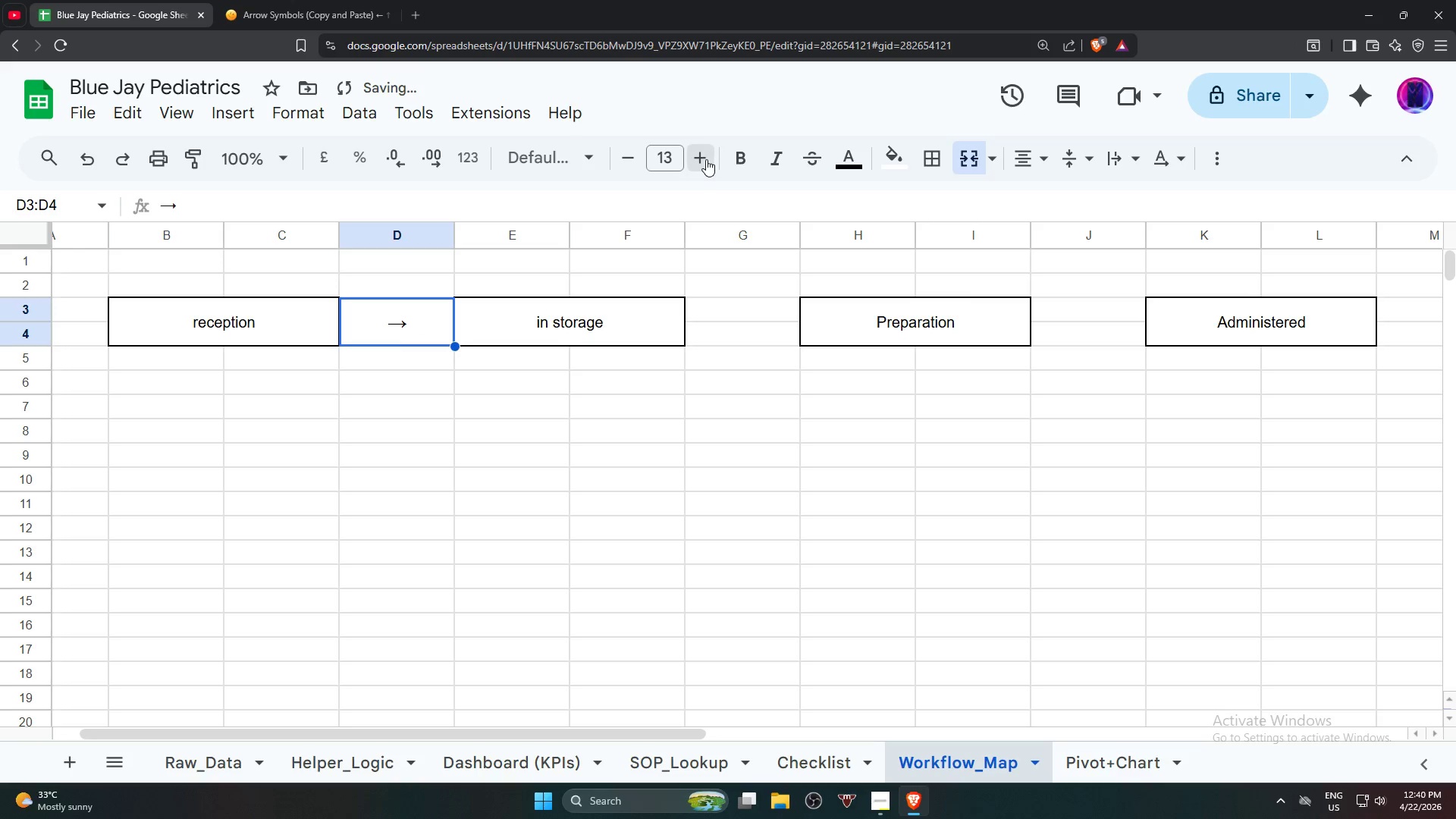 
triple_click([706, 159])
 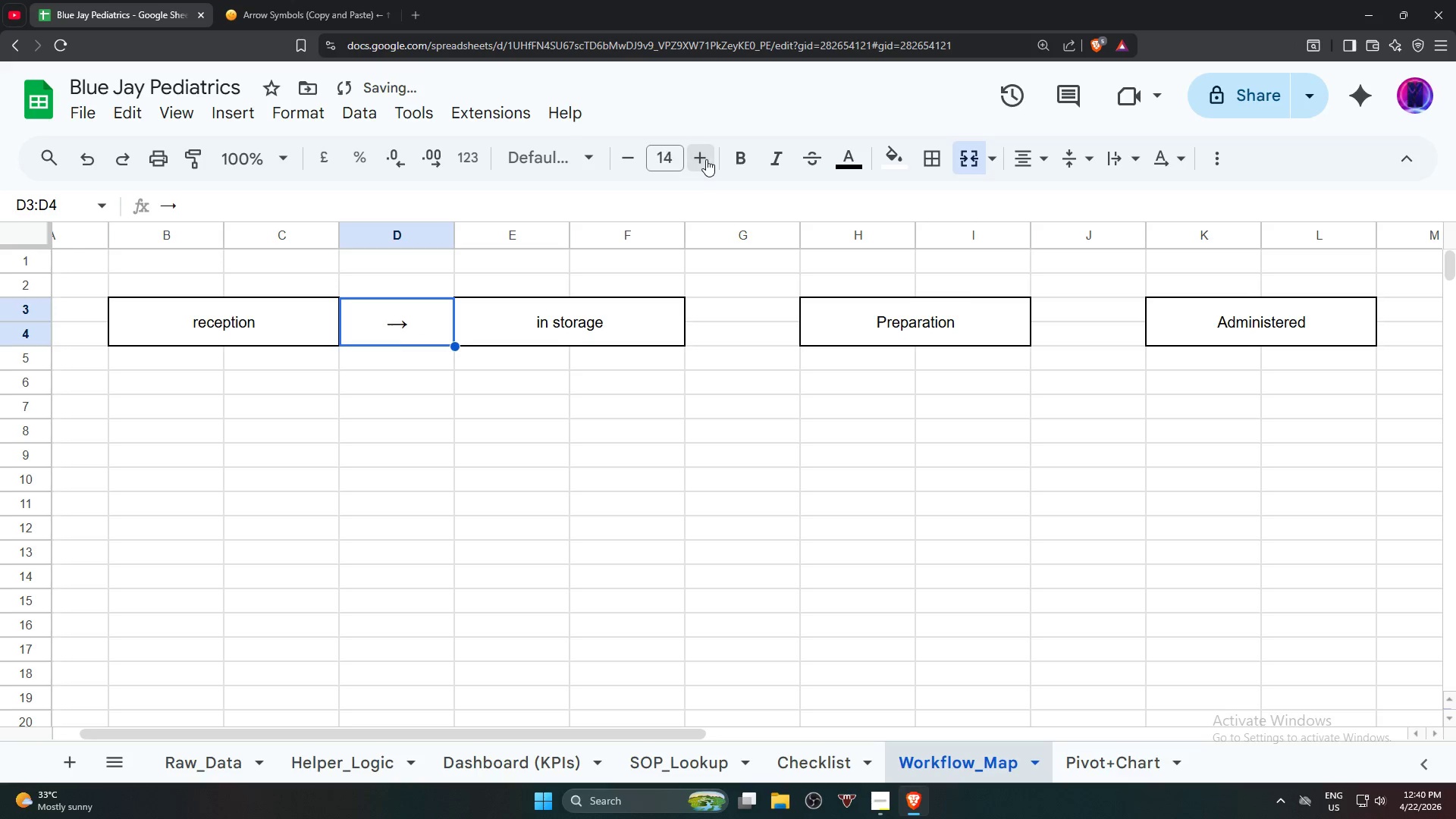 
triple_click([706, 159])
 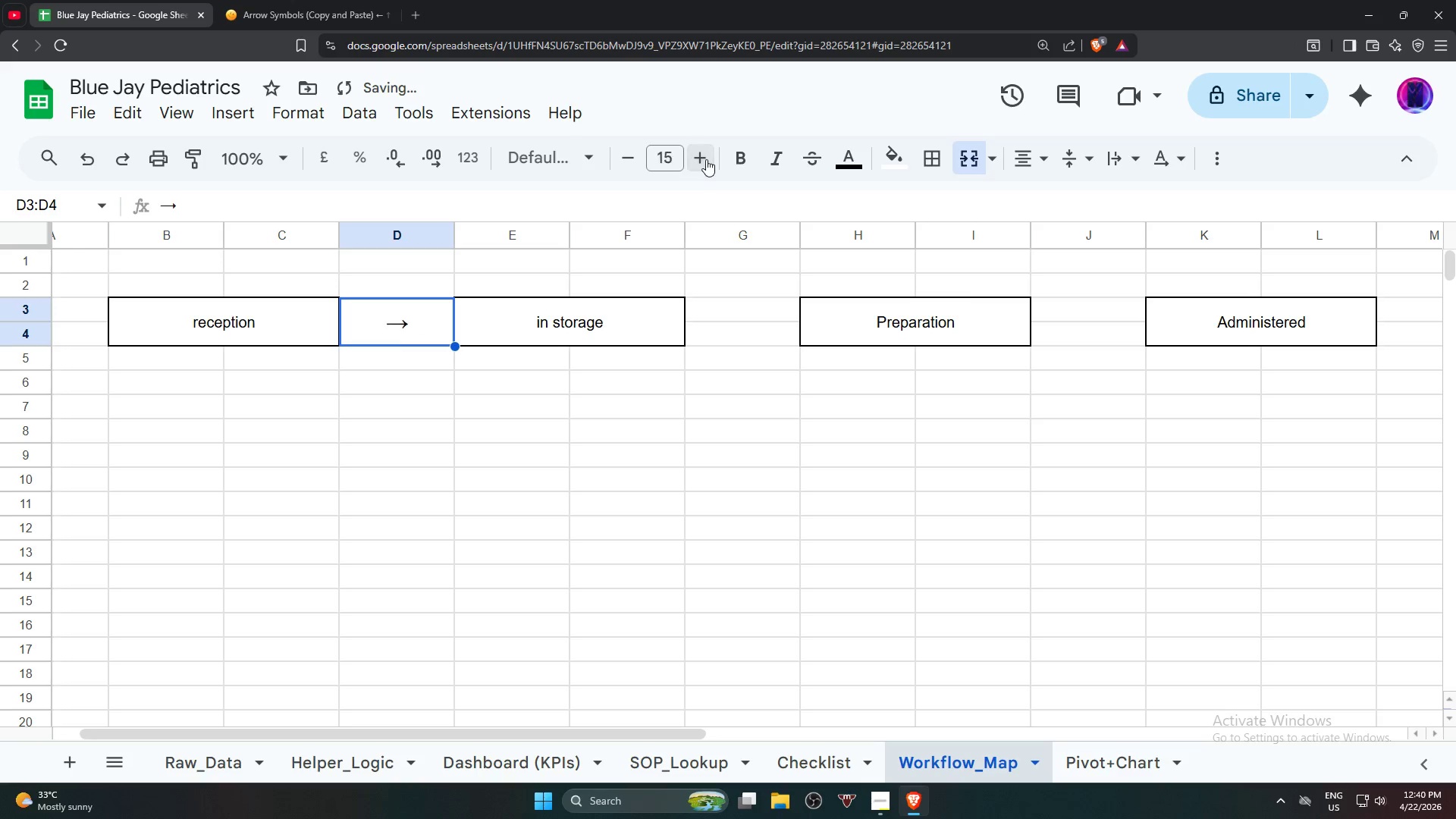 
triple_click([706, 159])
 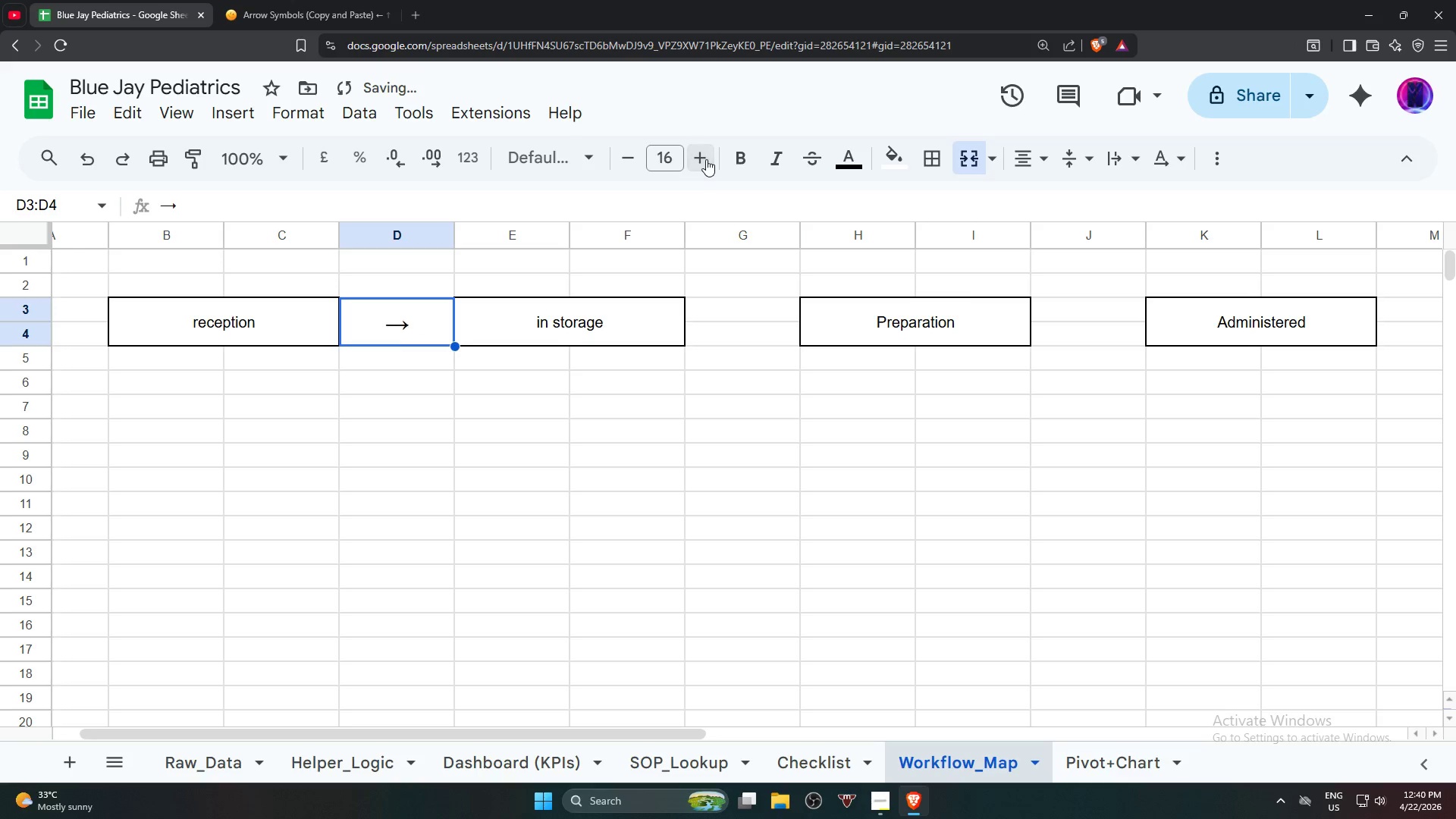 
triple_click([706, 159])
 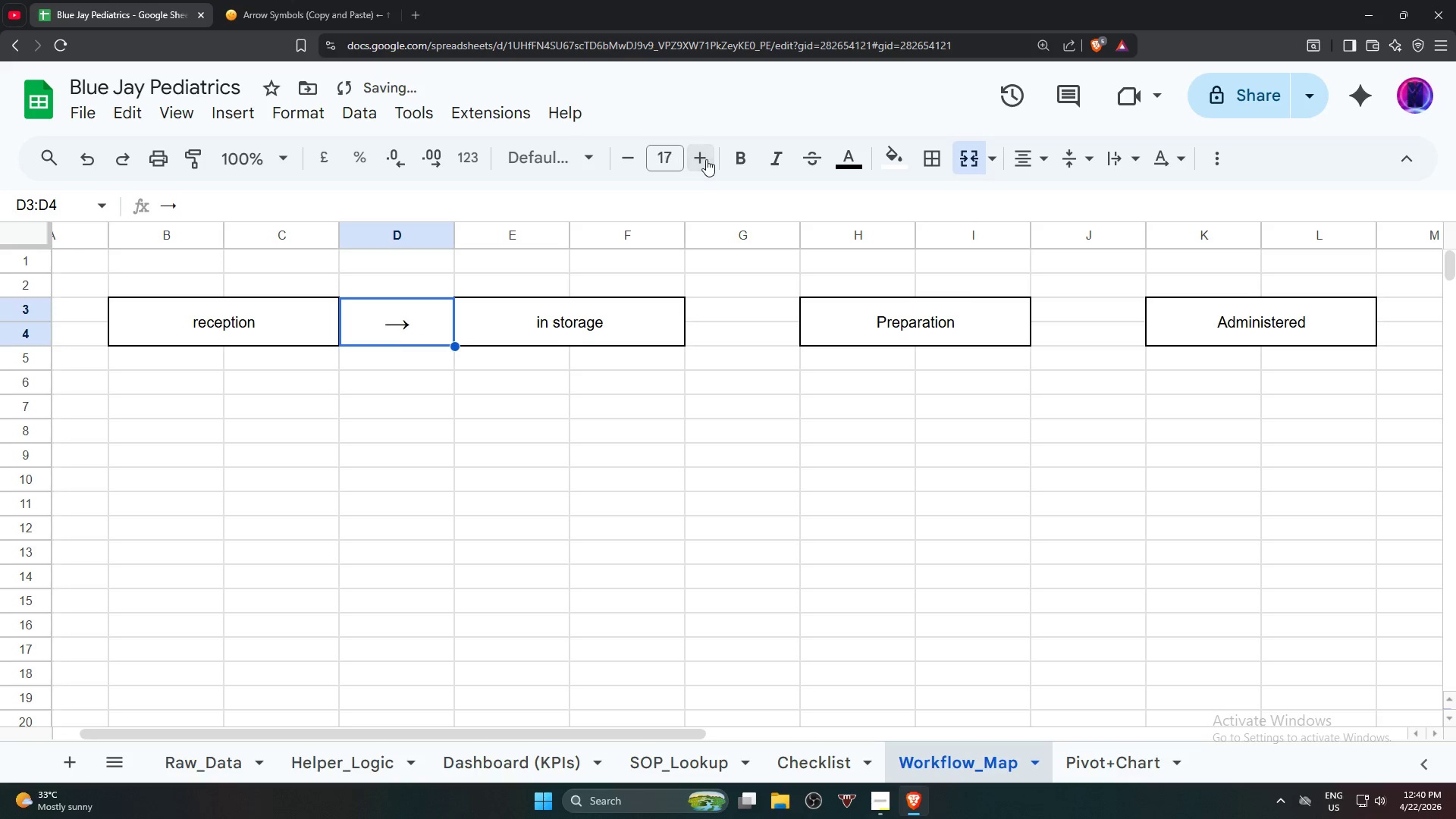 
triple_click([706, 159])
 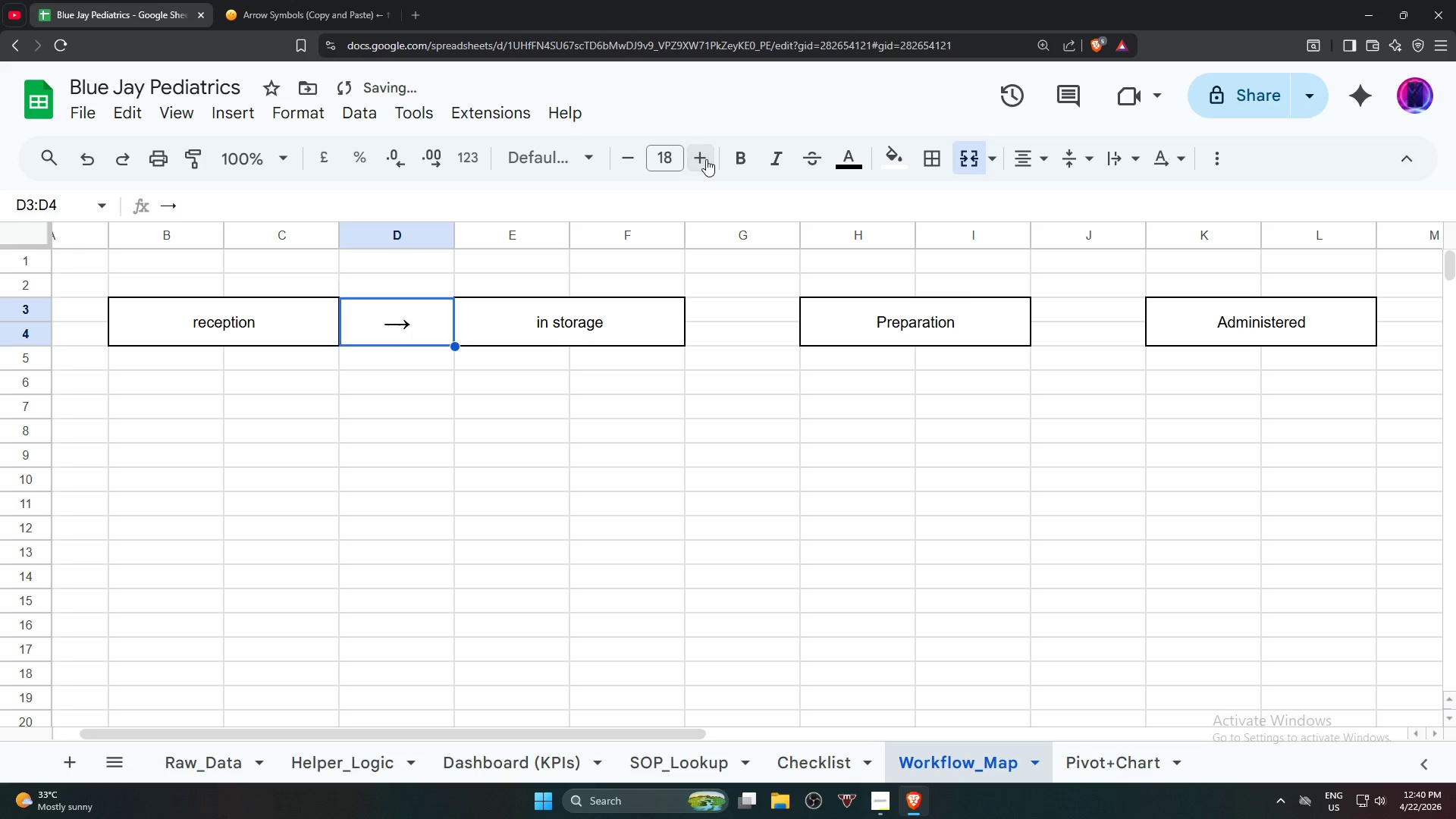 
triple_click([706, 159])
 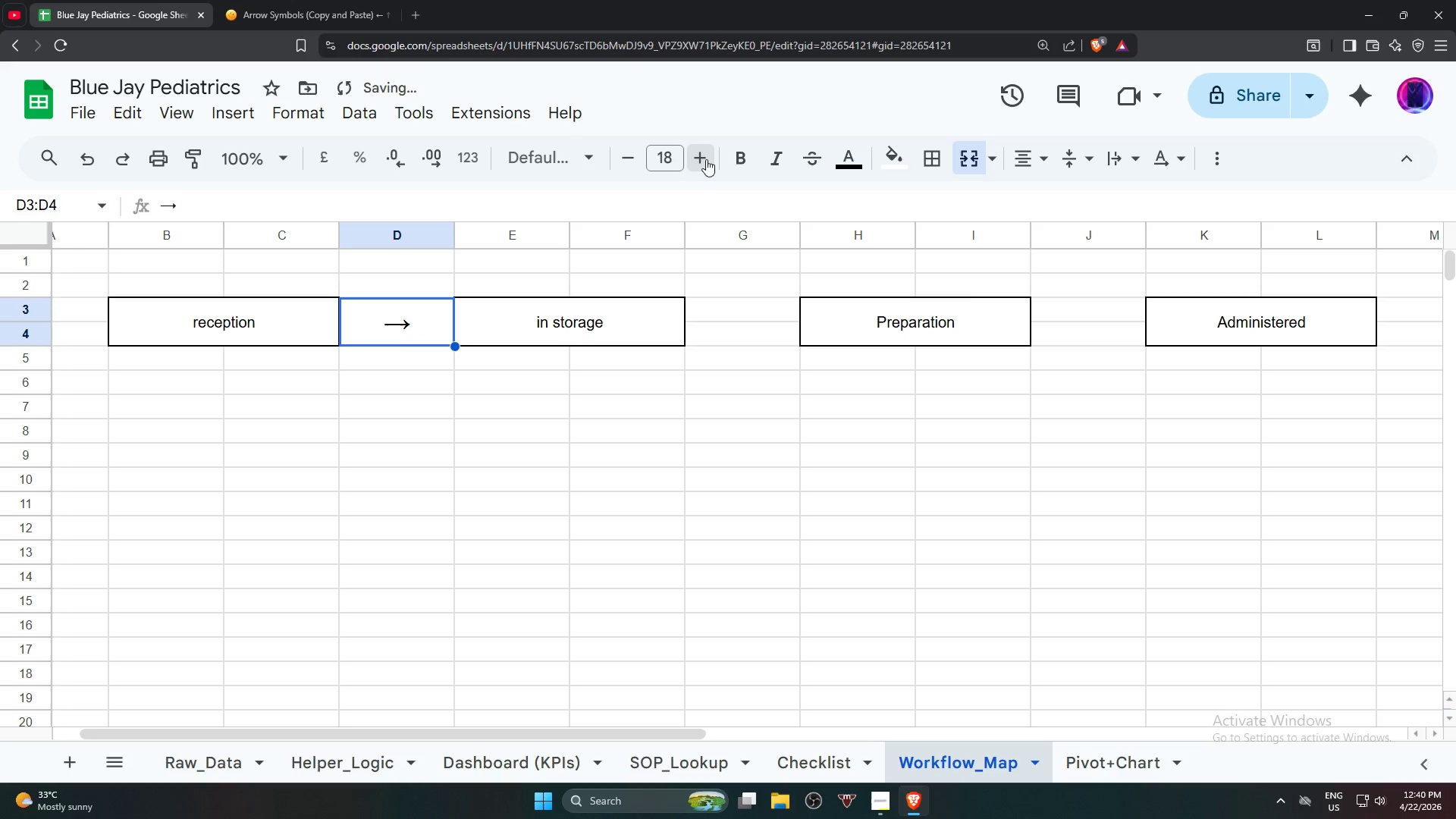 
triple_click([706, 159])
 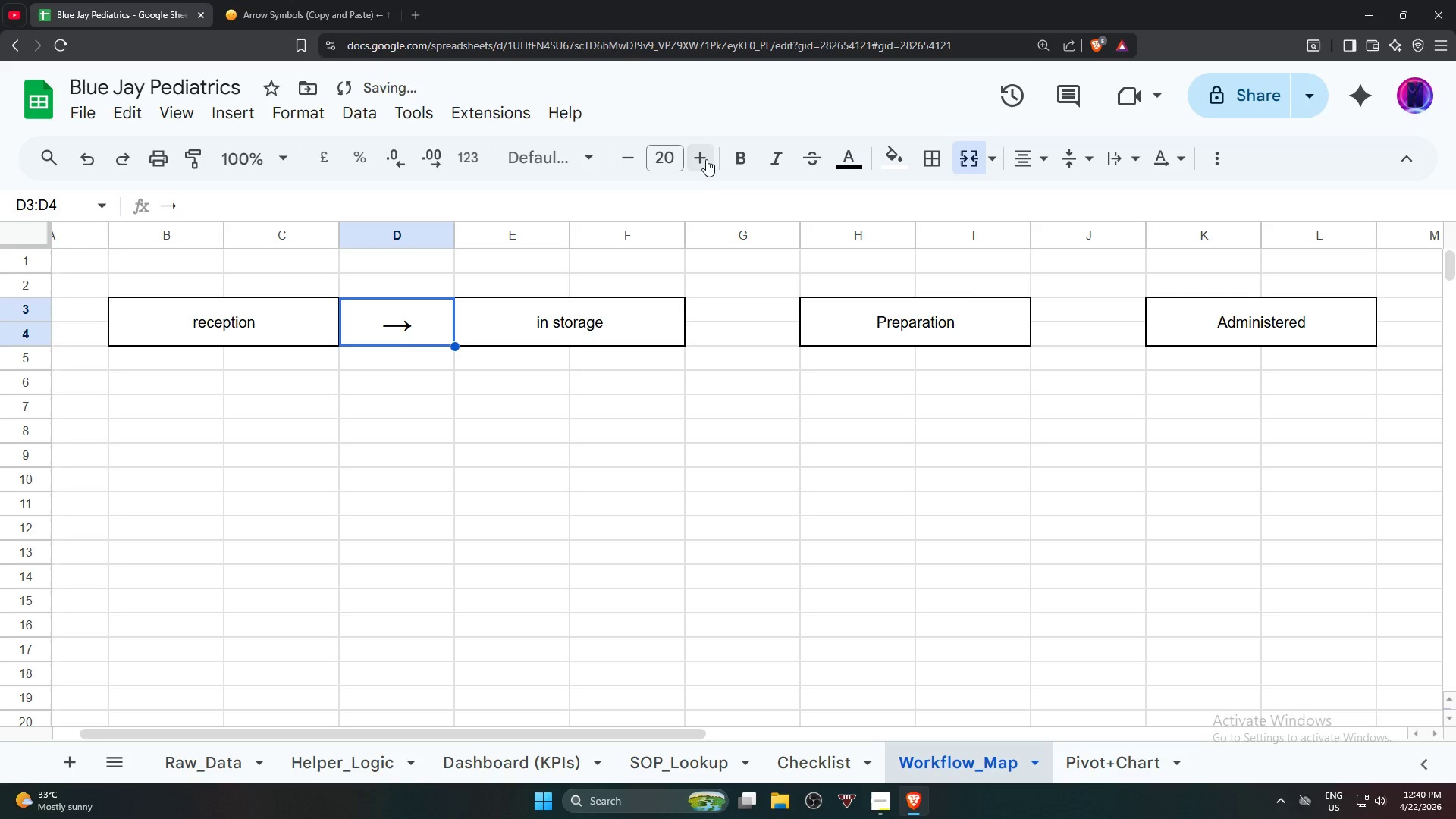 
triple_click([706, 159])
 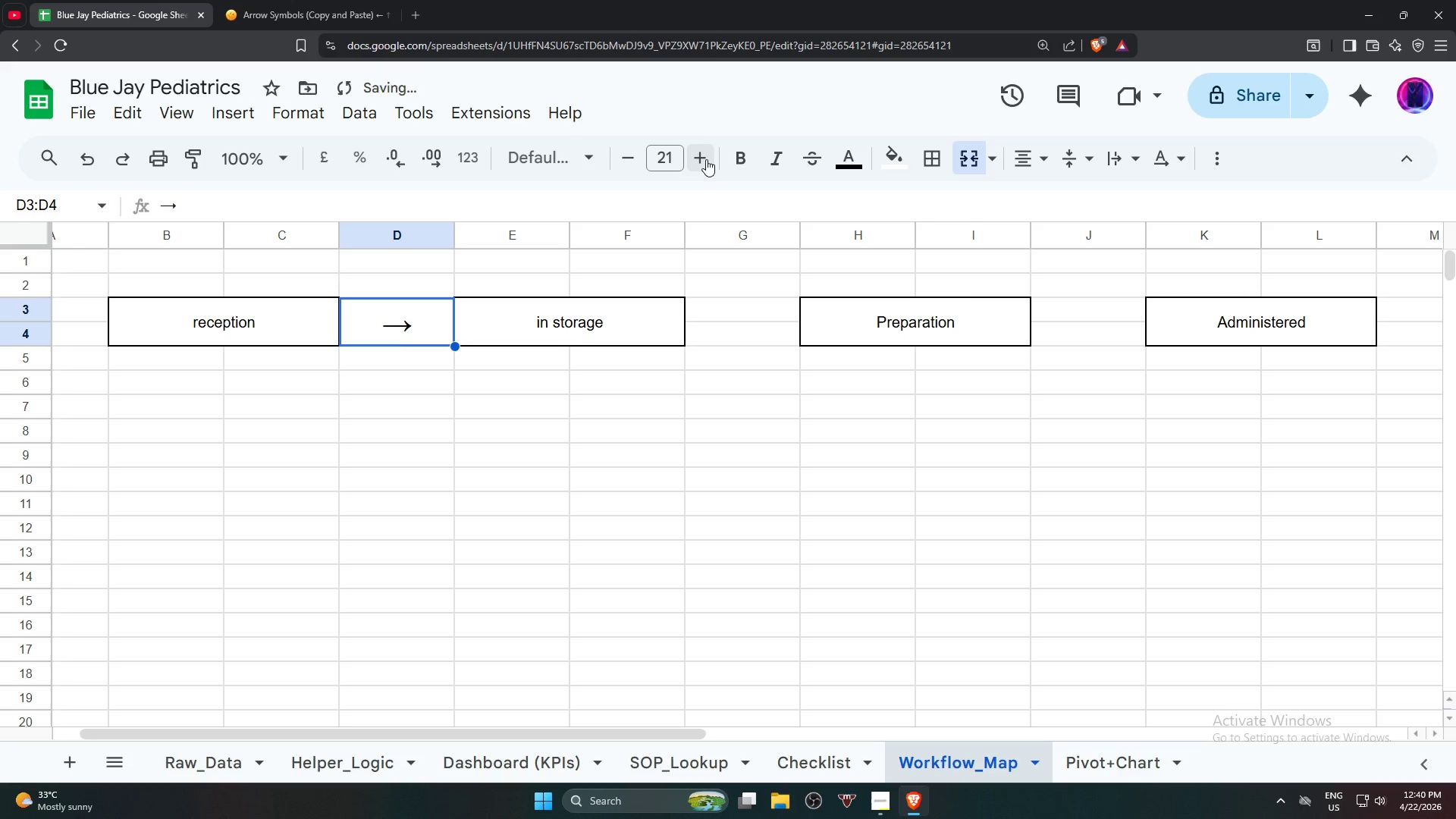 
triple_click([706, 159])
 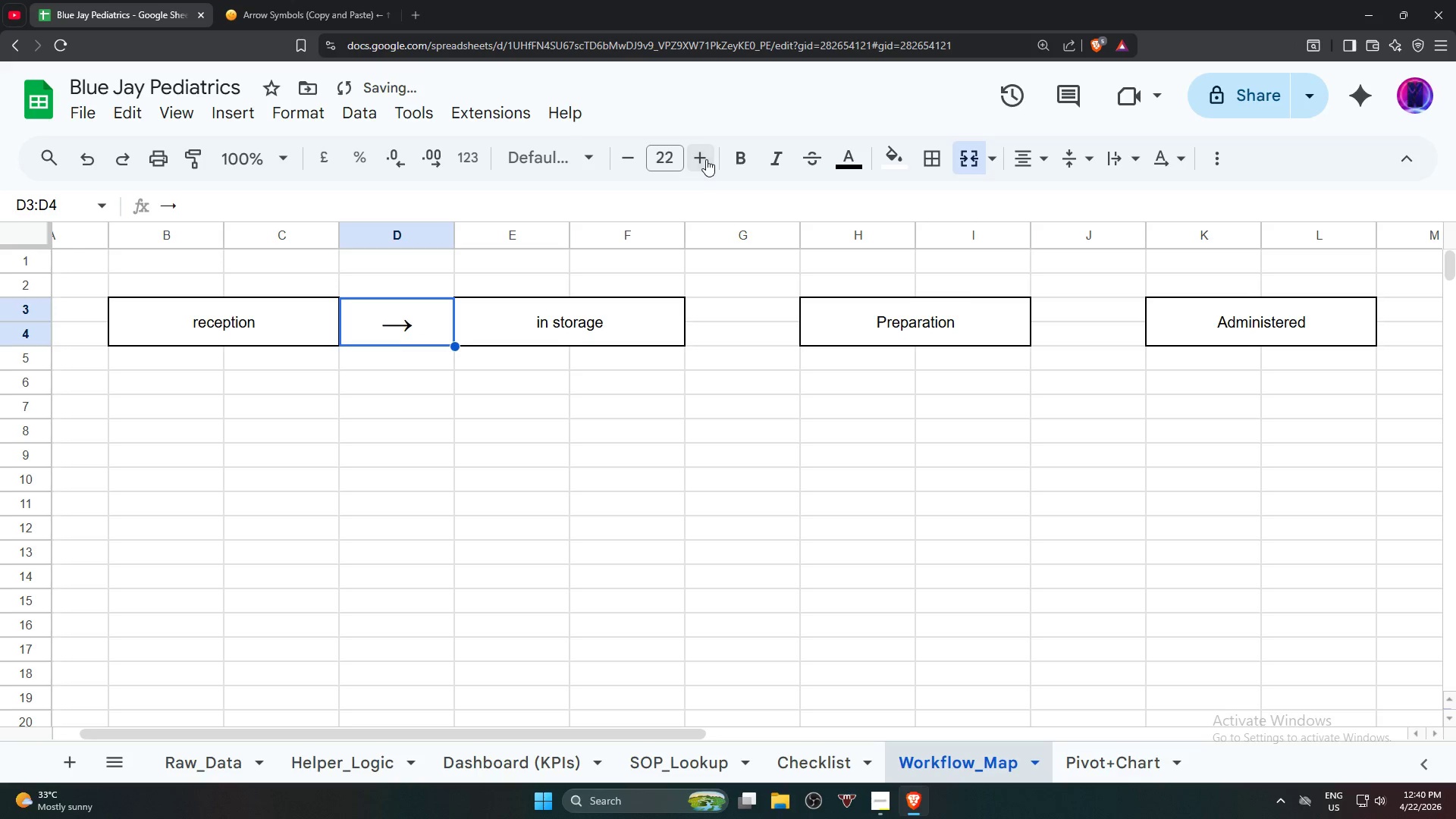 
triple_click([706, 159])
 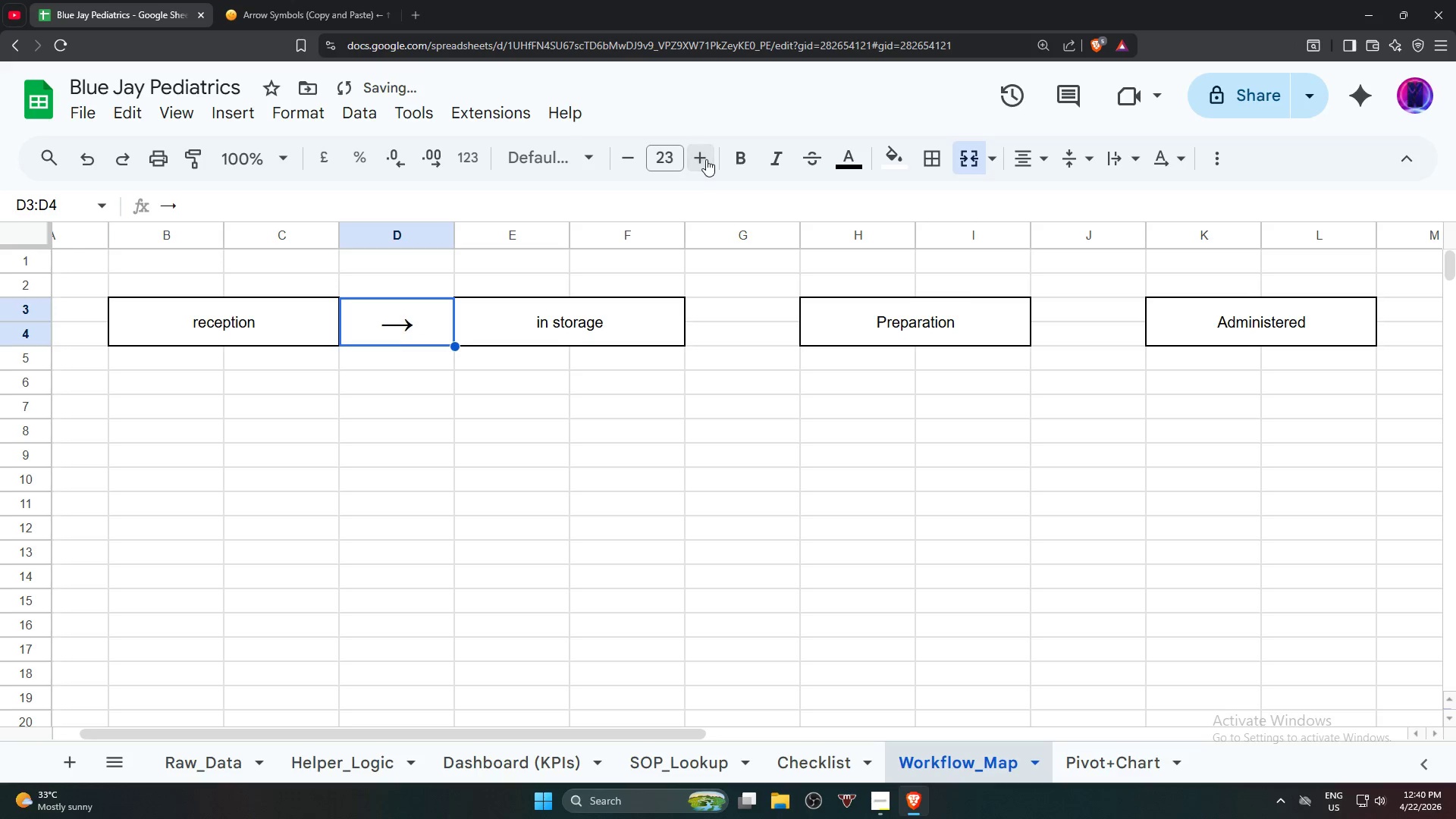 
triple_click([706, 159])
 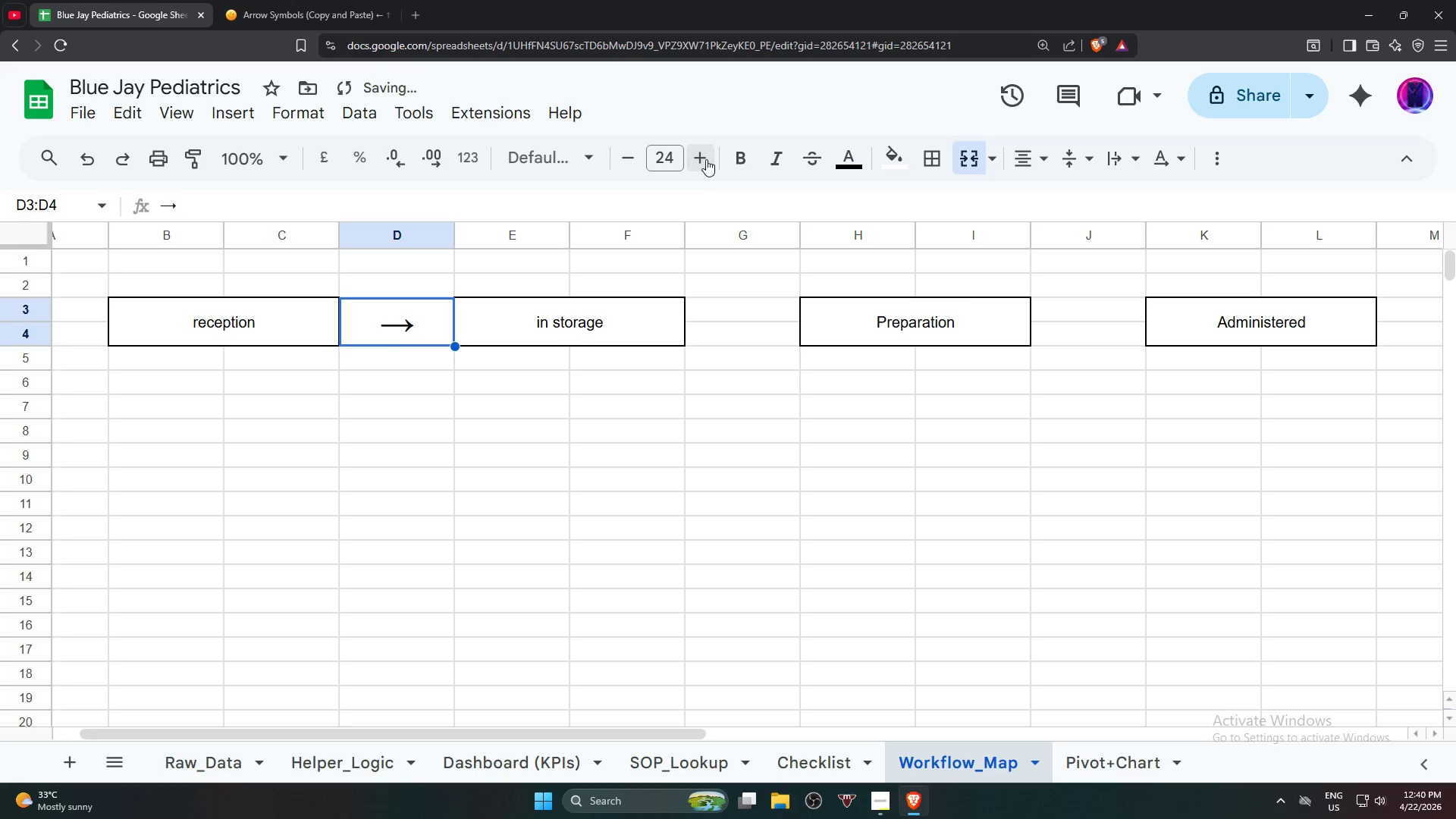 
triple_click([706, 159])
 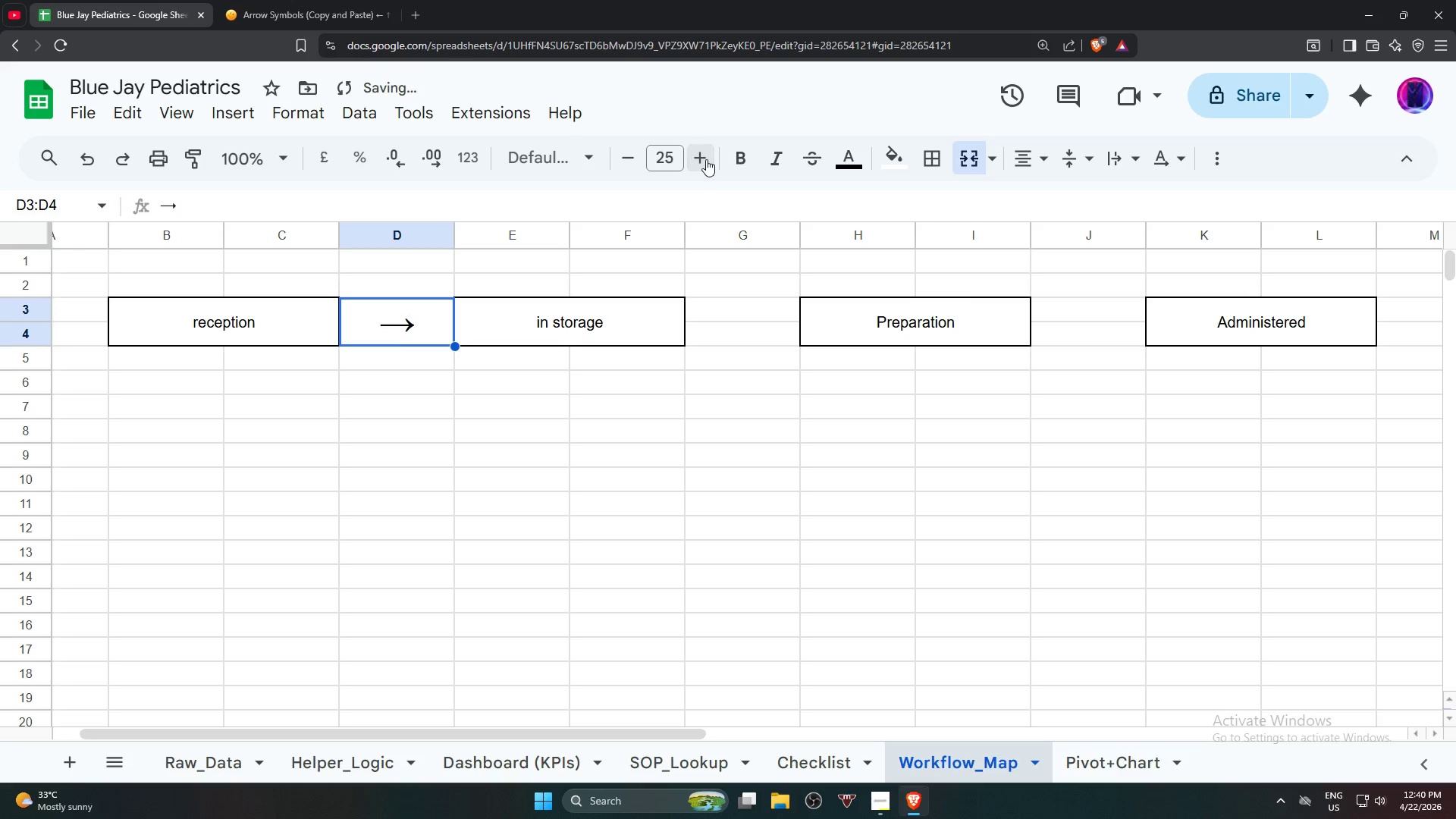 
triple_click([706, 159])
 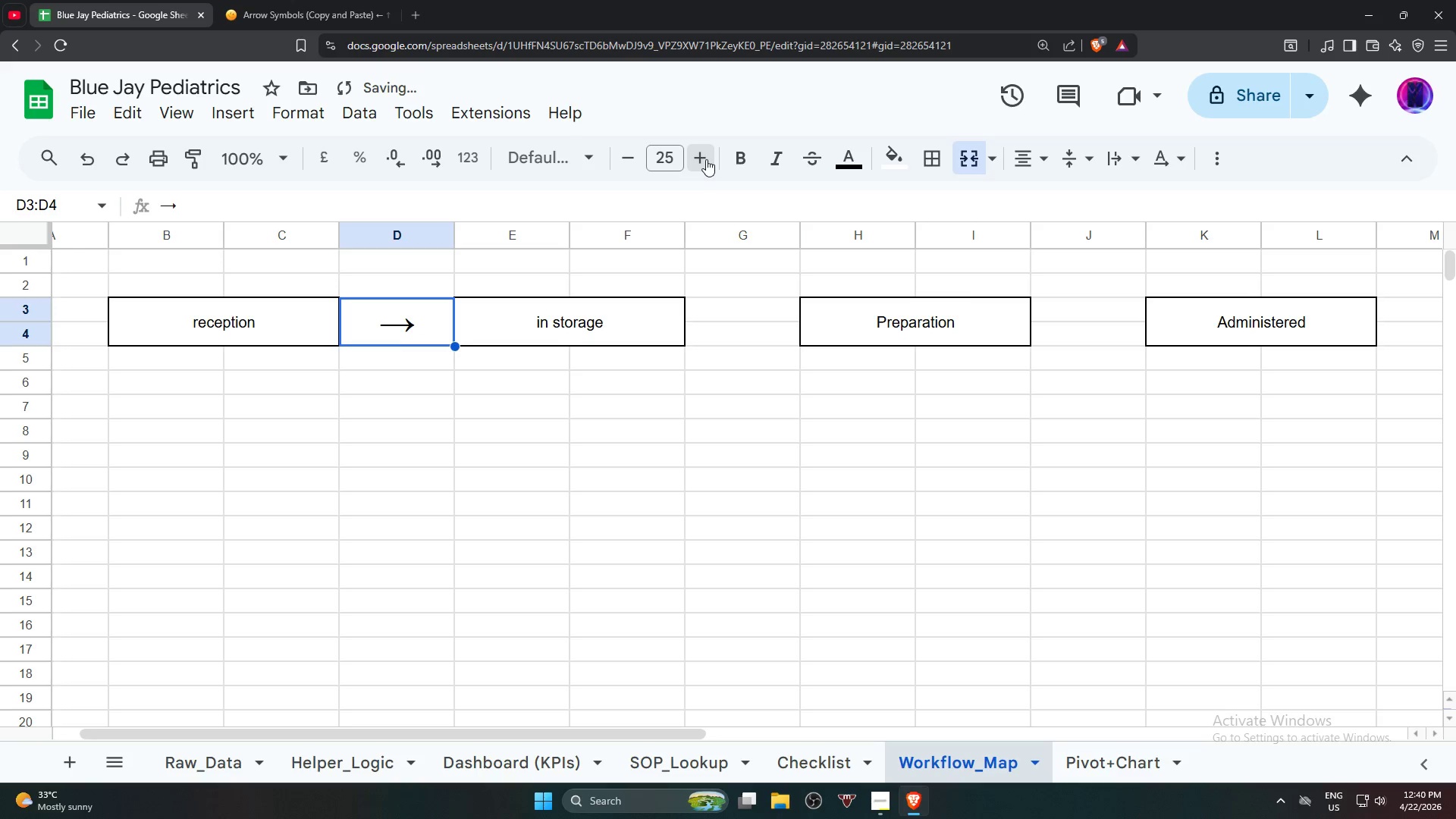 
triple_click([706, 159])
 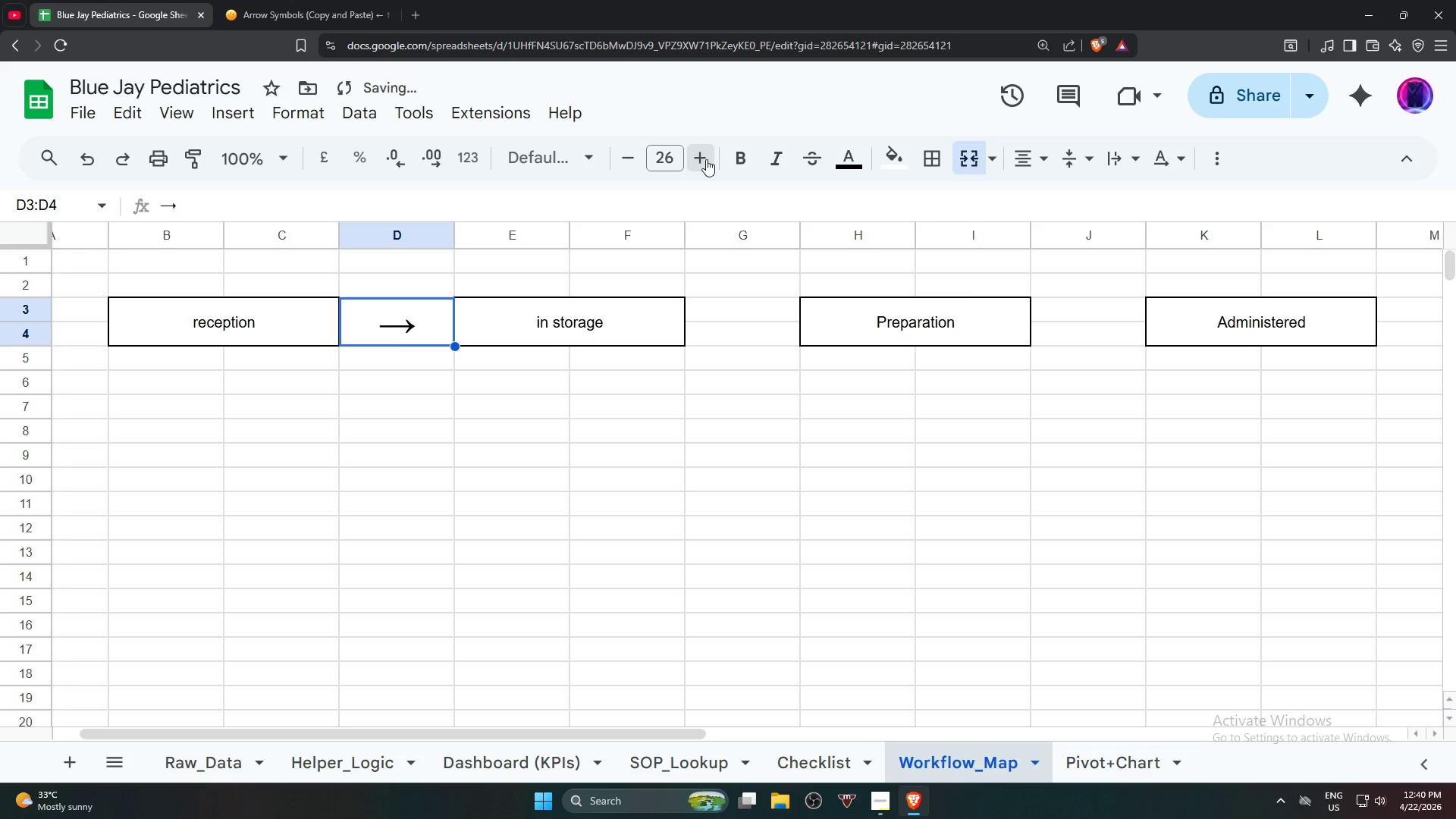 
triple_click([706, 159])
 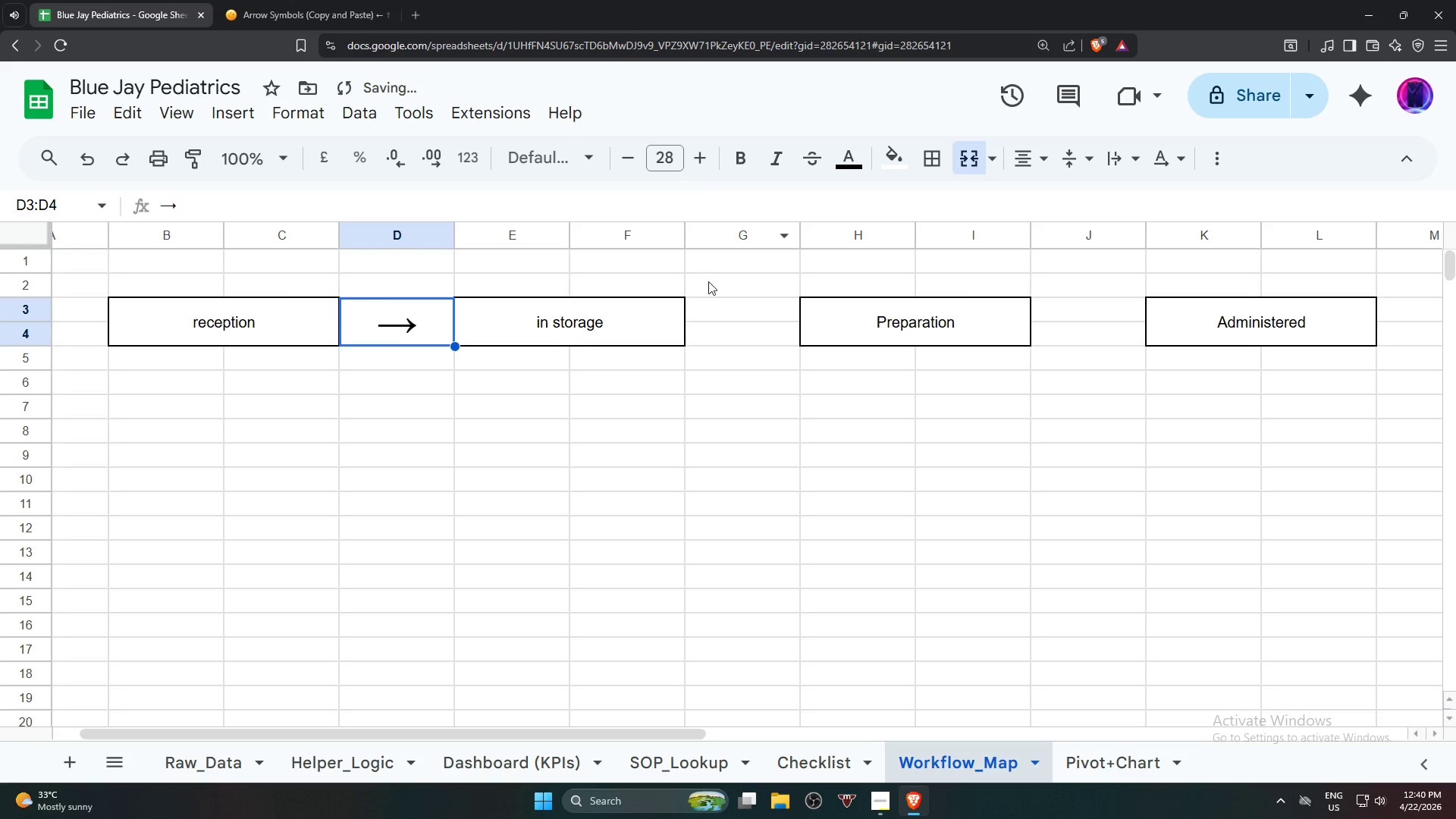 
left_click([728, 322])
 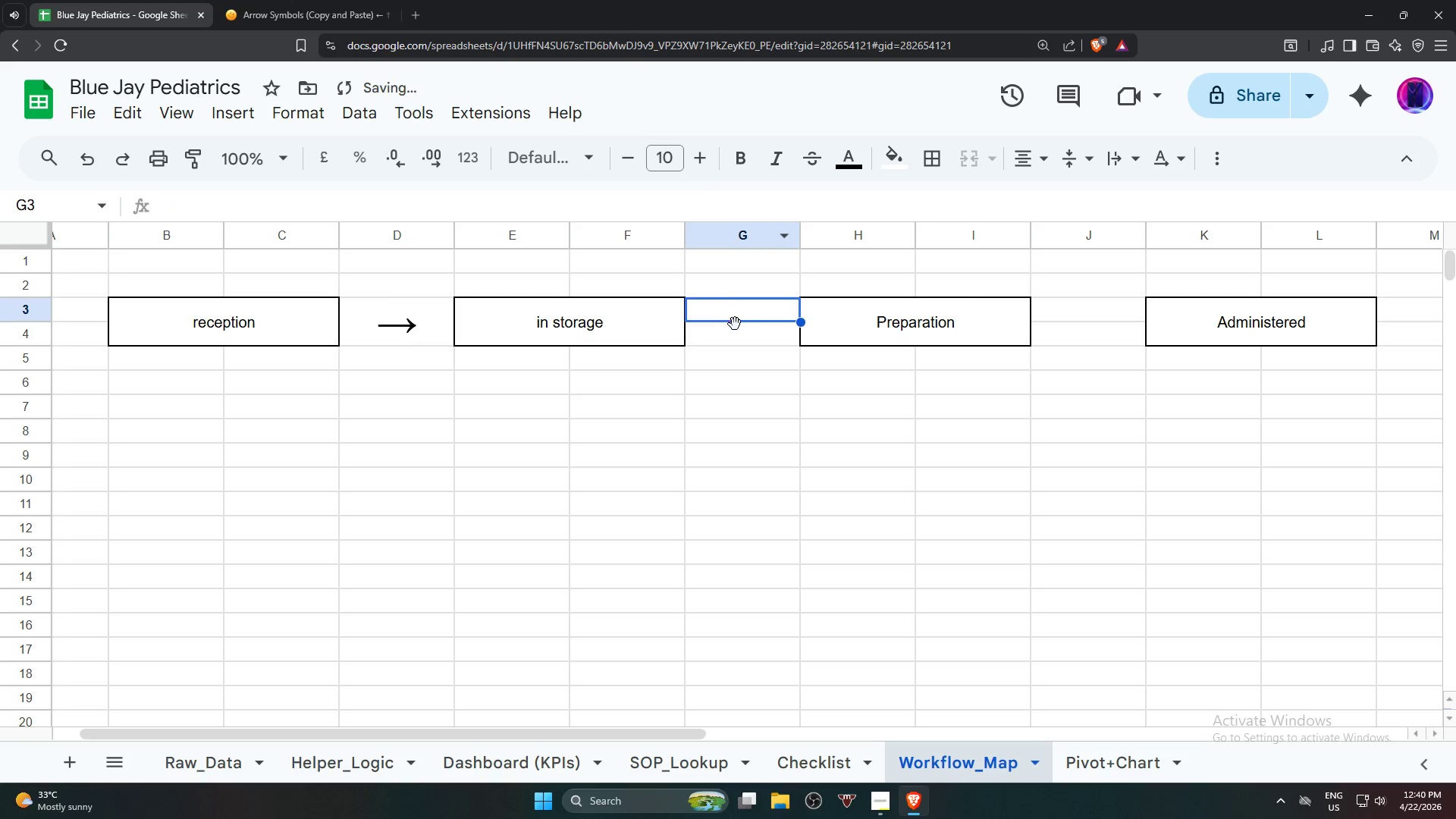 
hold_key(key=ShiftLeft, duration=0.56)
left_click([733, 329])
 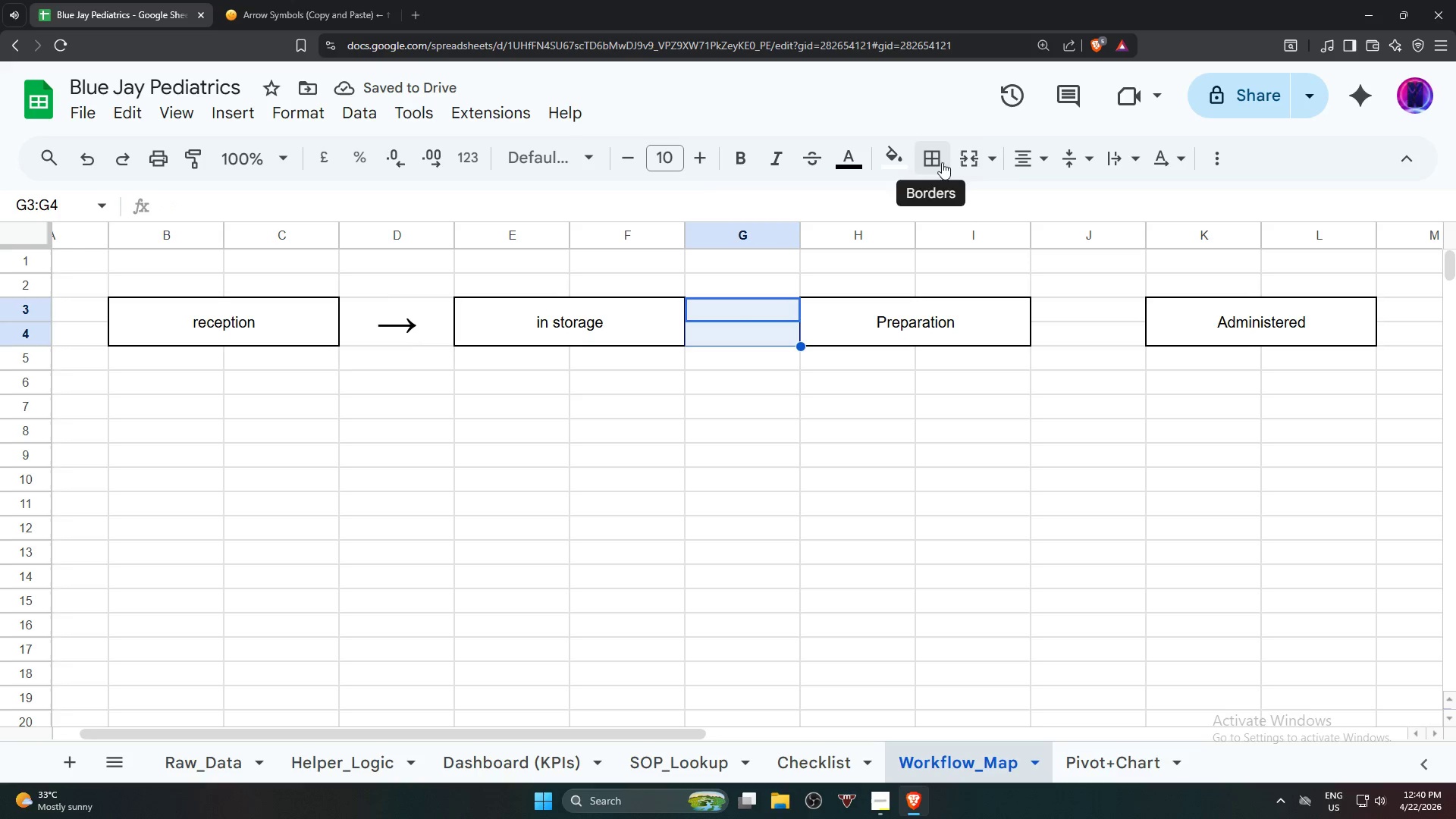 
left_click([968, 159])
 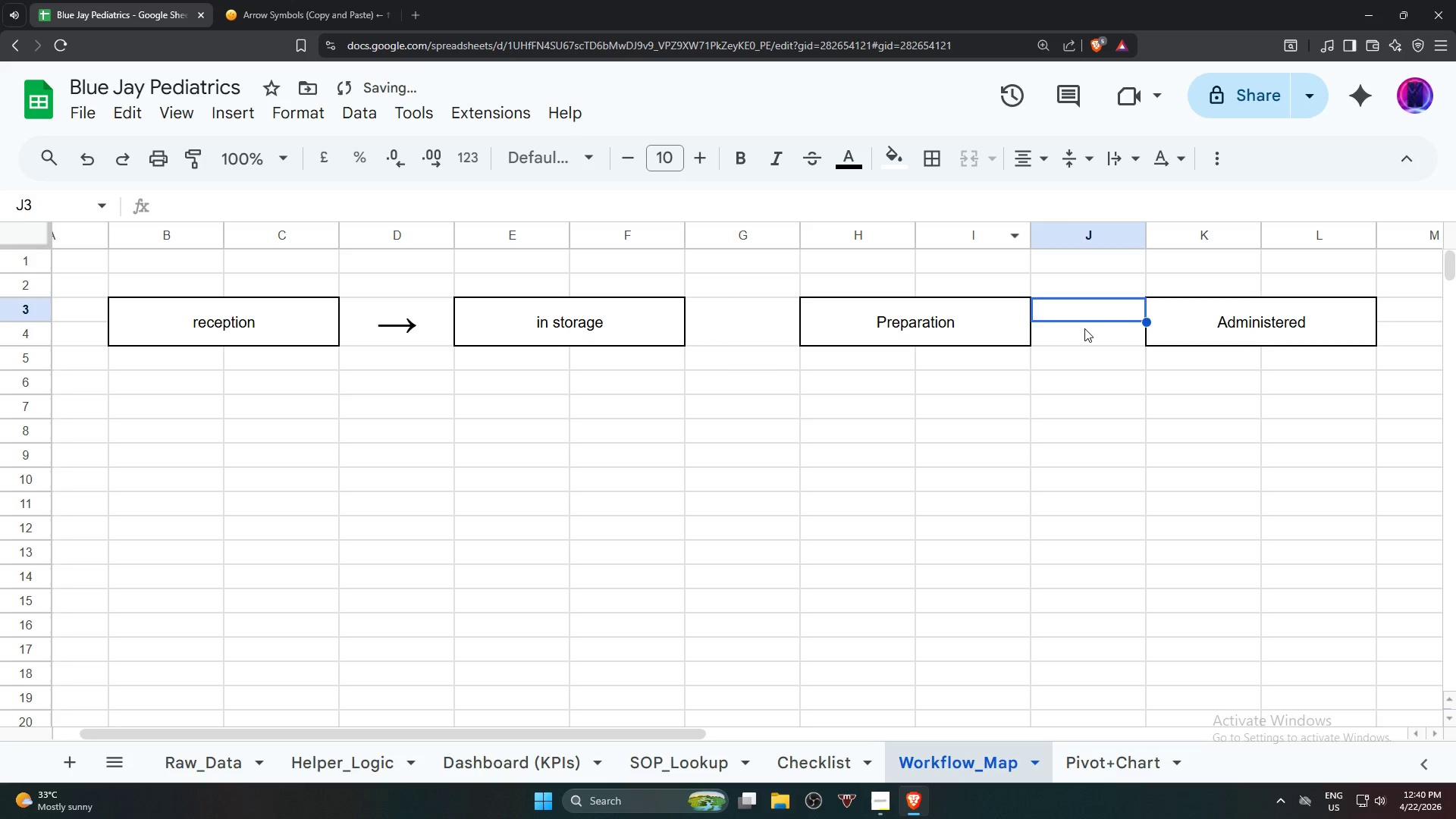 
hold_key(key=ShiftLeft, duration=0.41)
 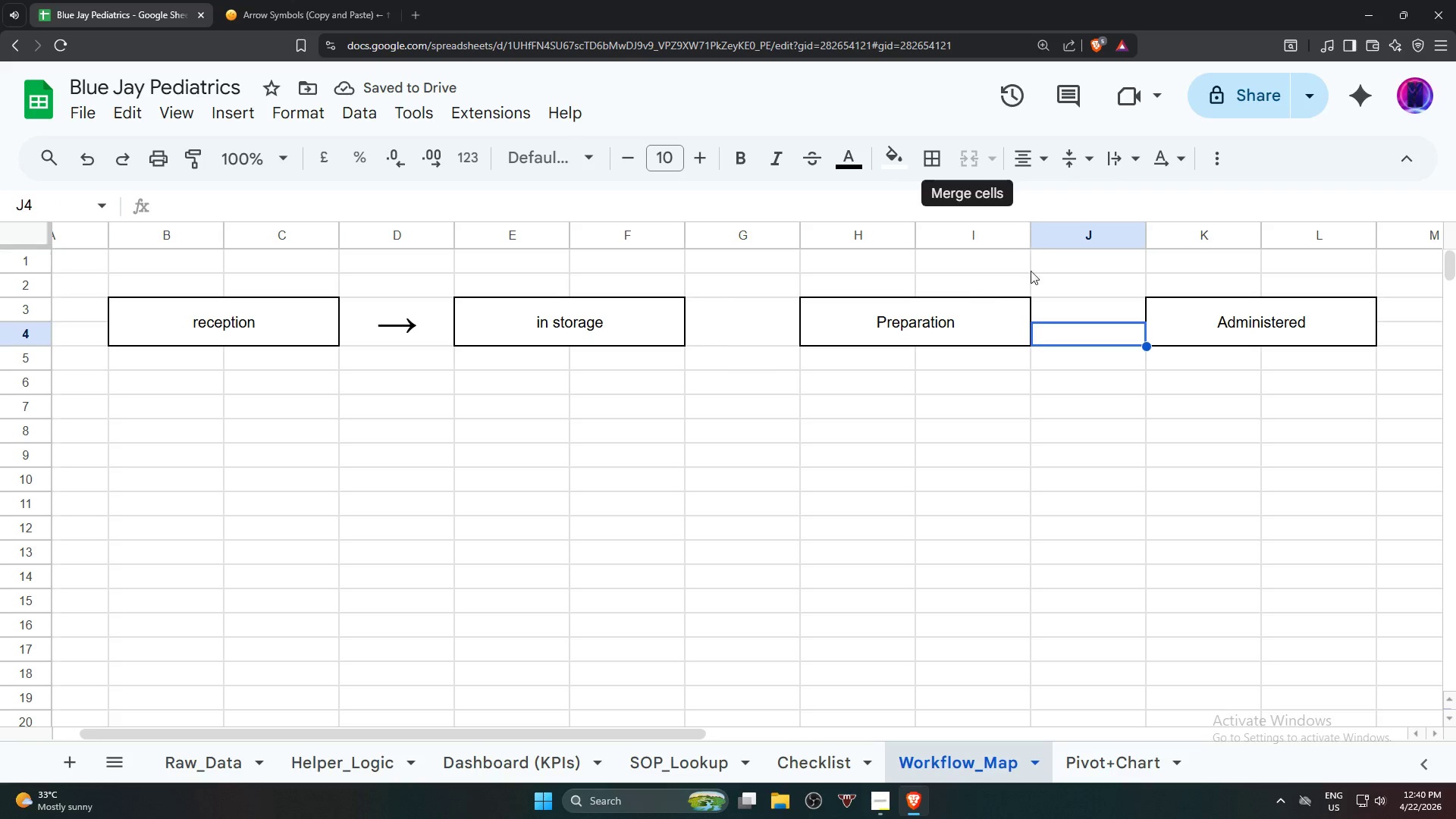 
left_click([1084, 313])
 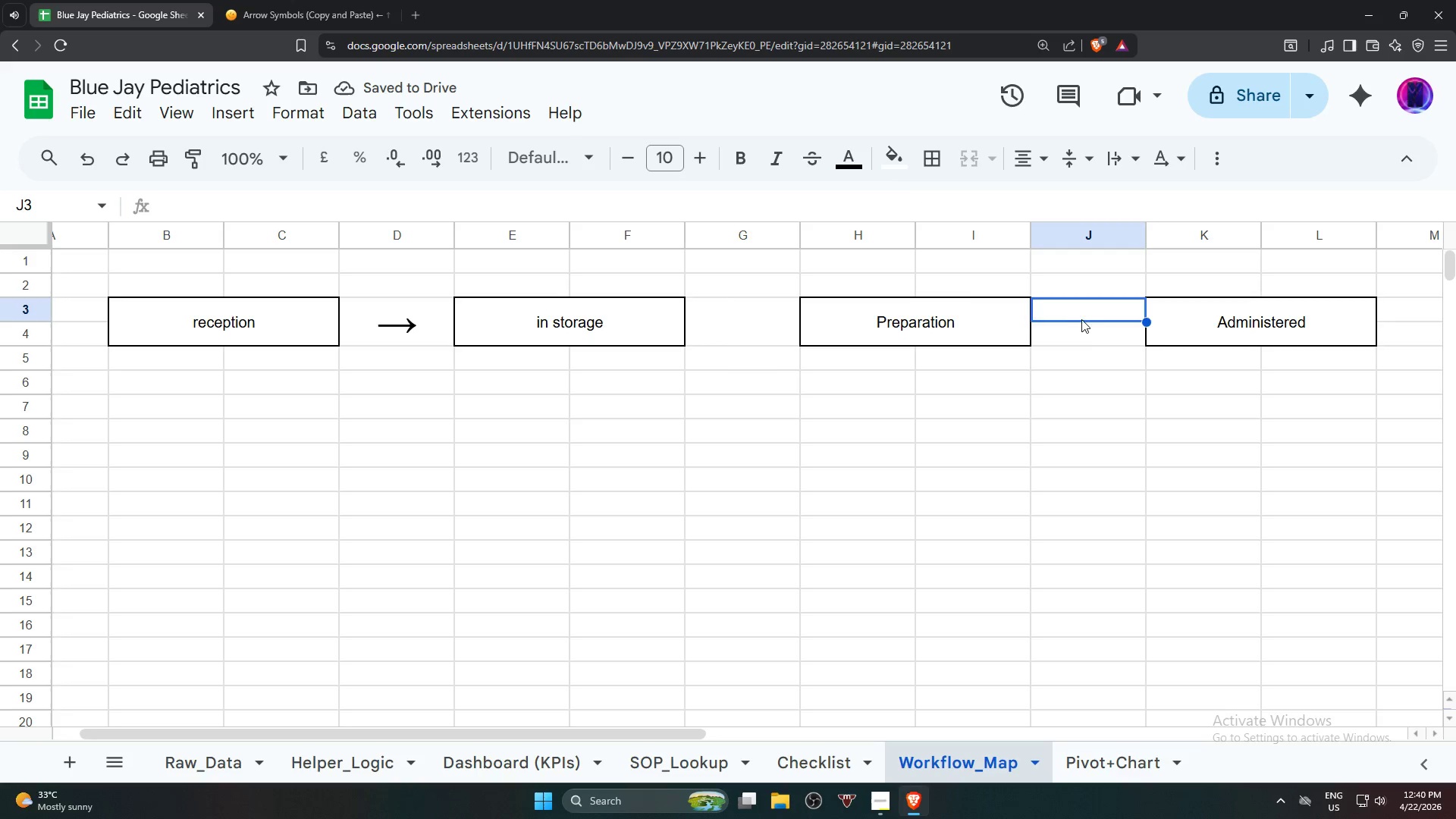 
hold_key(key=ShiftLeft, duration=0.34)
left_click([1078, 334])
 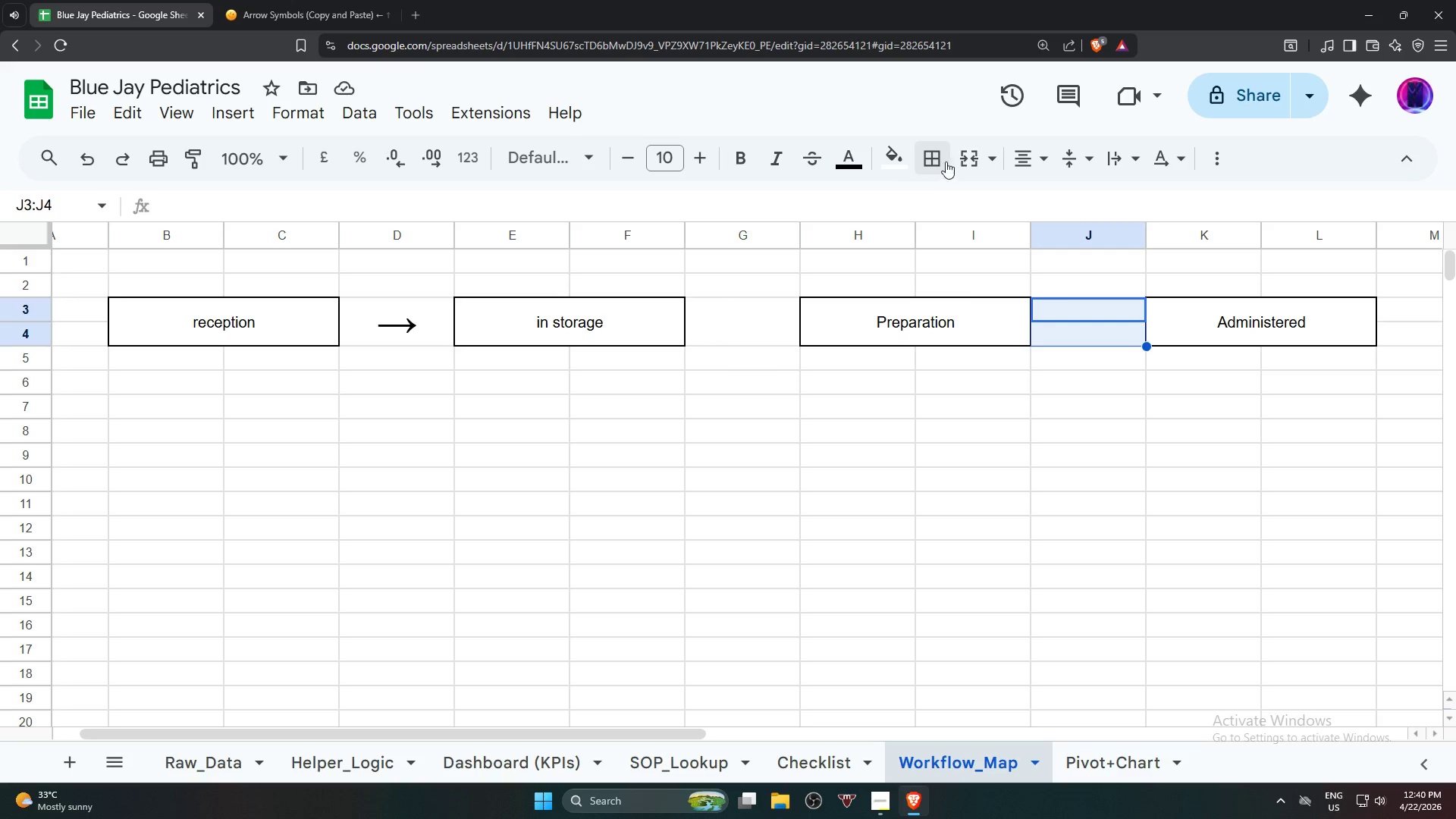 
left_click([967, 158])
 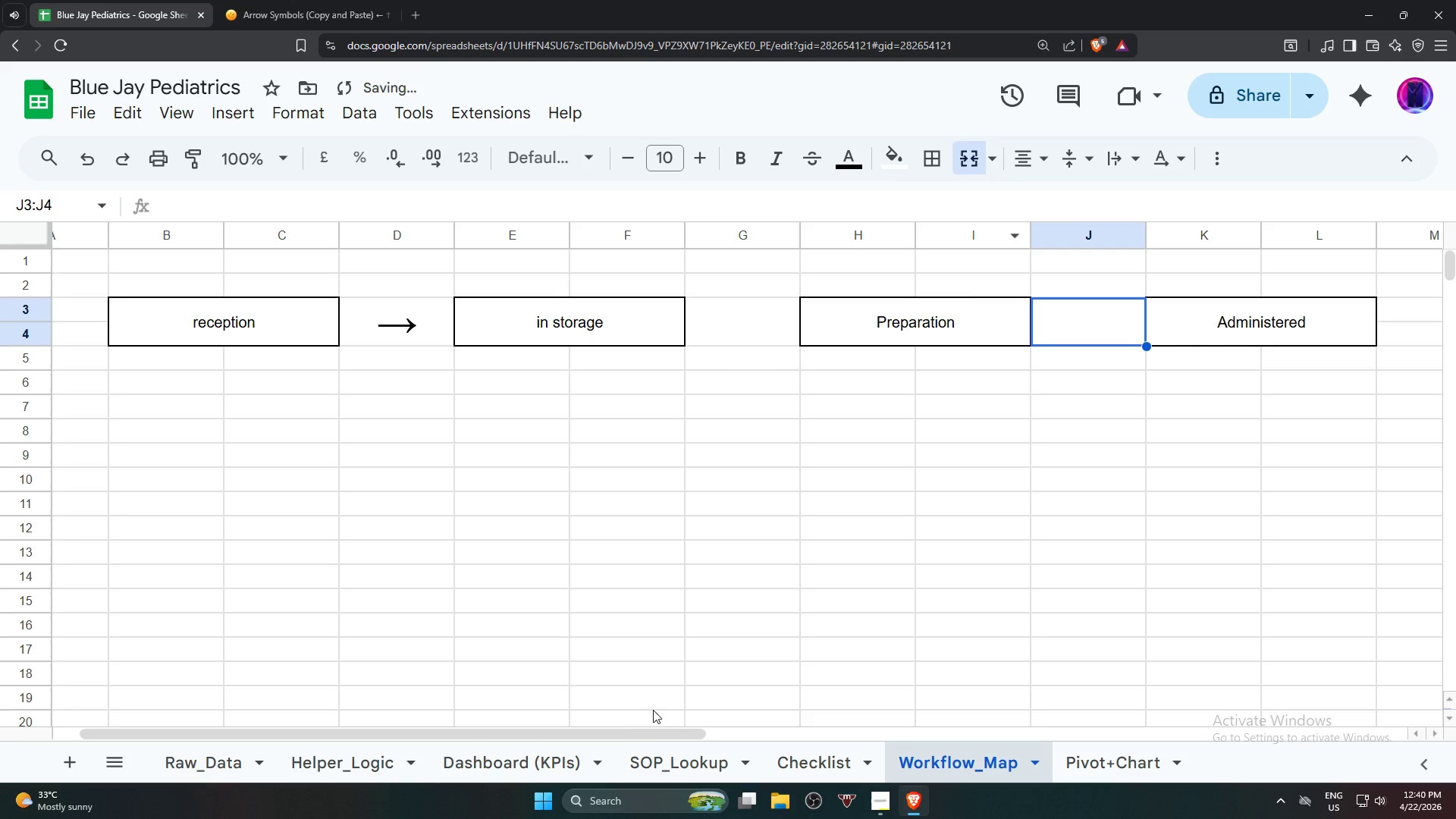 
left_click_drag(start_coordinate=[626, 733], to_coordinate=[838, 720])
 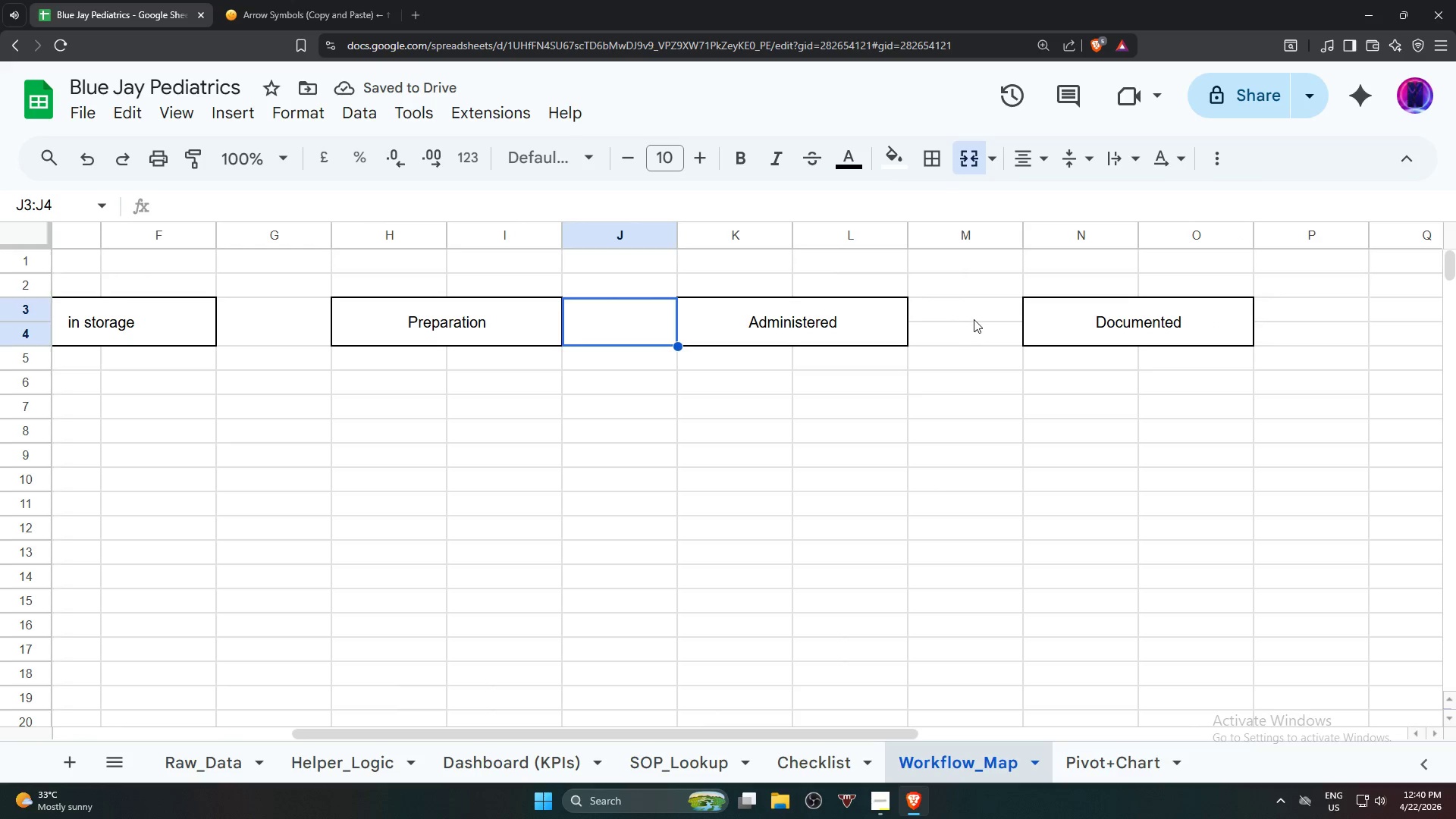 
left_click([974, 307])
 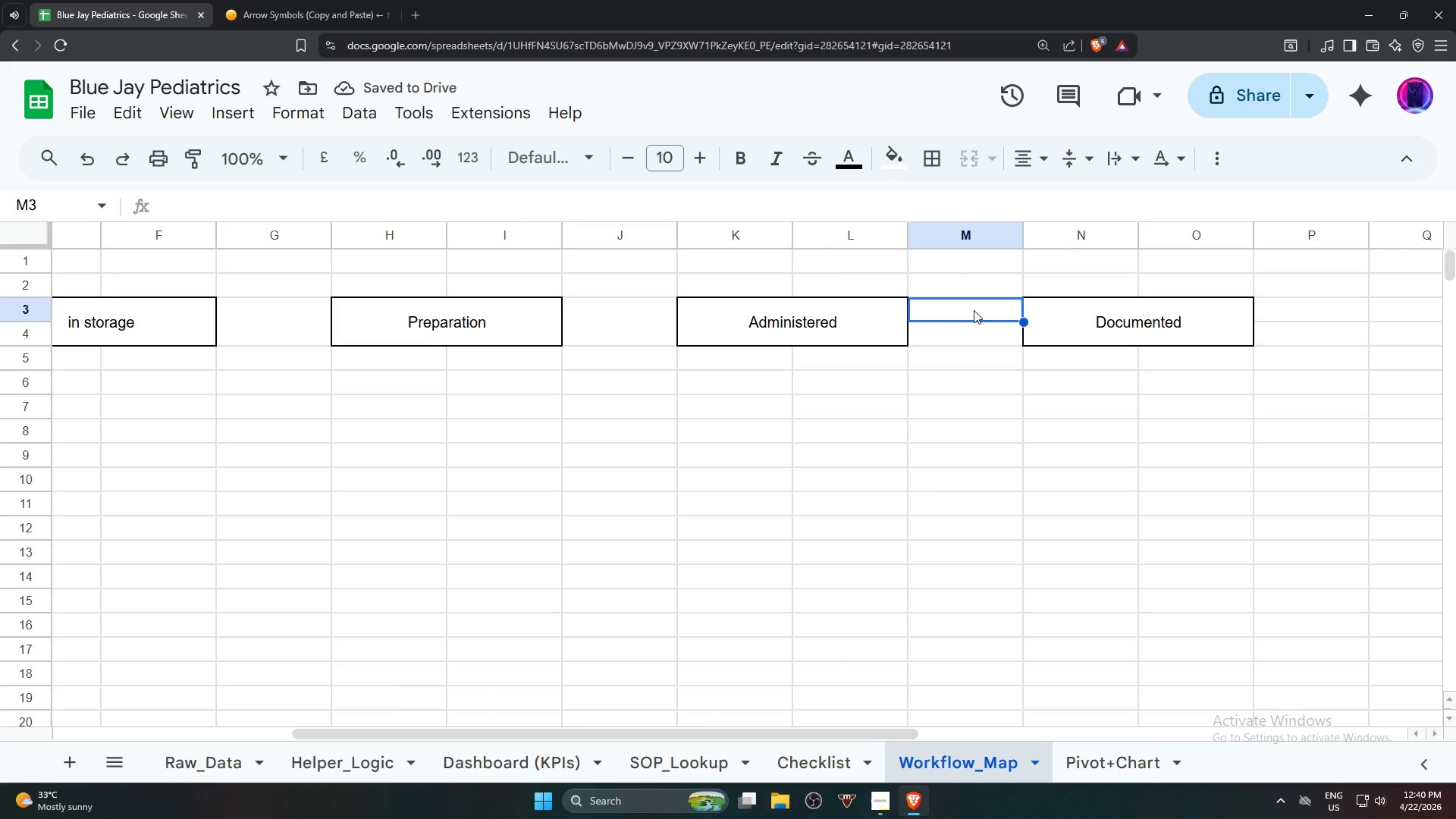 
hold_key(key=ShiftLeft, duration=0.58)
left_click([964, 335])
 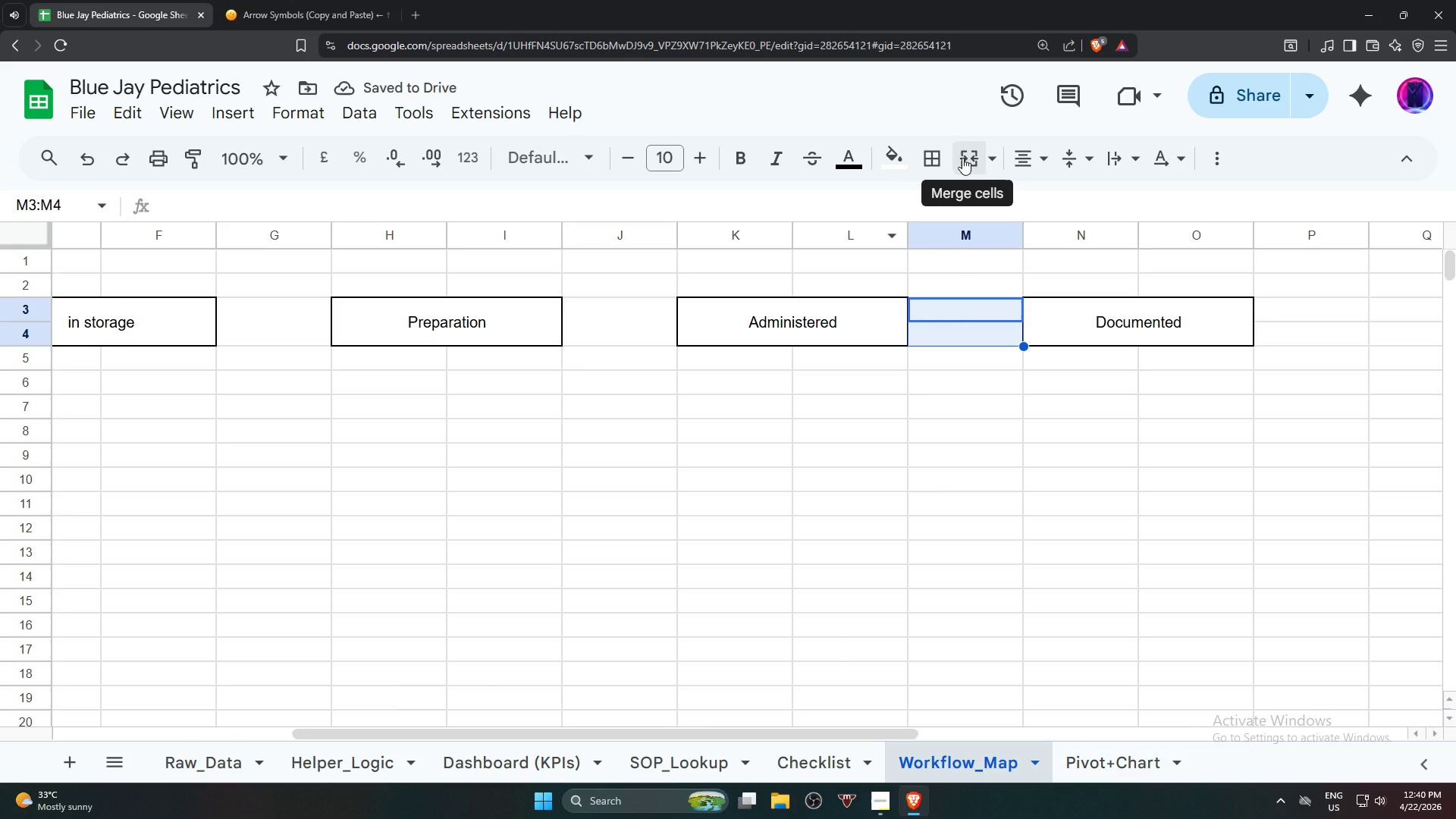 
left_click([962, 158])
 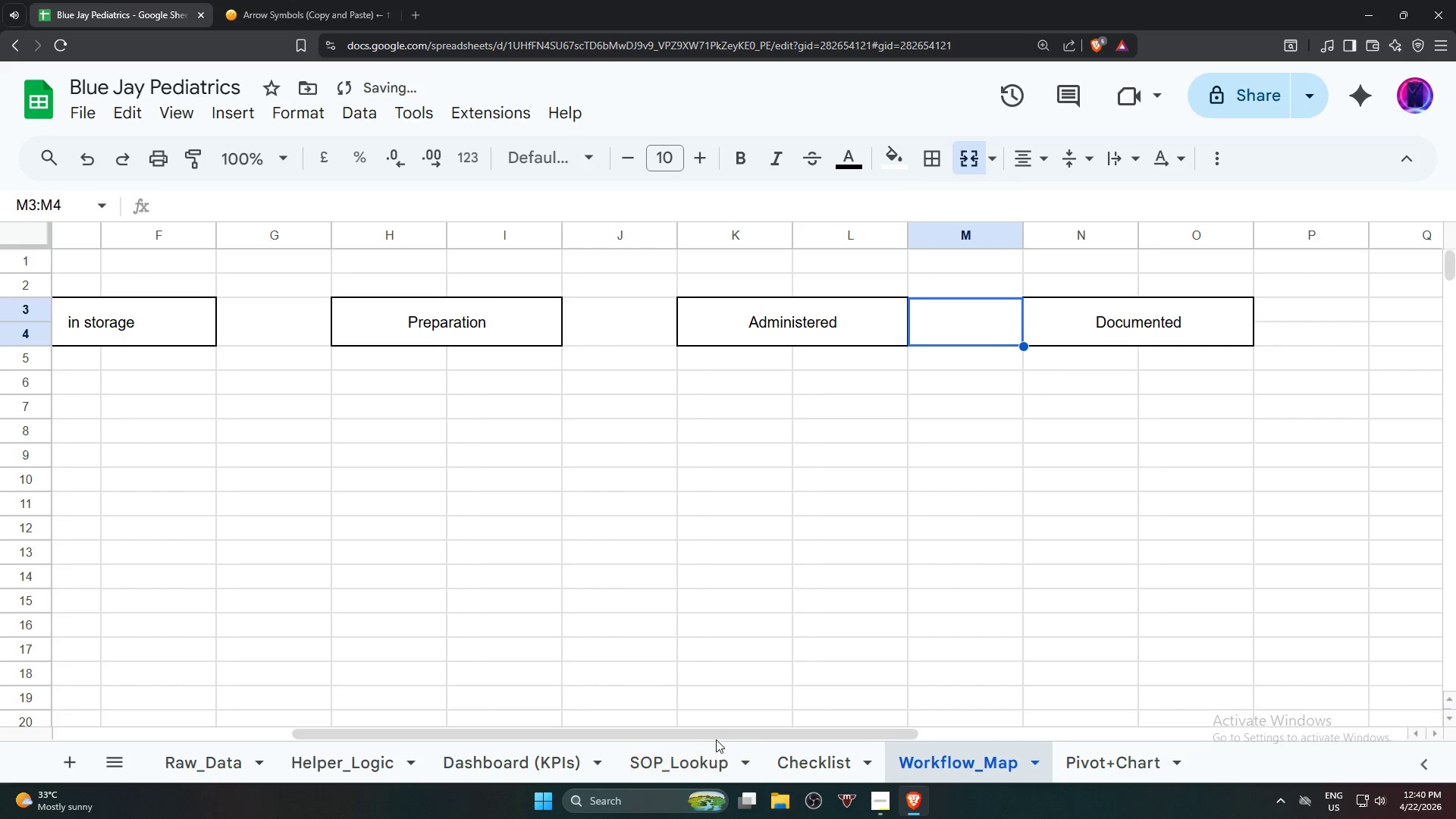 
left_click_drag(start_coordinate=[719, 734], to_coordinate=[372, 681])
 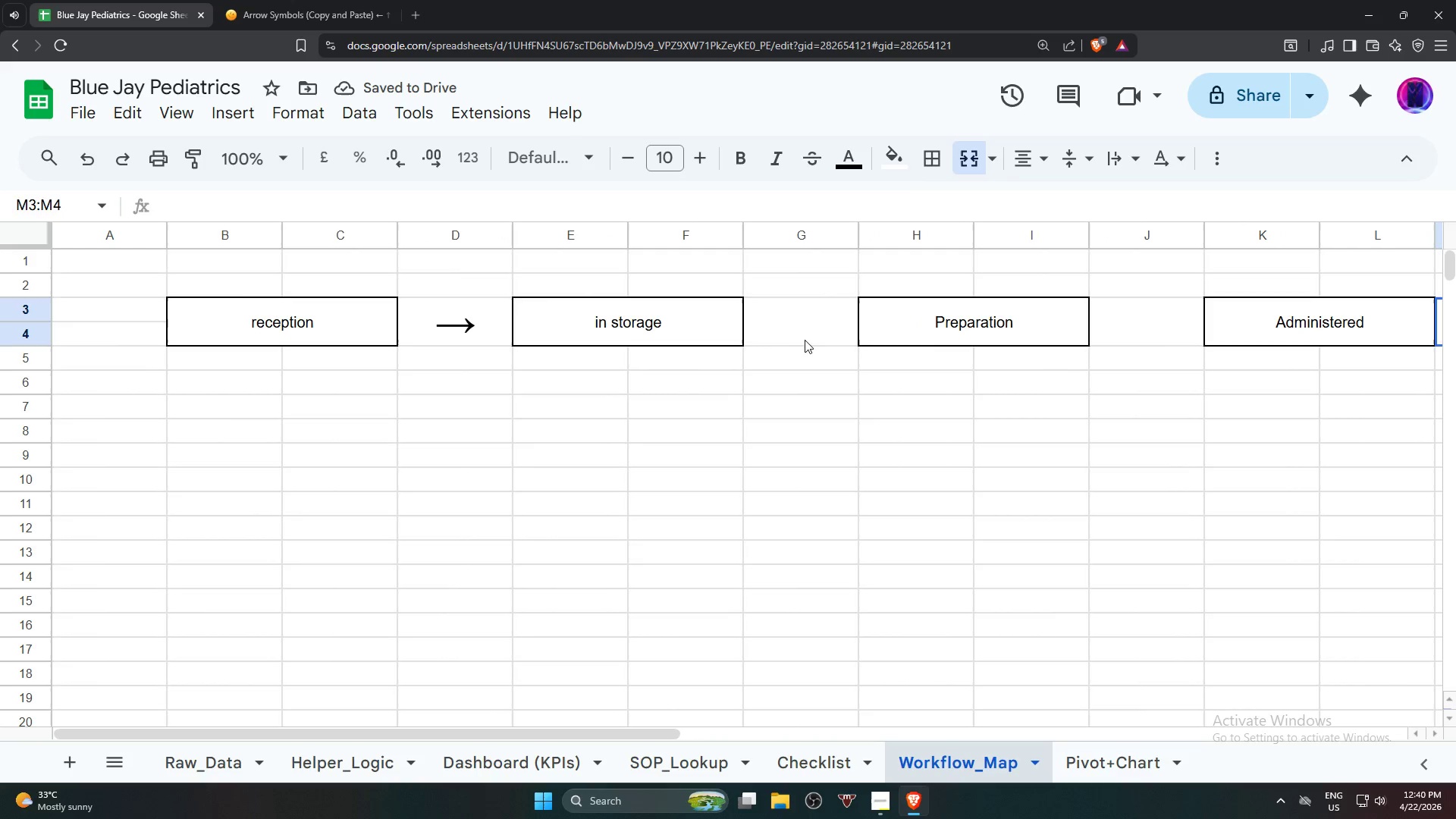 
left_click([805, 332])
 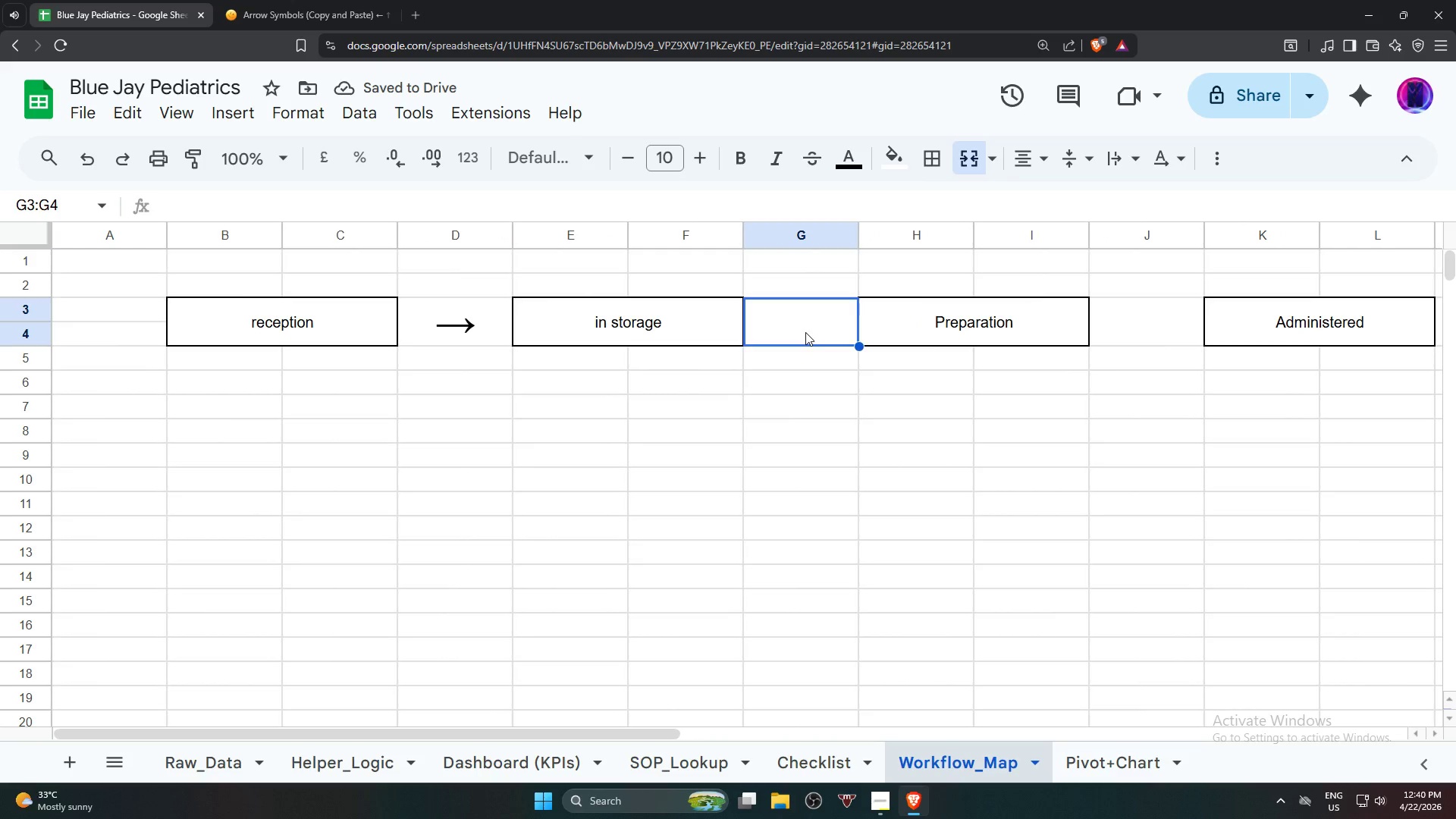 
hold_key(key=ControlLeft, duration=0.53)
 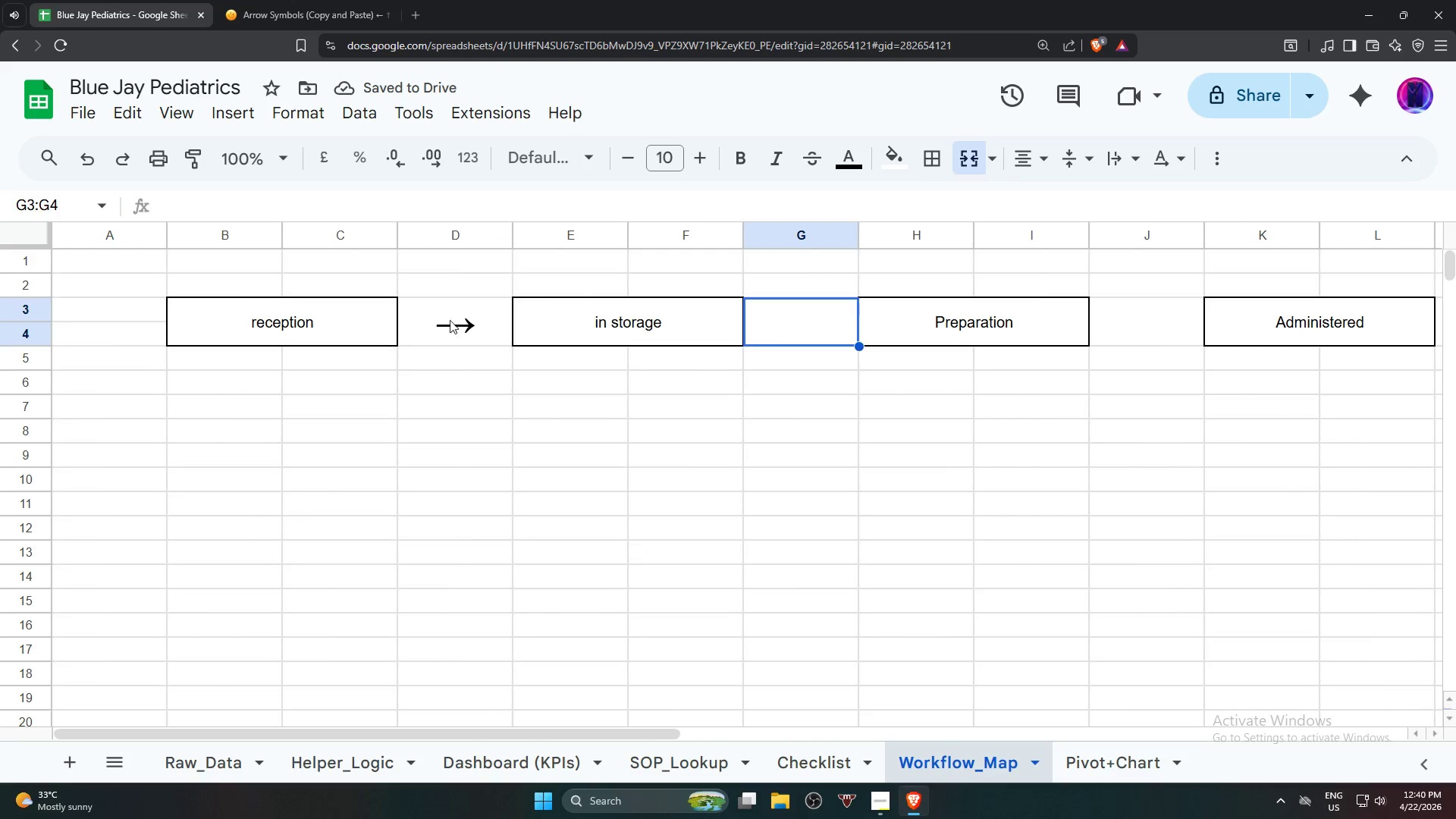 
left_click([457, 318])
 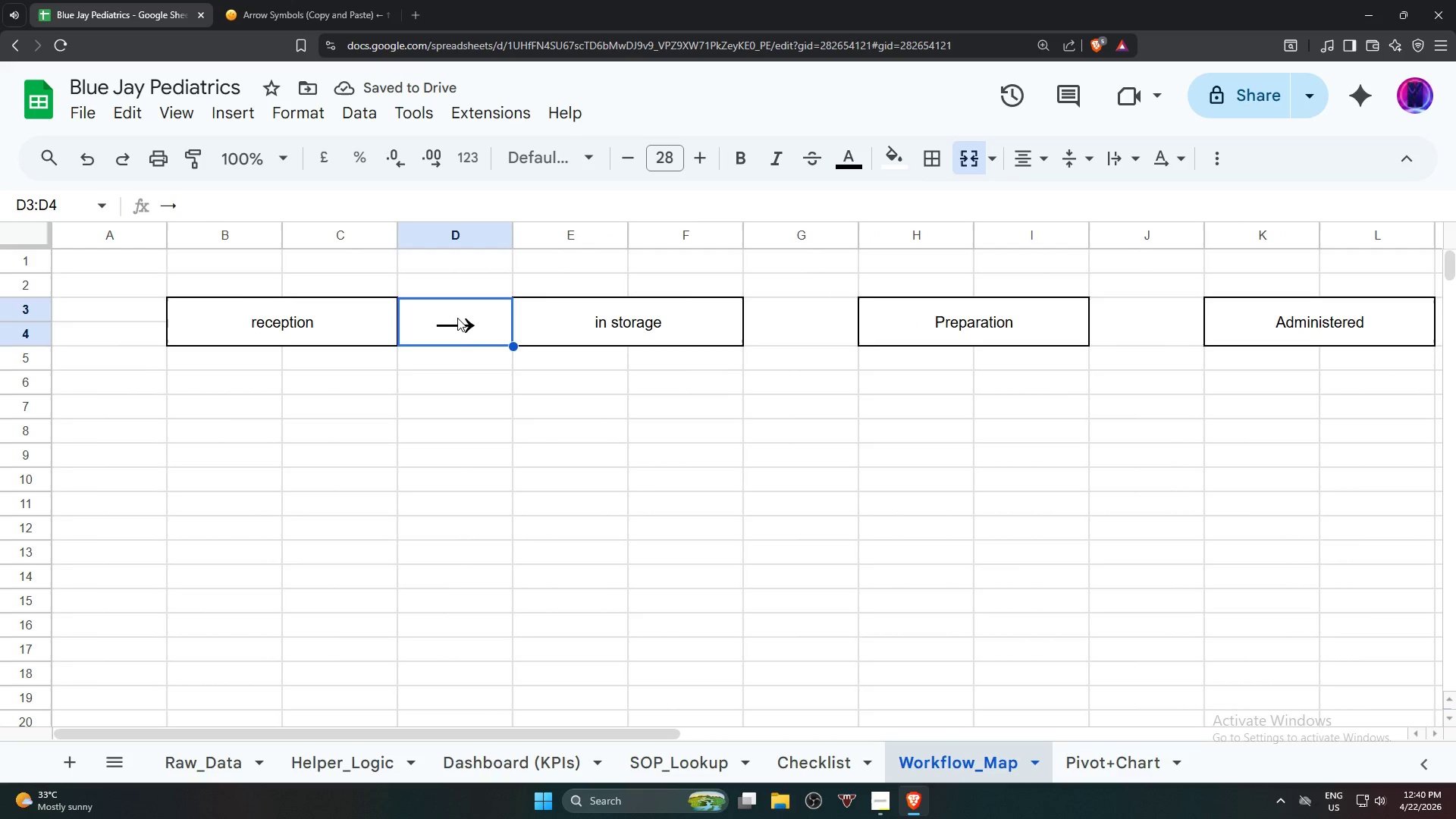 
key(Control+C)
 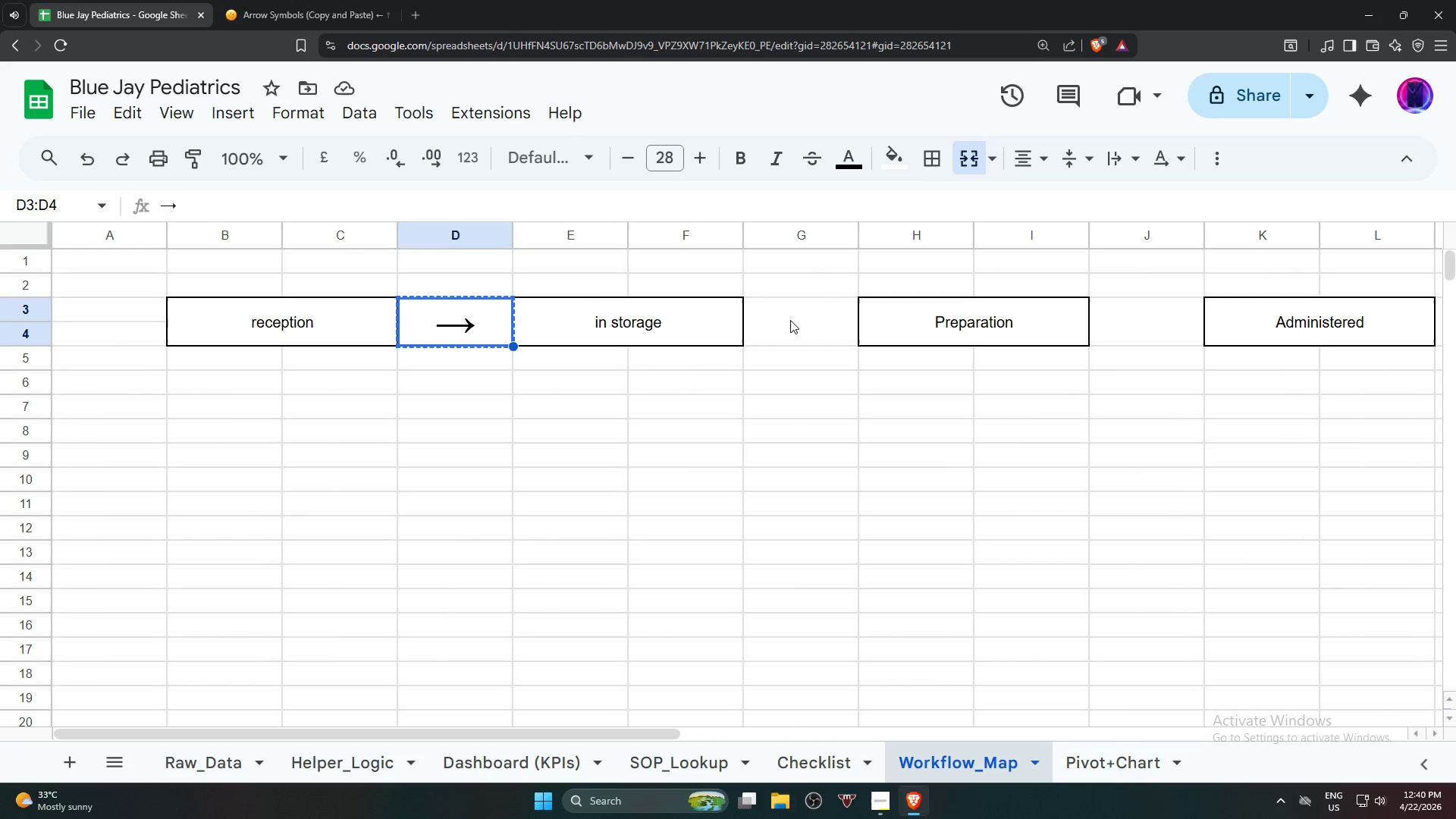 
key(Control+V)
 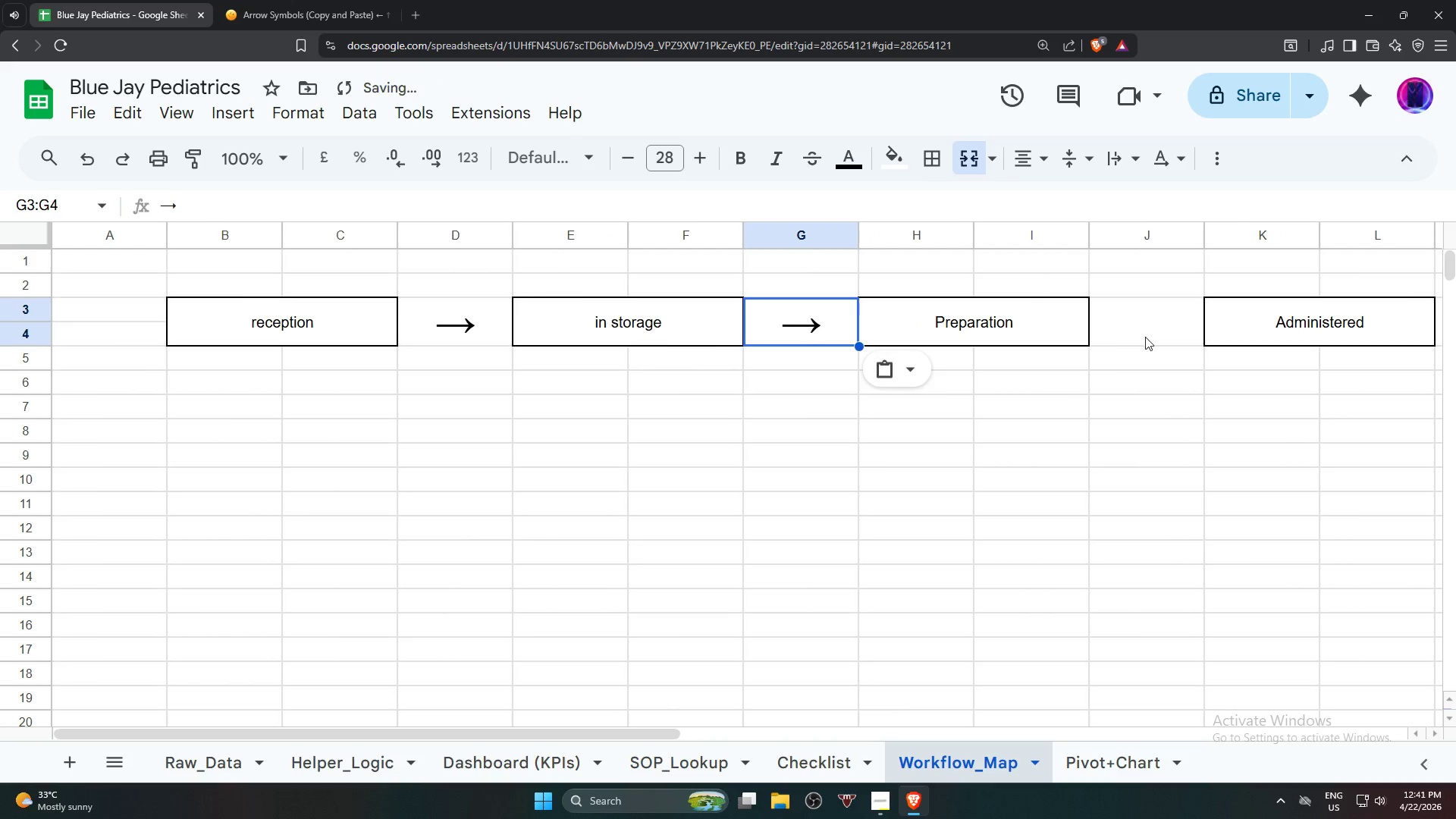 
left_click([1148, 328])
 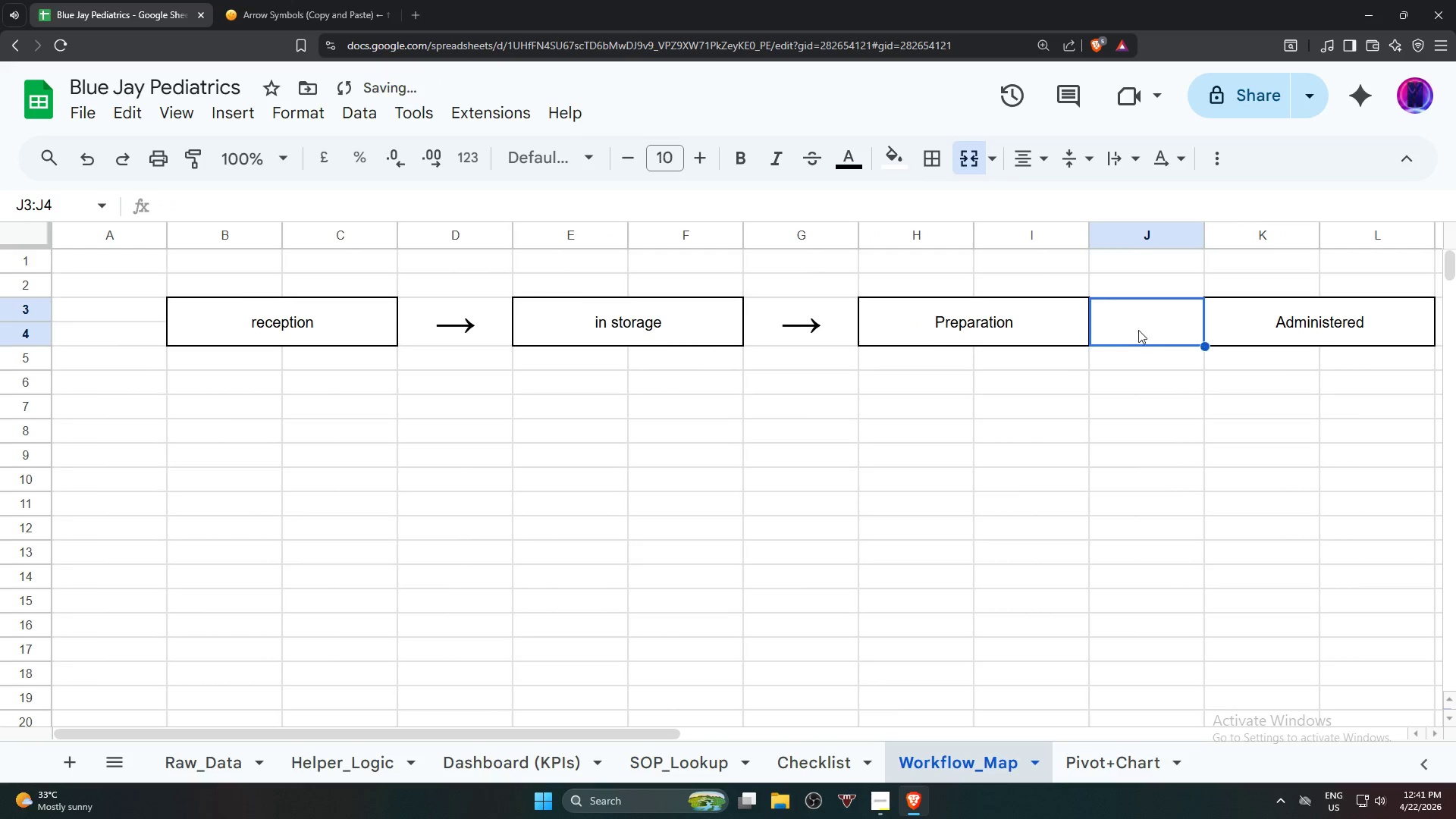 
key(Control+V)
 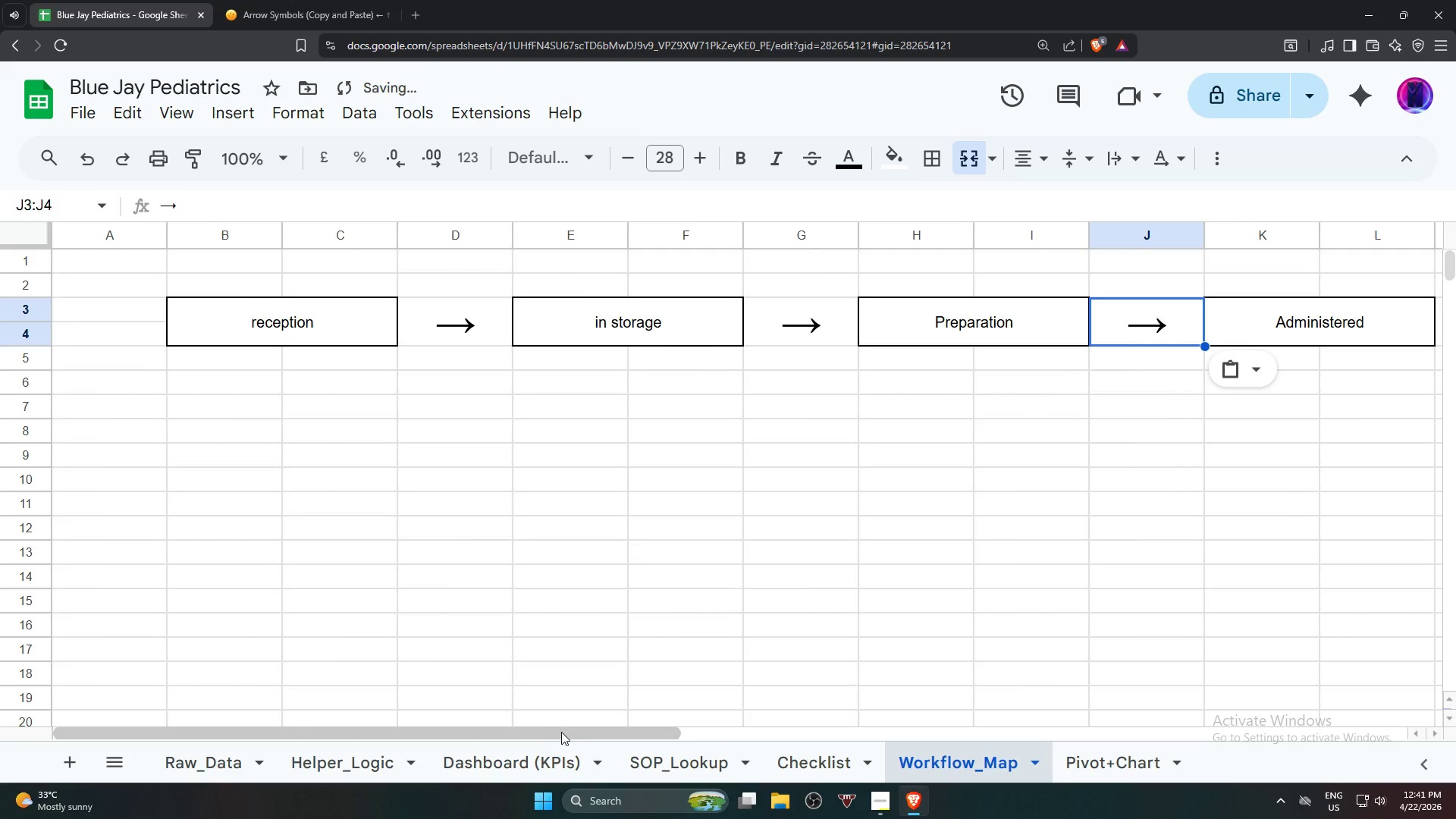 
left_click_drag(start_coordinate=[561, 732], to_coordinate=[838, 709])
 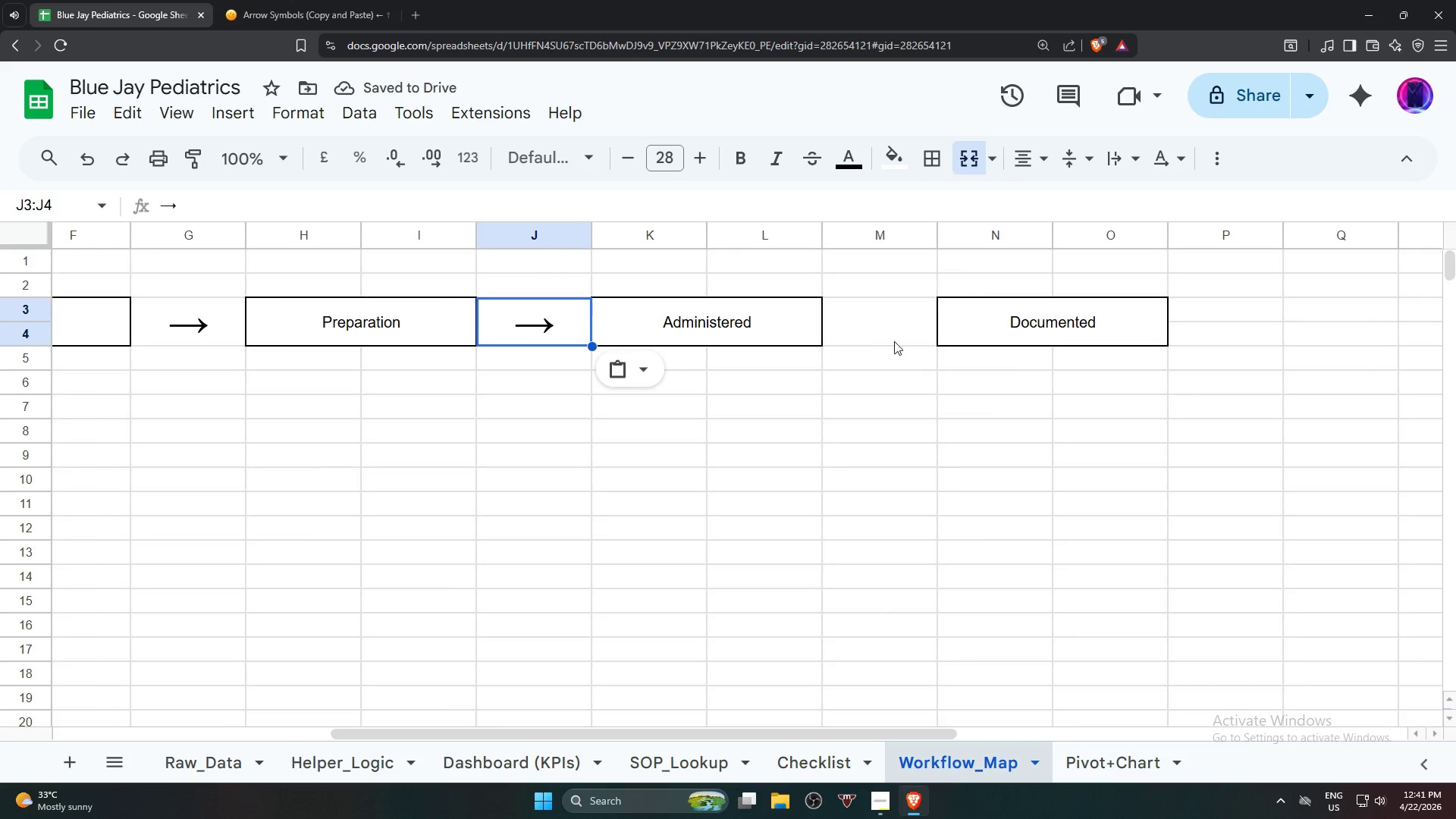 
left_click([883, 318])
 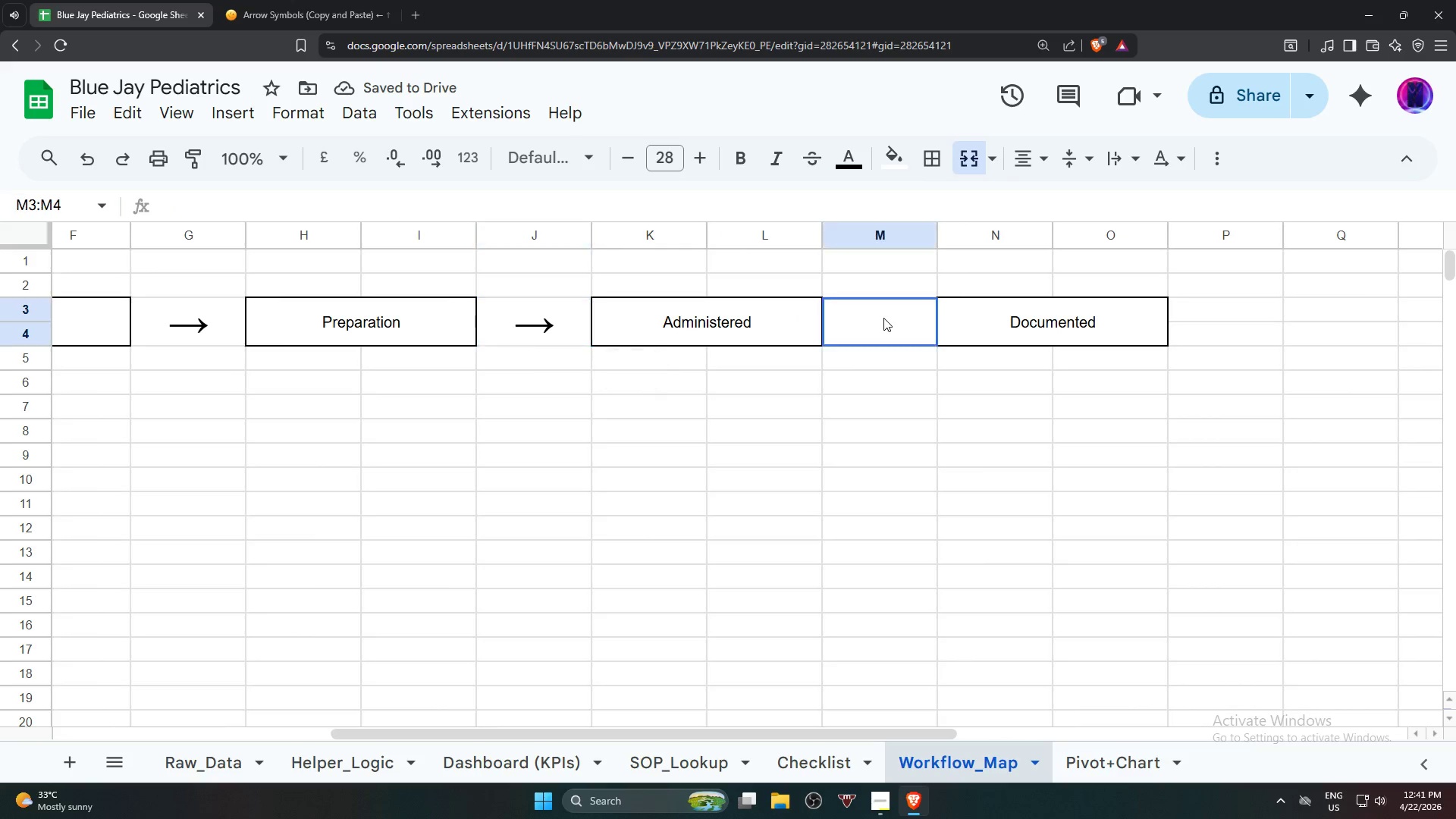 
key(Control+V)
 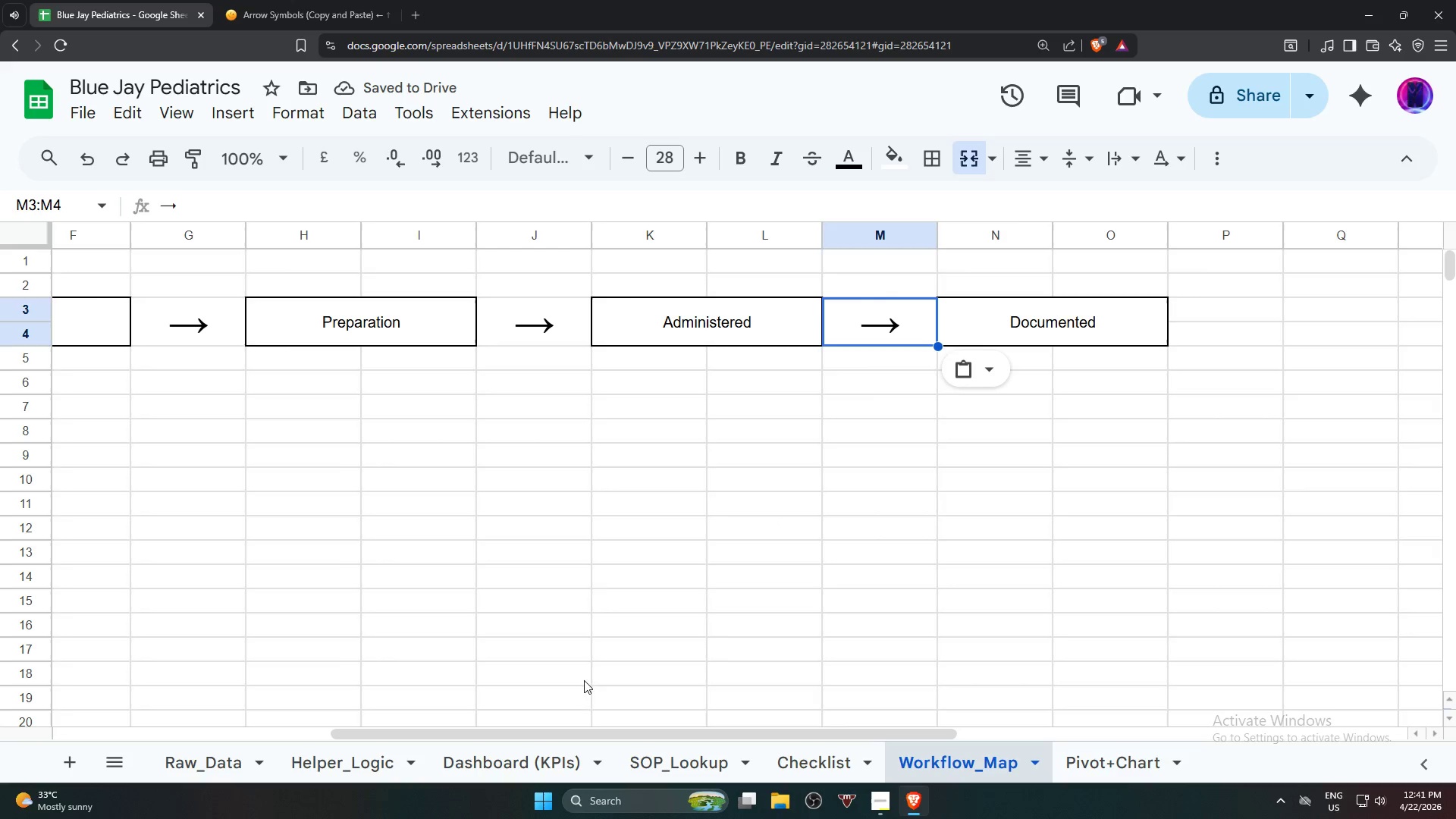 
left_click_drag(start_coordinate=[594, 734], to_coordinate=[242, 695])
 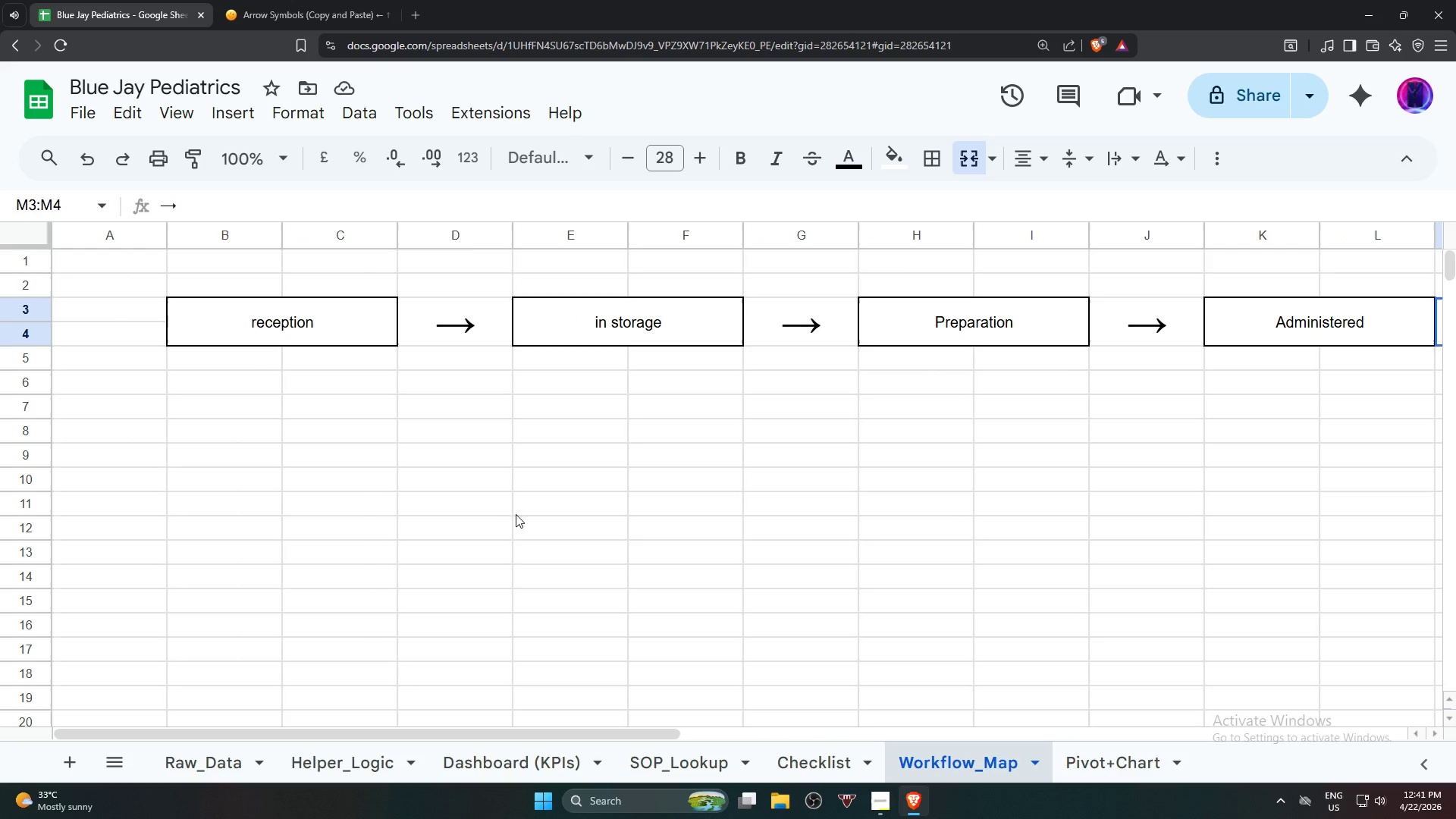 
hold_key(key=ControlLeft, duration=1.44)
scroll: coordinate [519, 514], scroll_direction: down, amount: 1.0
 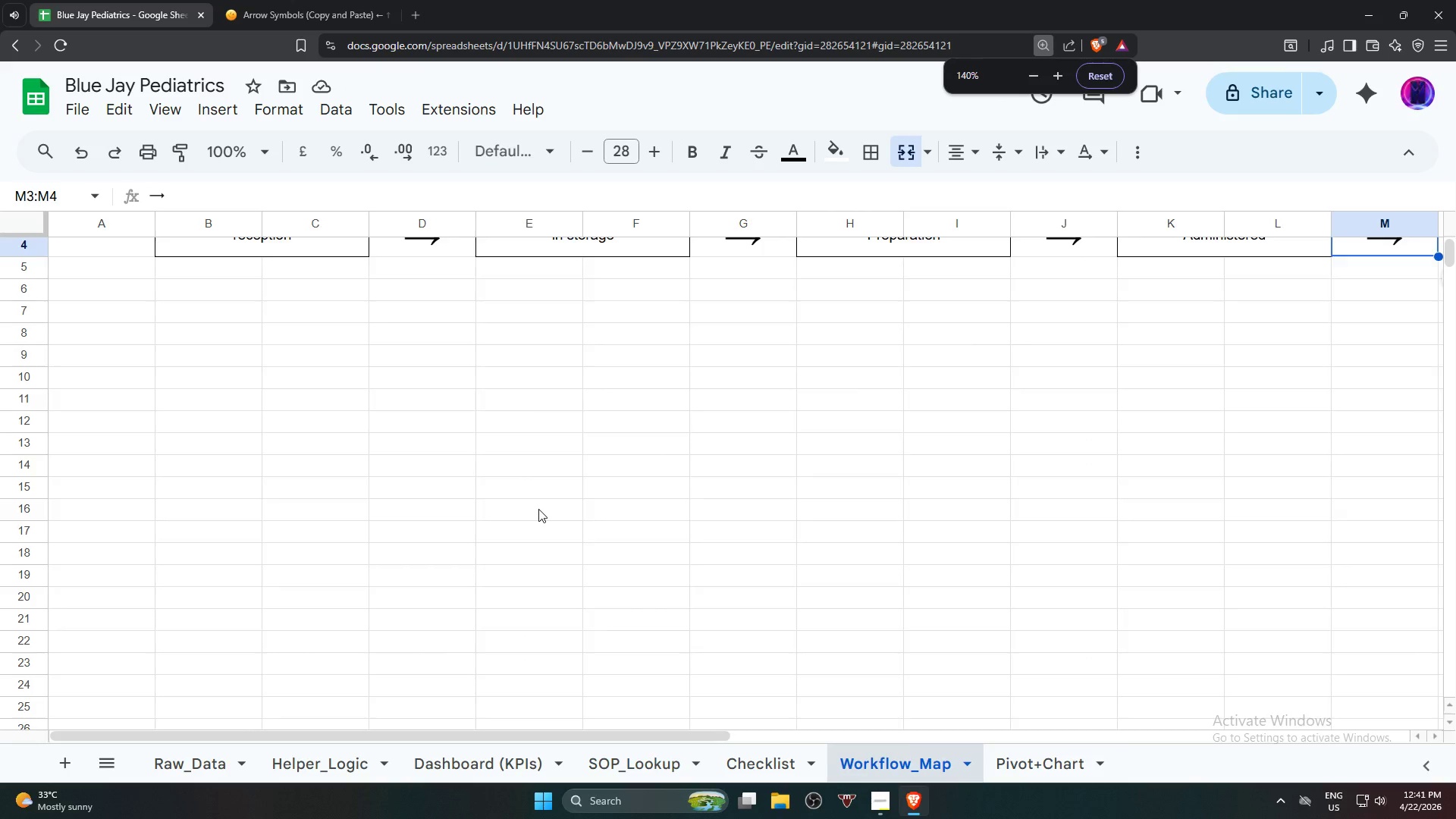 
hold_key(key=ControlLeft, duration=0.91)
scroll: coordinate [537, 511], scroll_direction: up, amount: 5.0
 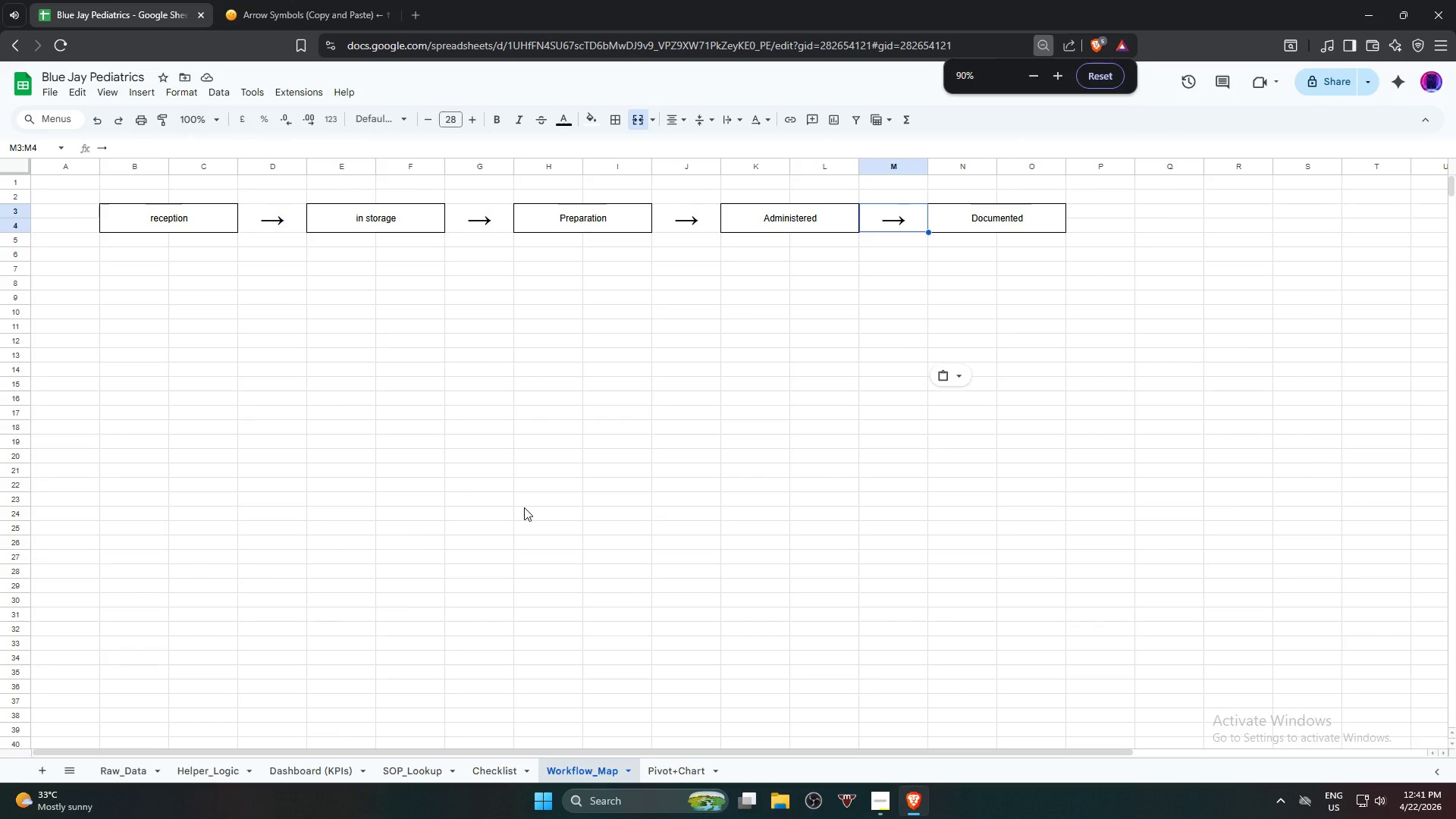 
hold_key(key=ControlLeft, duration=0.75)
scroll: coordinate [523, 507], scroll_direction: up, amount: 1.0
 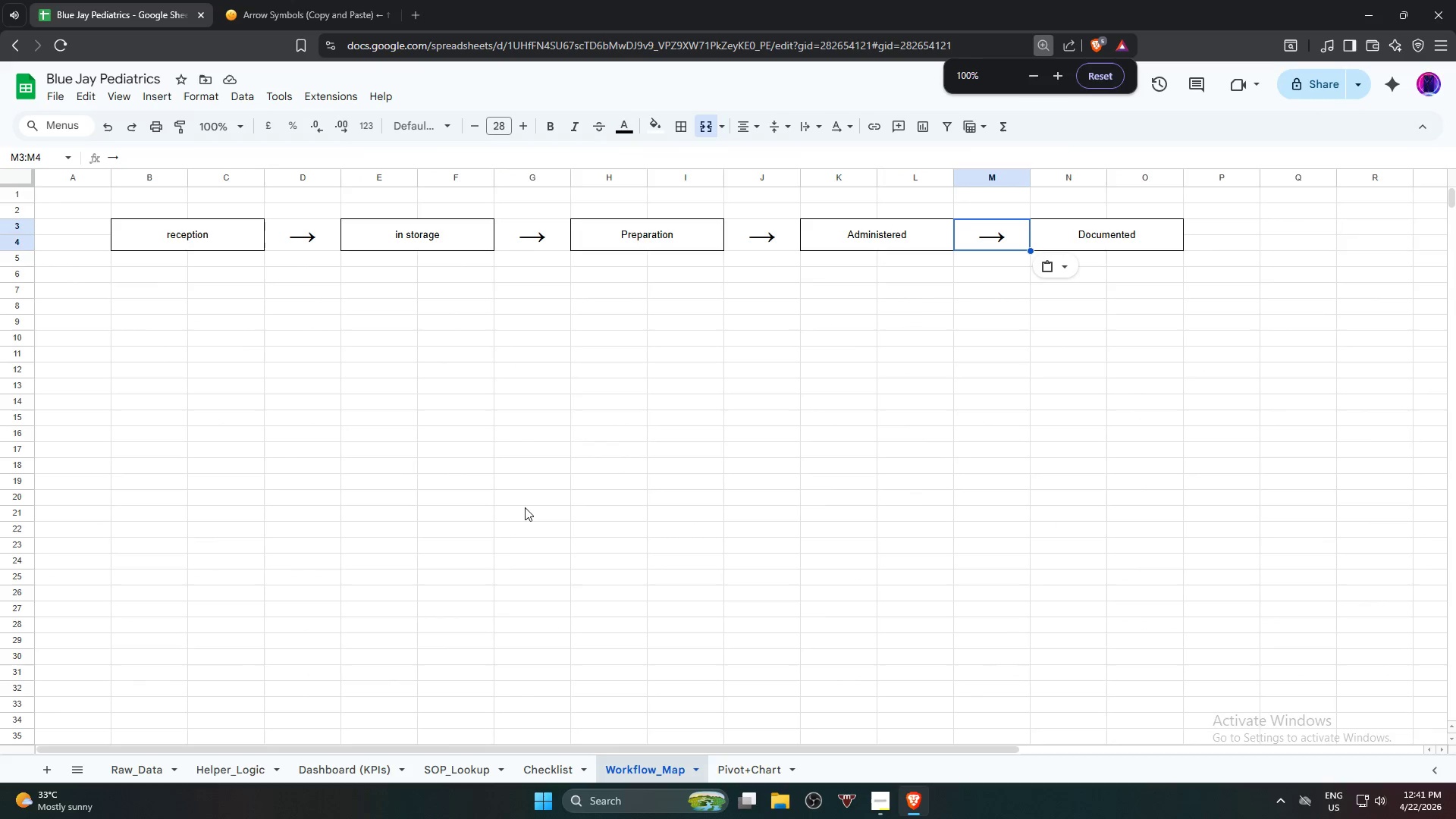 
left_click([528, 505])
 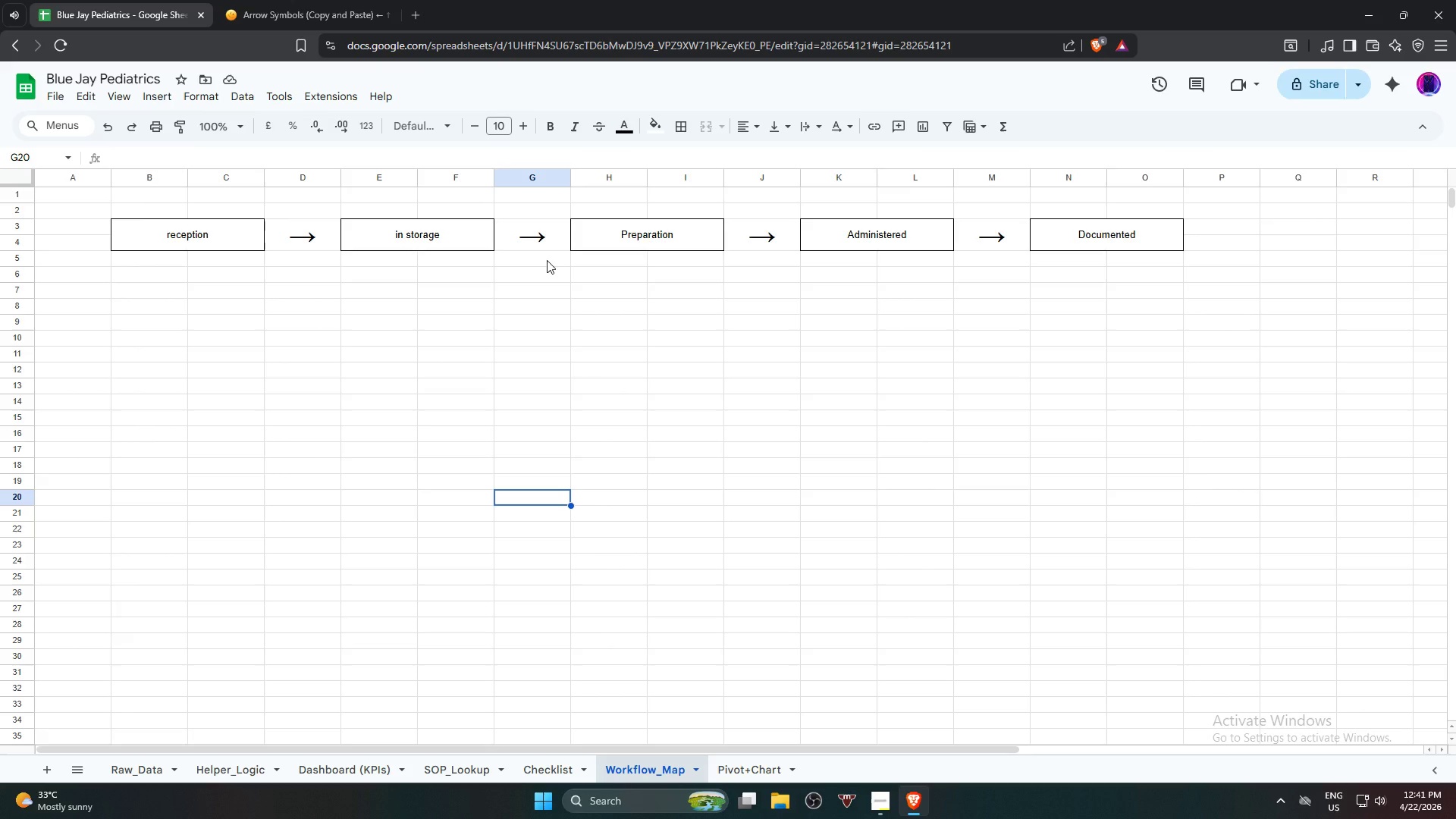 
wait(32.75)
 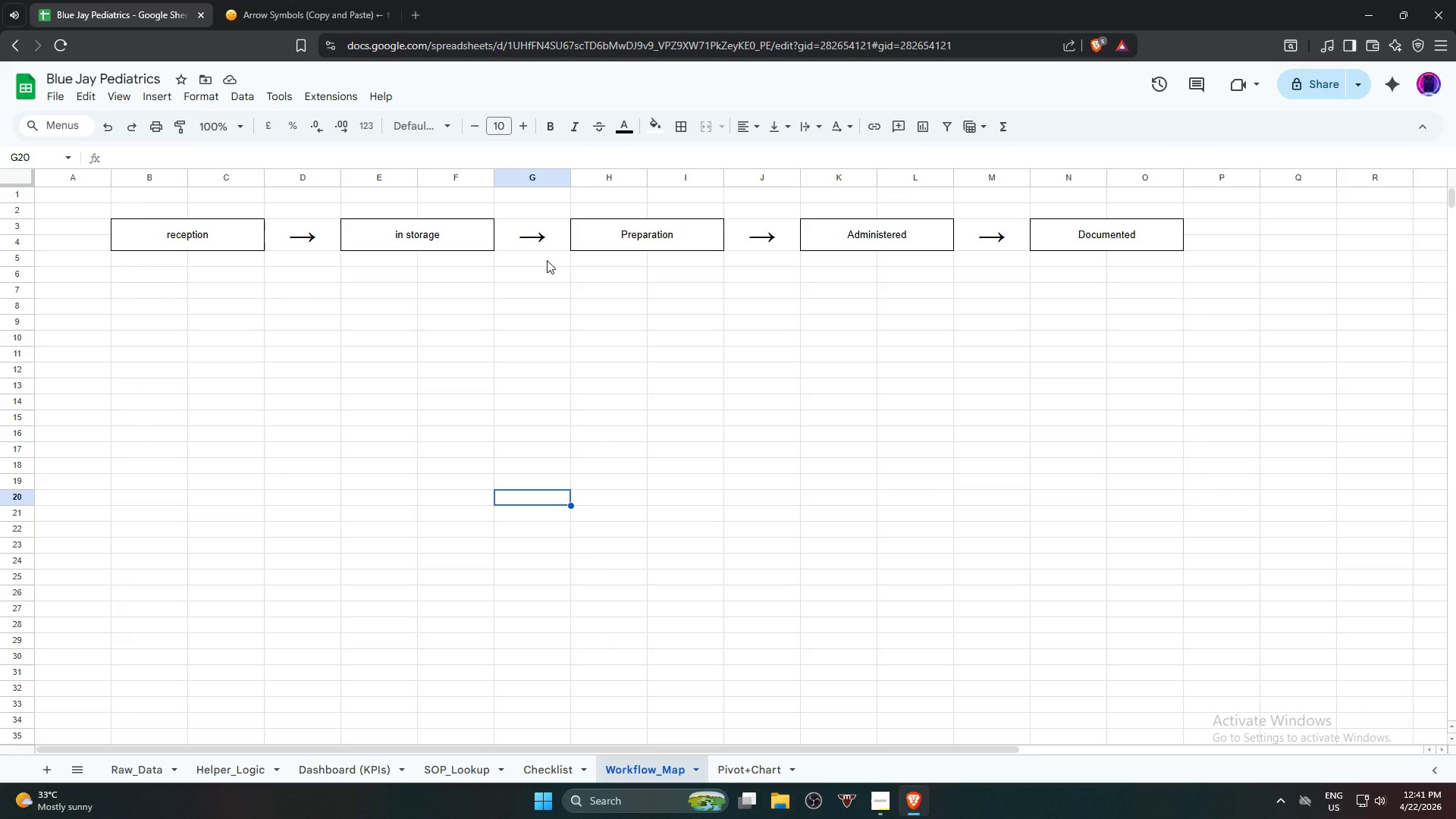 
left_click([169, 279])
 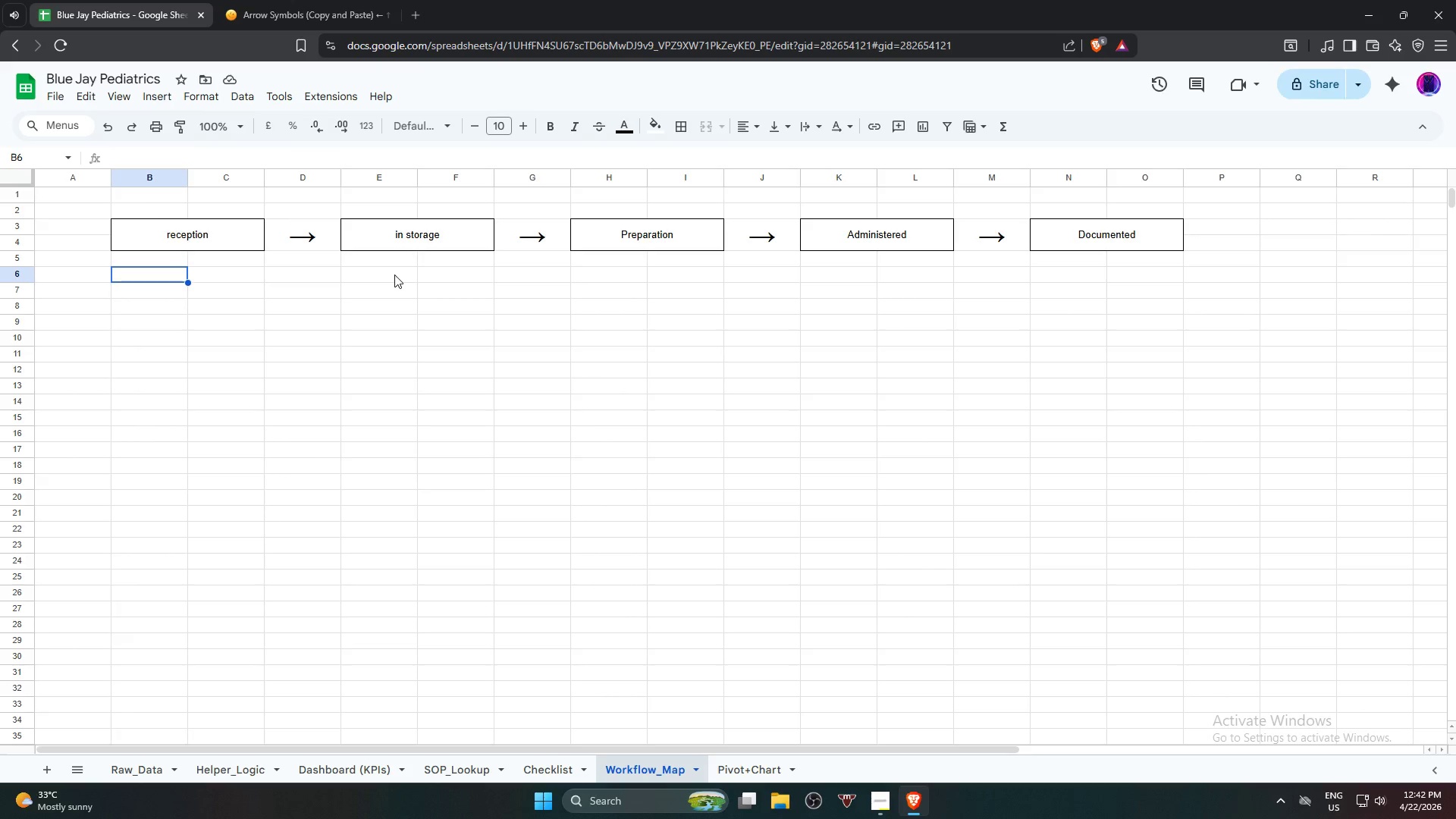 
wait(51.64)
 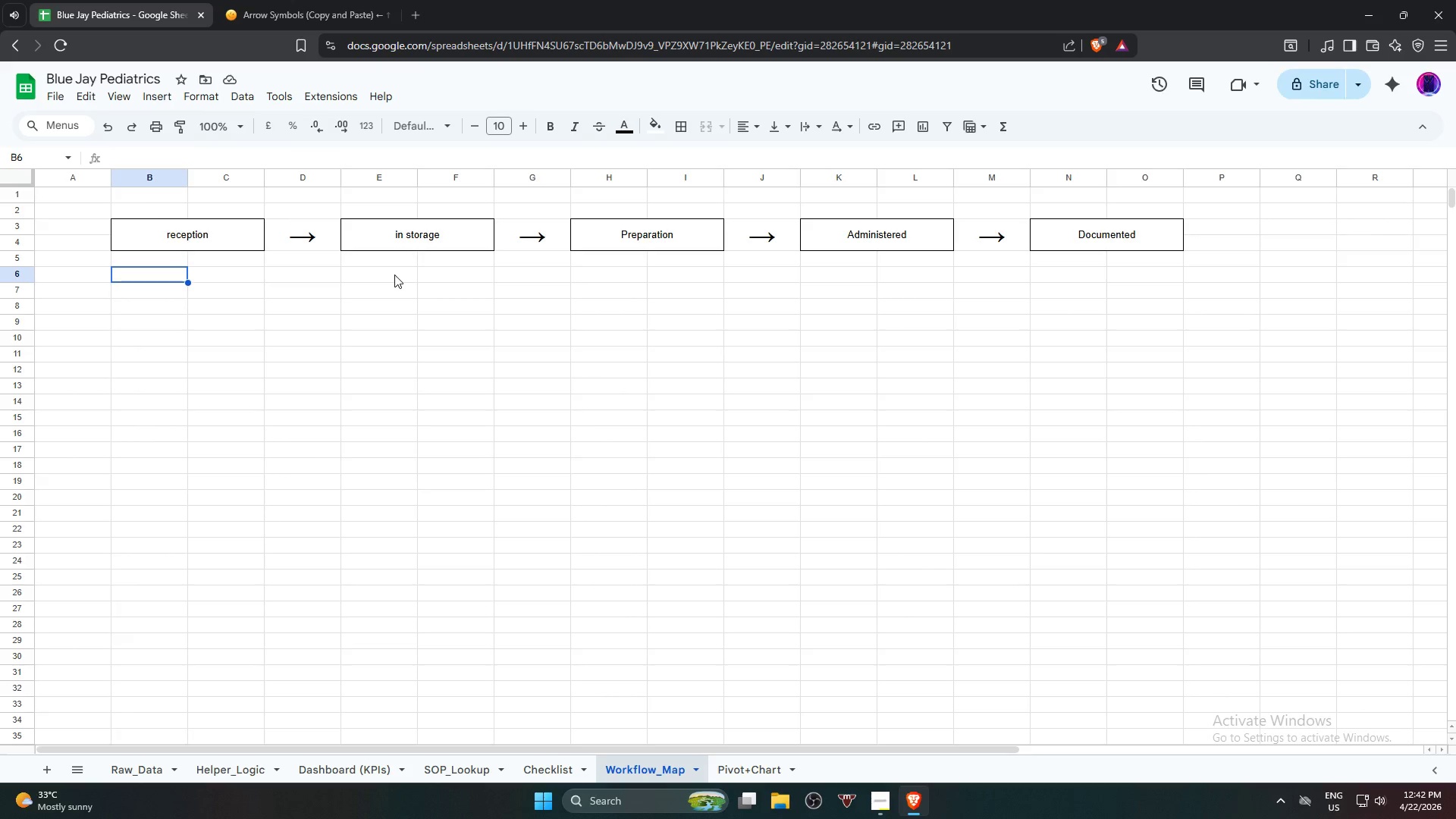 
hold_key(key=ShiftLeft, duration=0.5)
 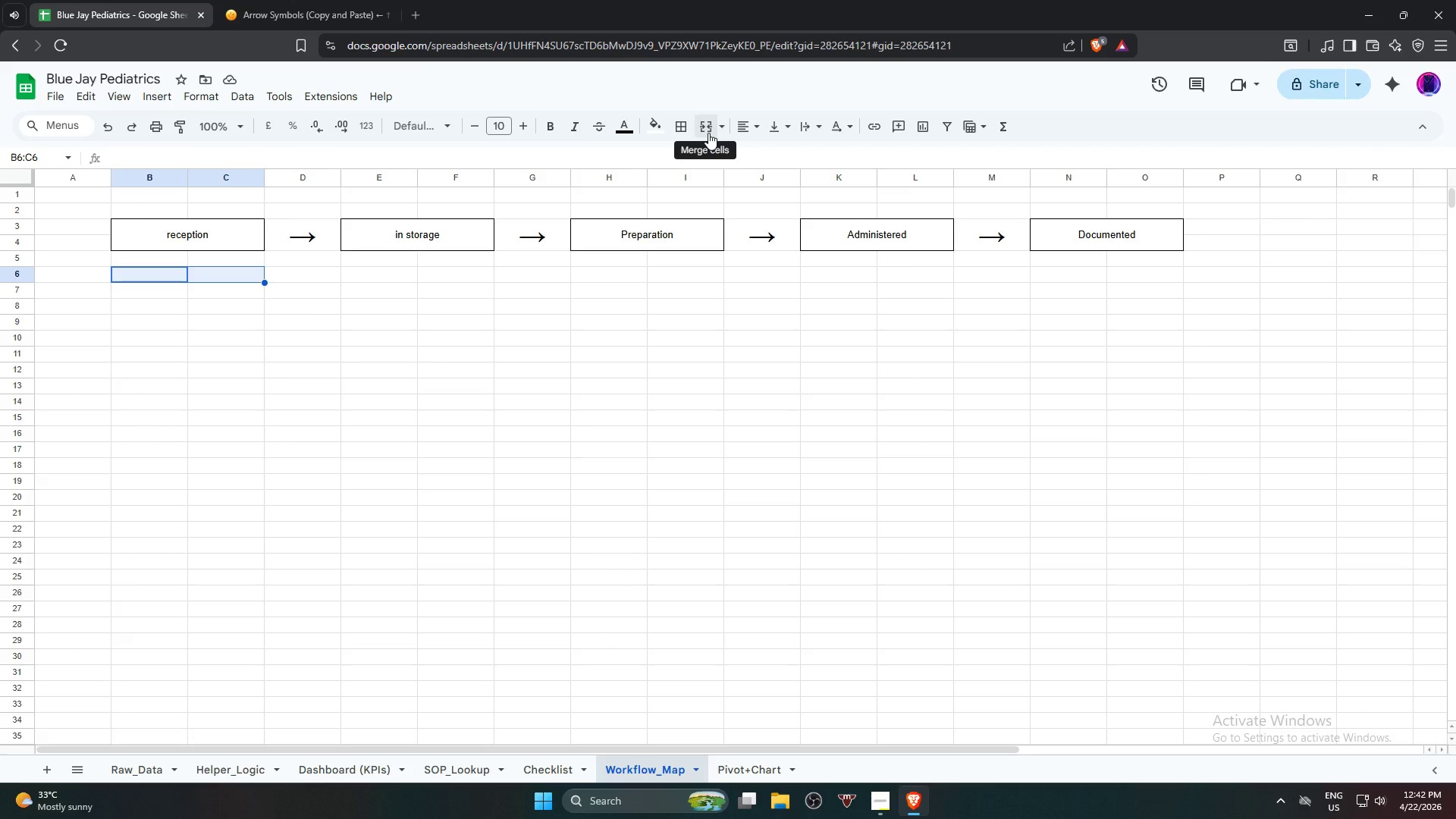 
left_click([708, 131])
 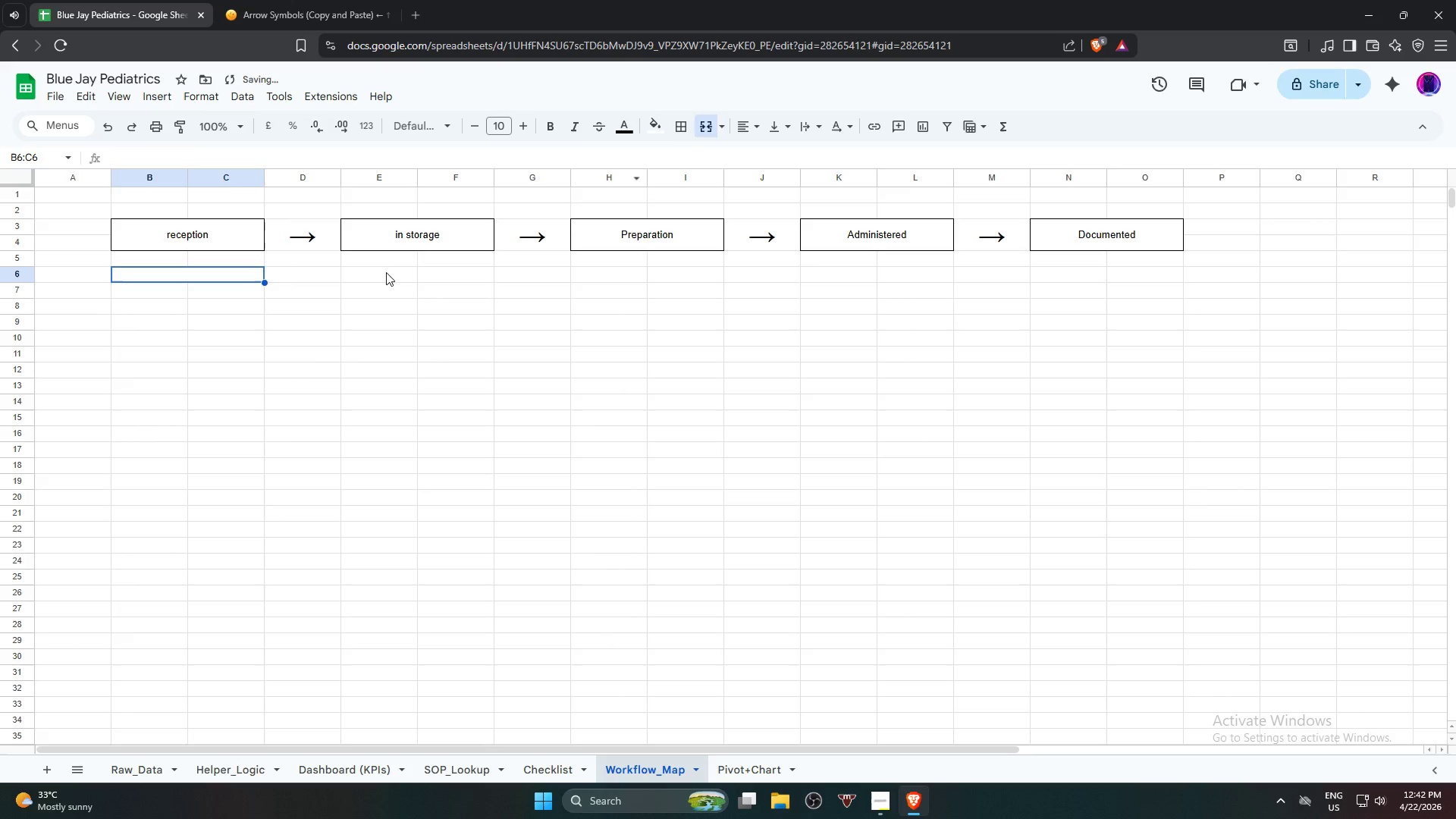 
left_click([386, 272])
 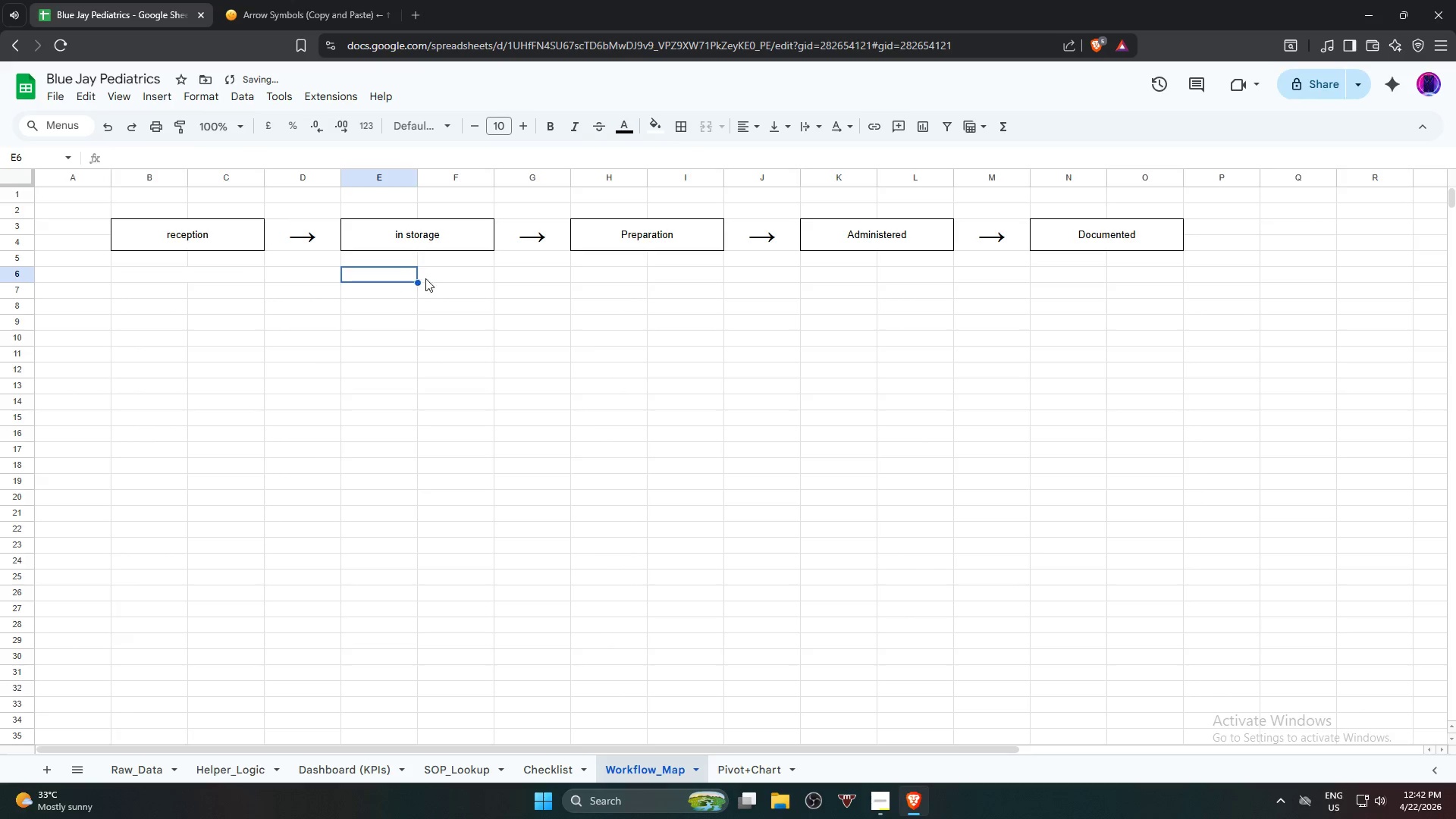 
hold_key(key=ShiftLeft, duration=0.34)
double_click([442, 275])
 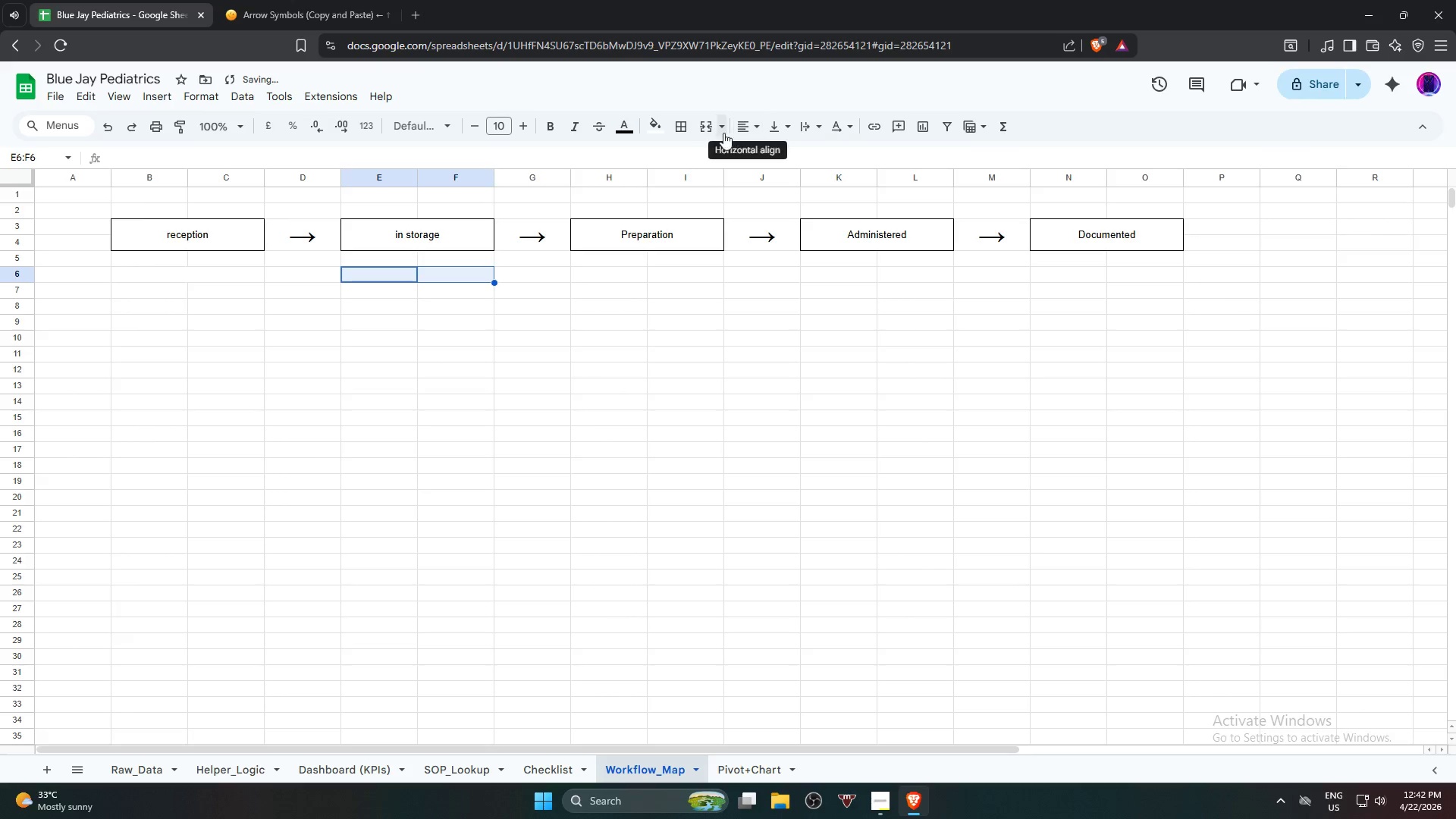 
left_click([712, 133])
 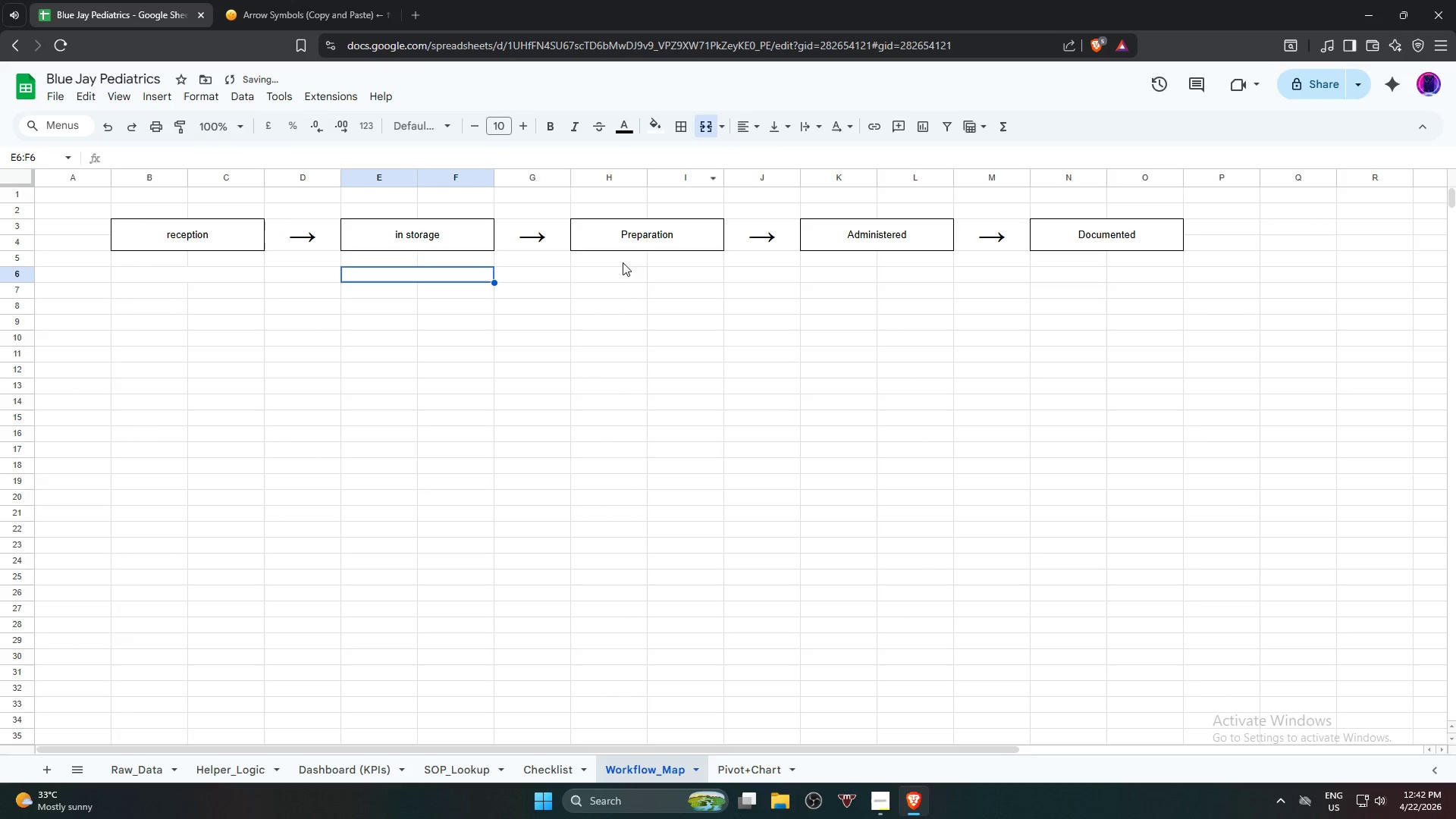 
left_click([617, 276])
 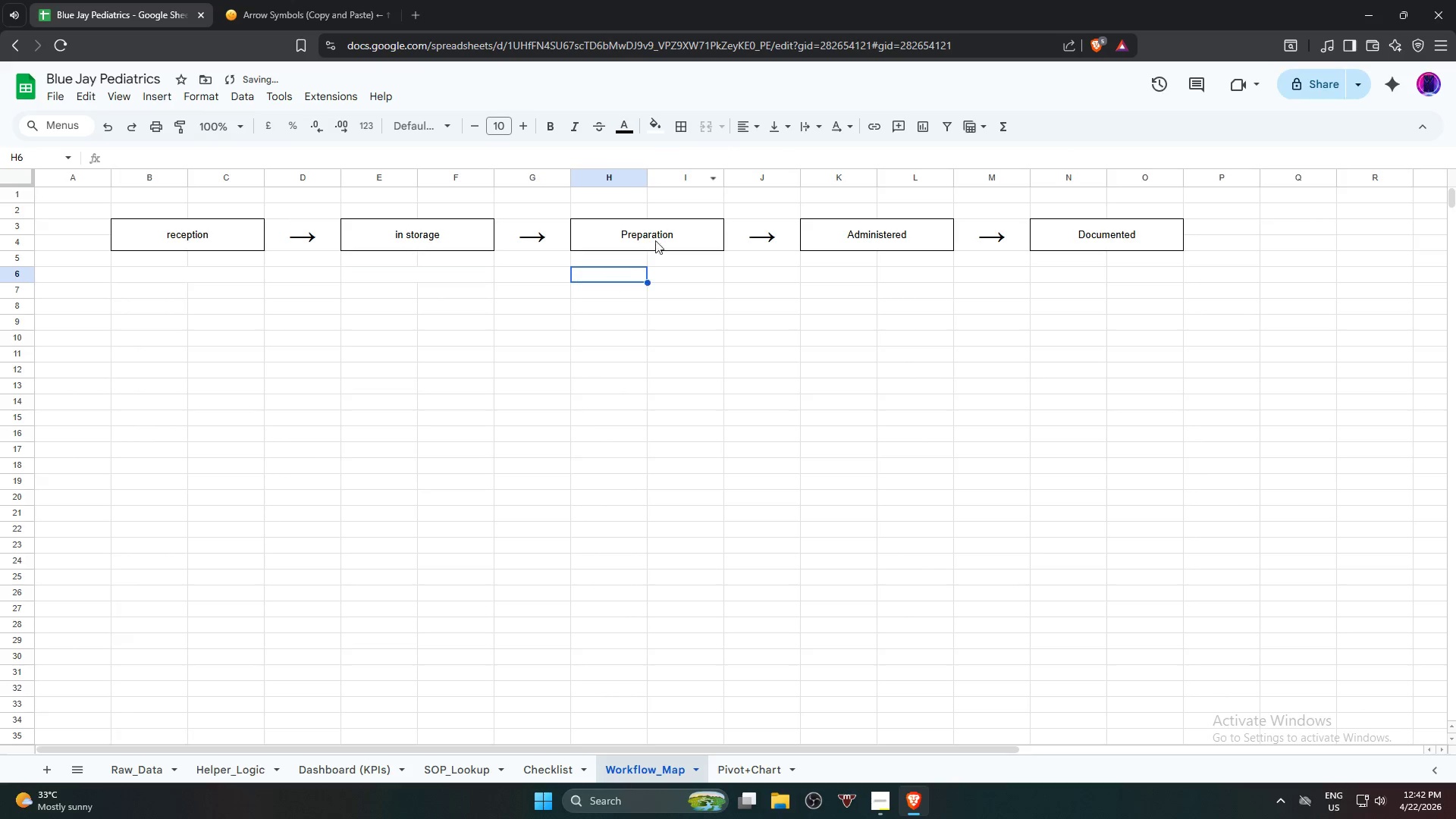 
hold_key(key=ShiftLeft, duration=0.83)
left_click([677, 279])
 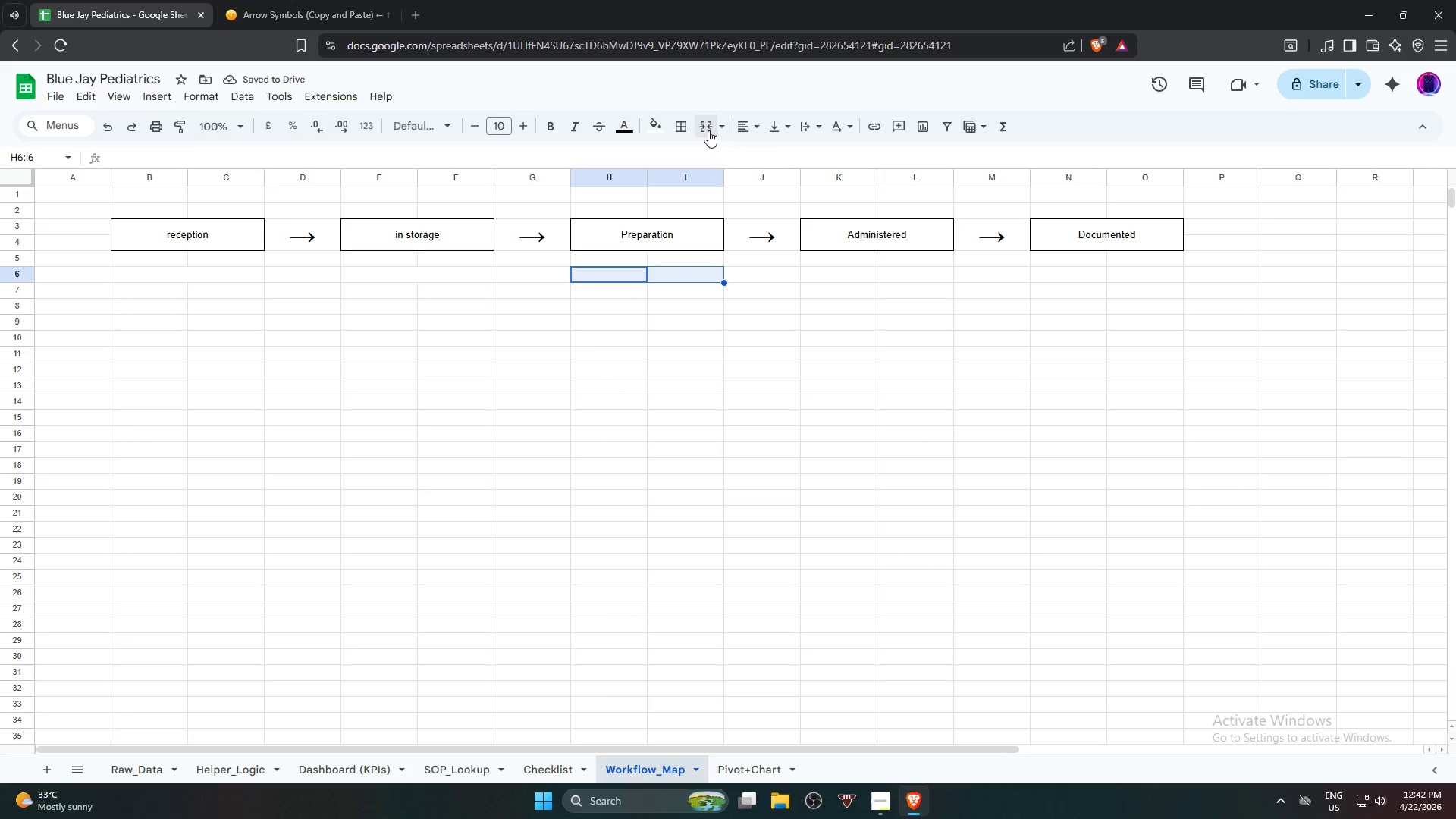 
left_click([705, 128])
 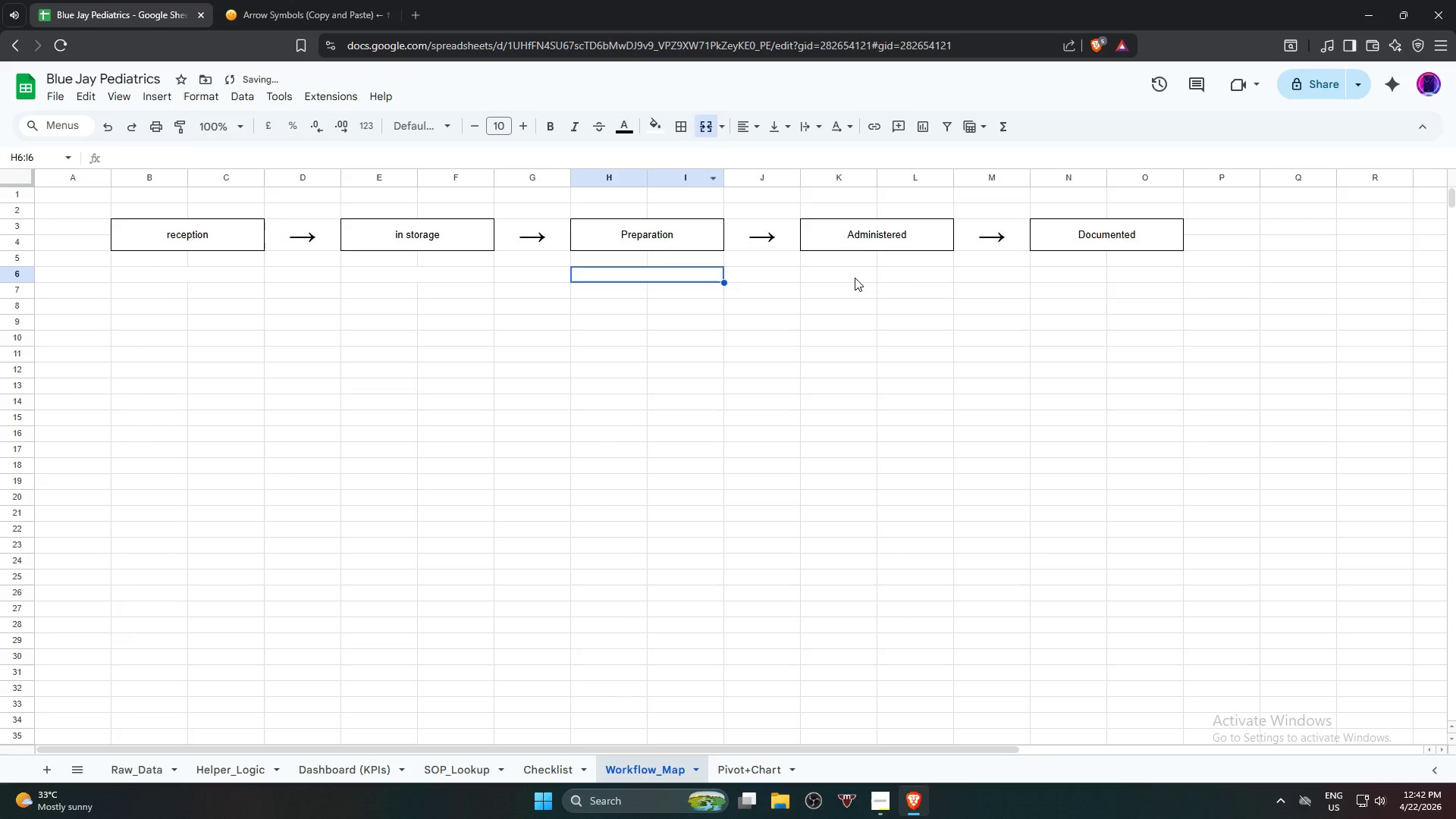 
hold_key(key=ShiftLeft, duration=0.64)
left_click([904, 276])
 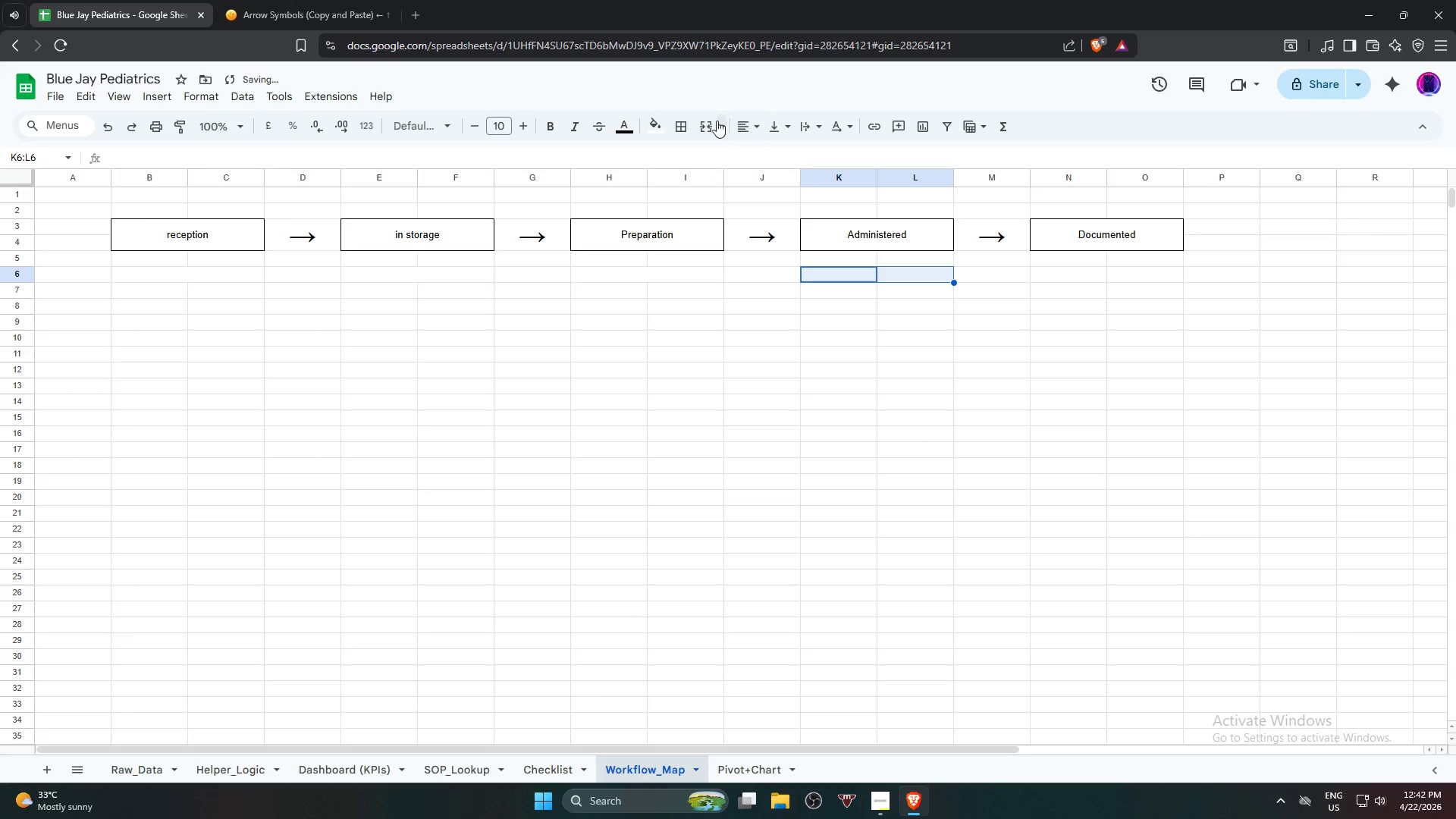 
left_click([712, 121])
 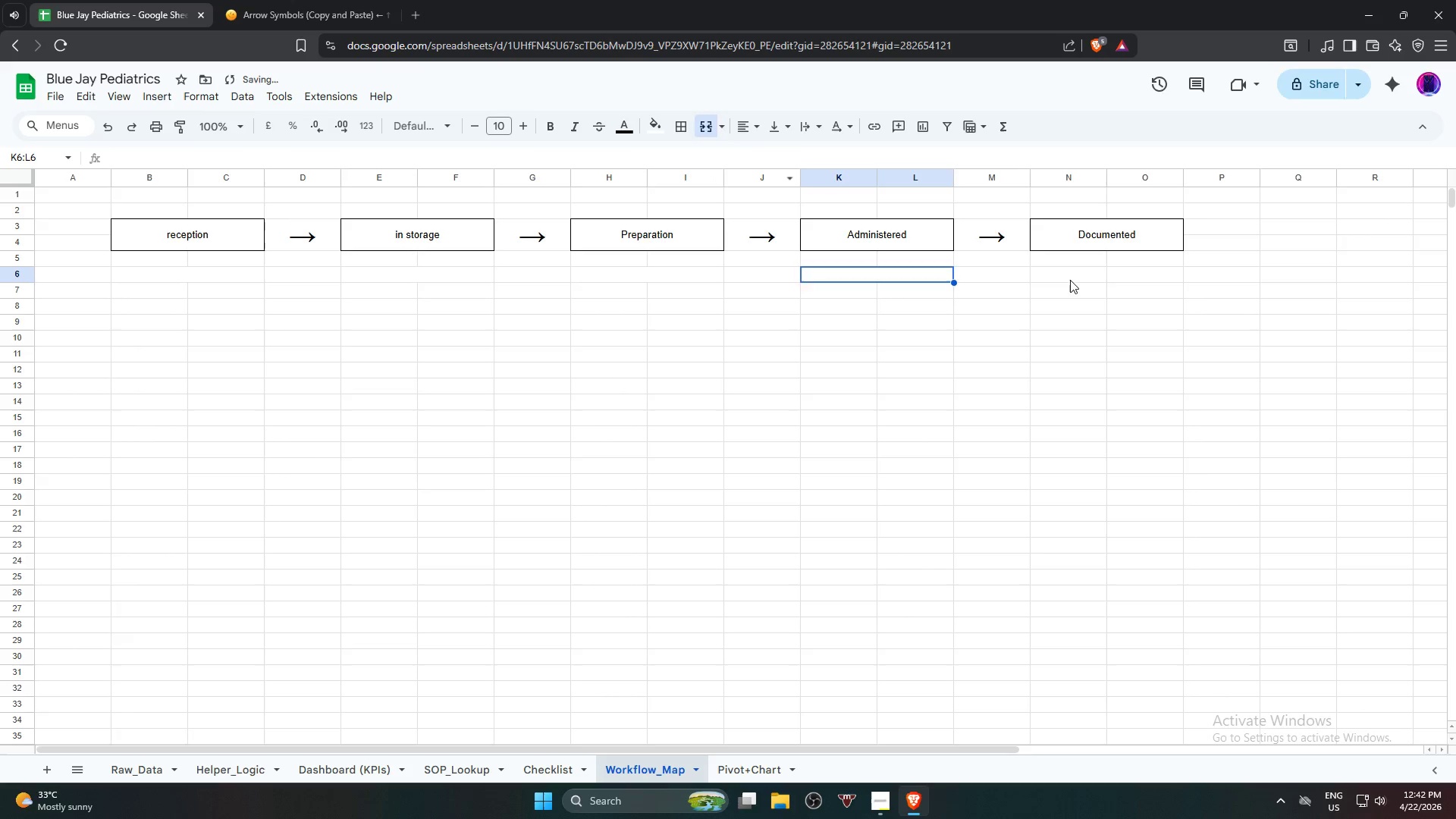 
hold_key(key=ShiftLeft, duration=0.41)
 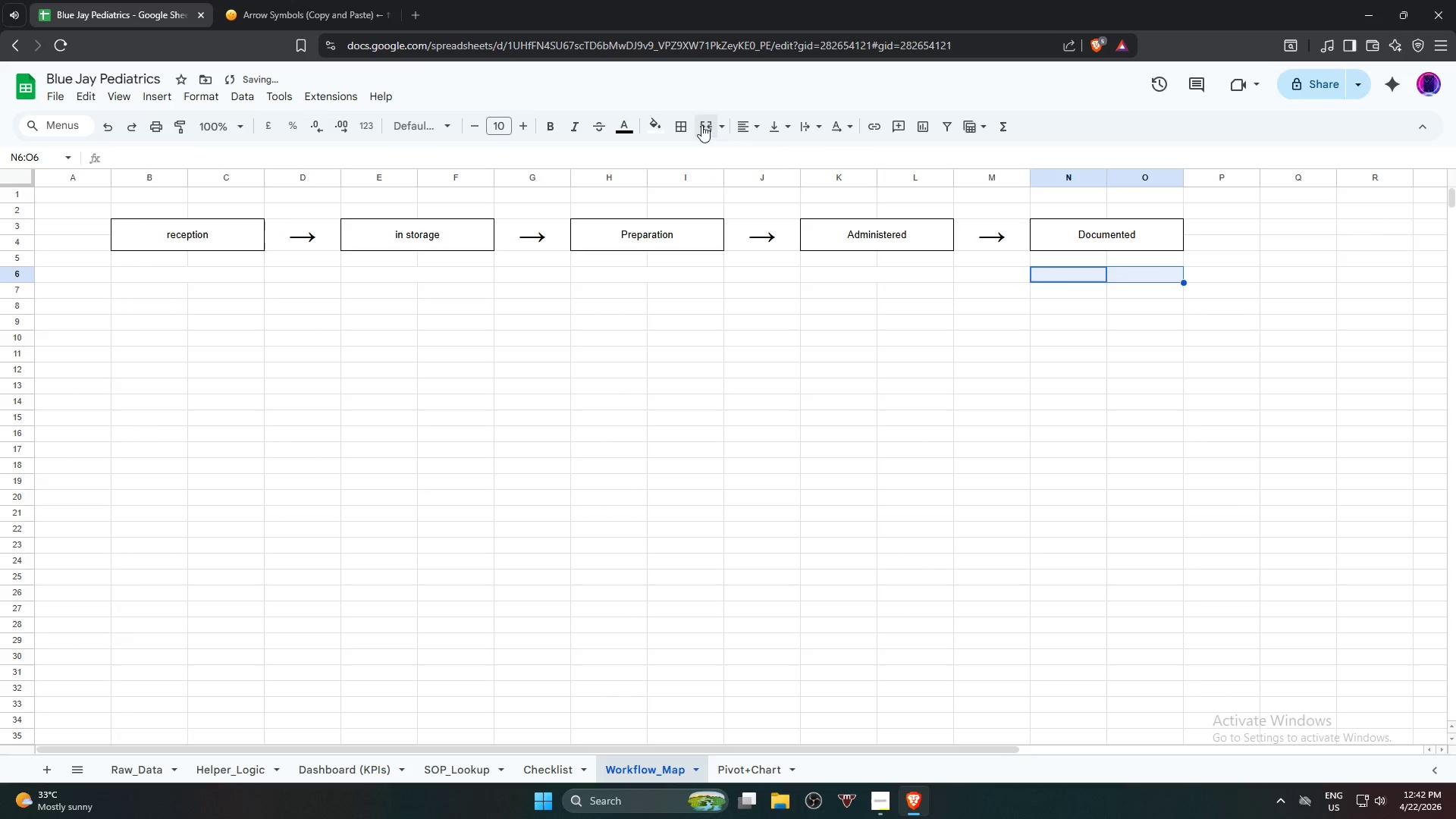 
left_click([708, 127])
 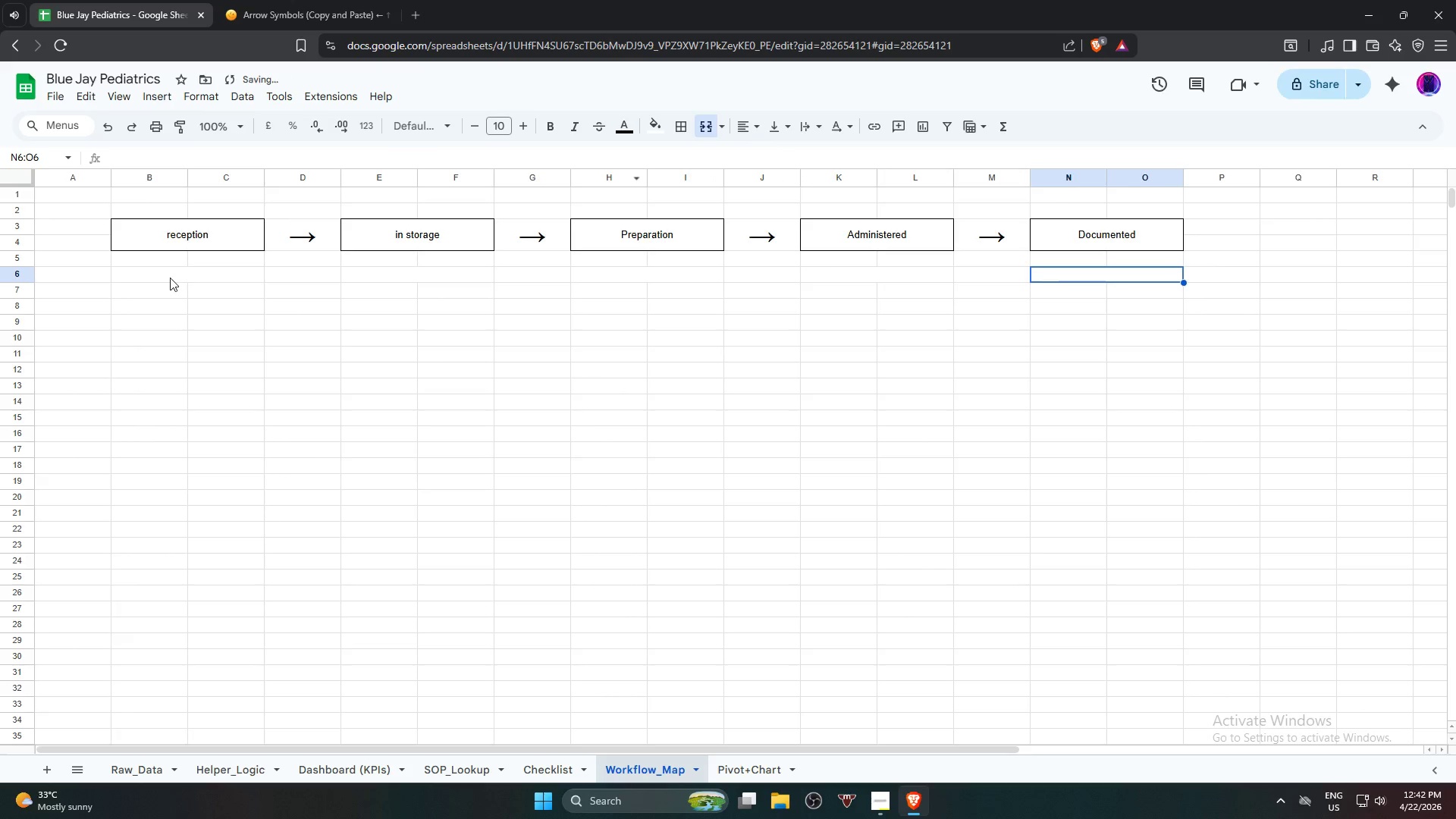 
left_click([170, 278])
 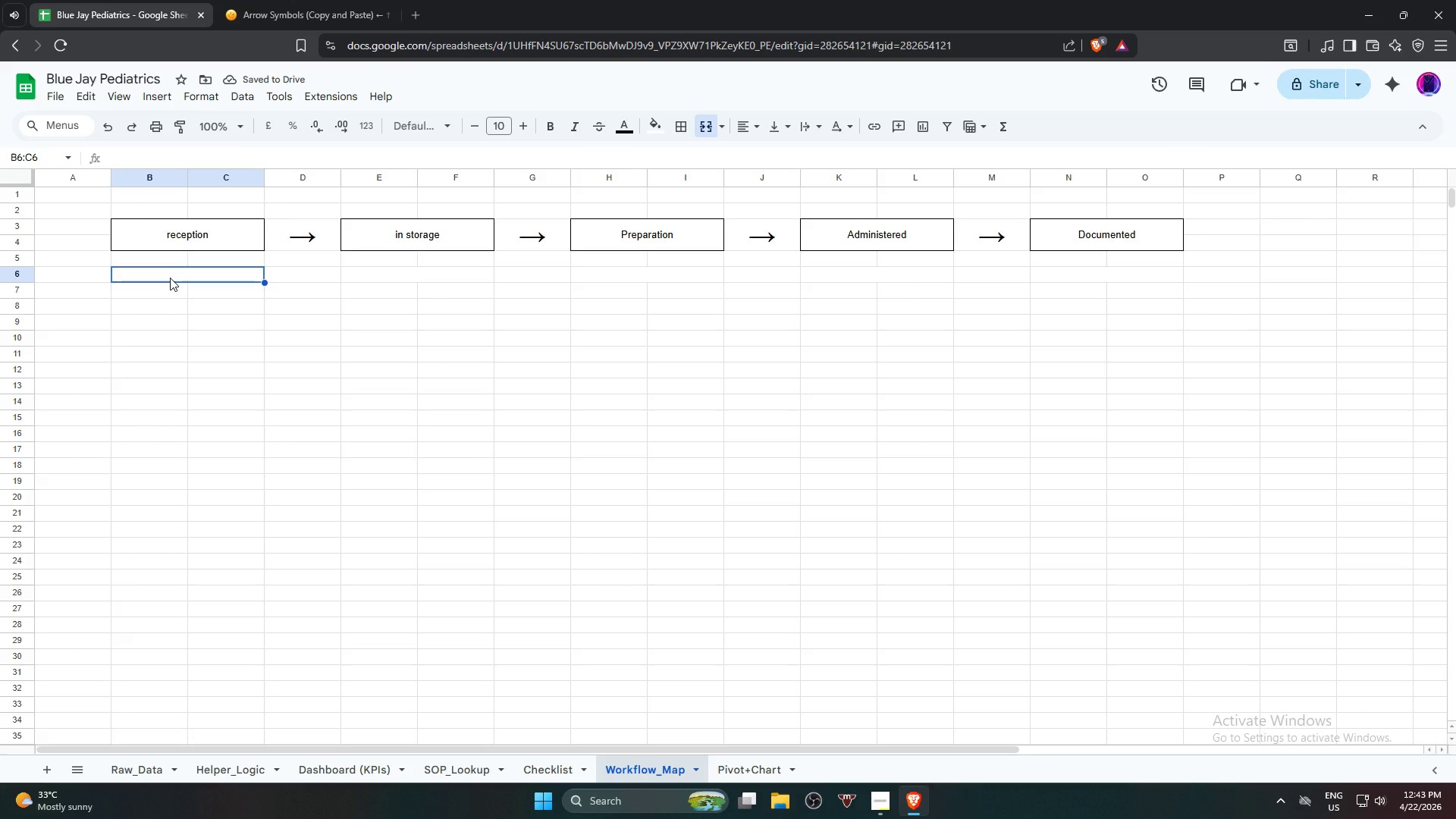 
wait(5.88)
 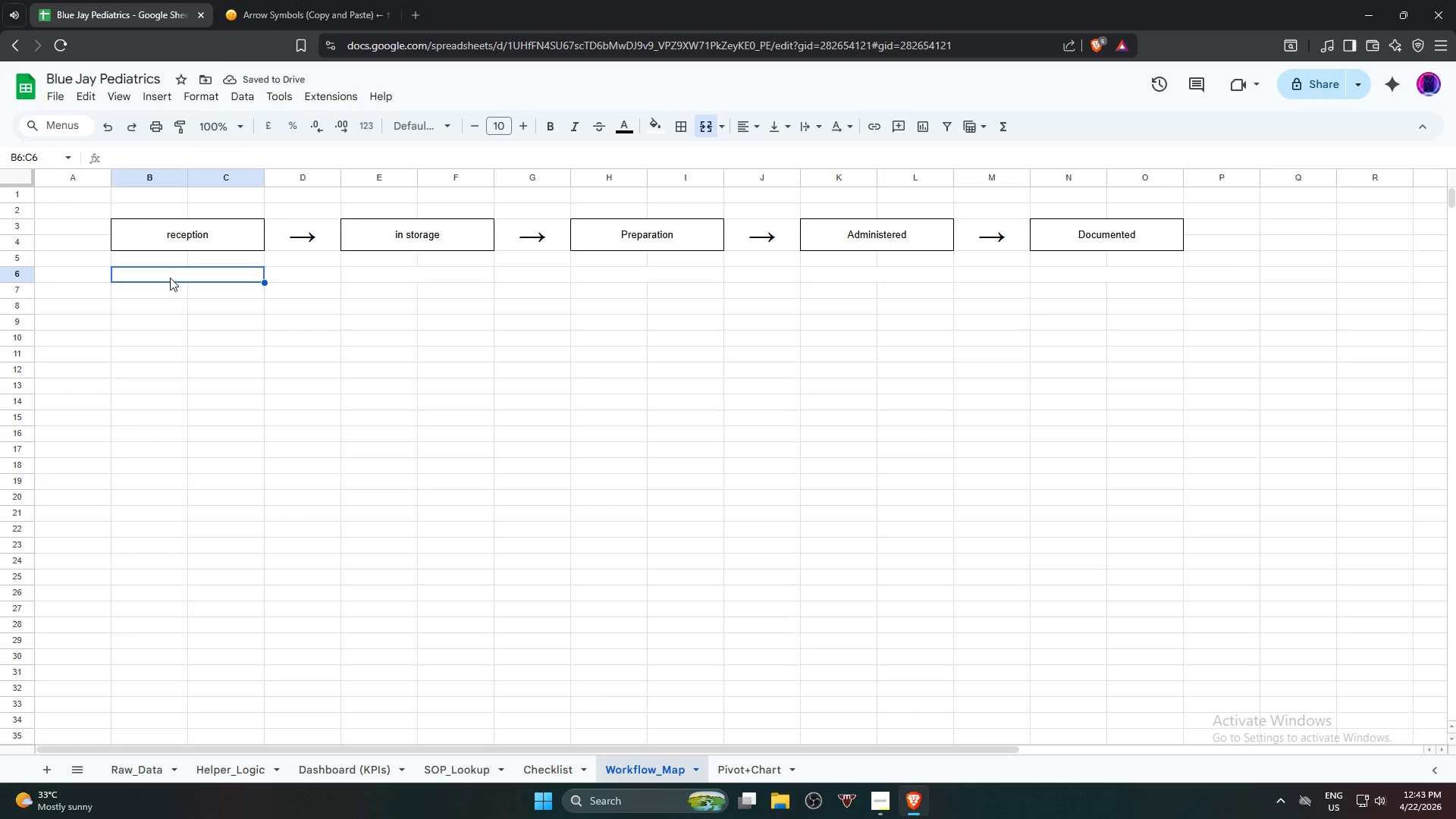 
key(Control+Z)
 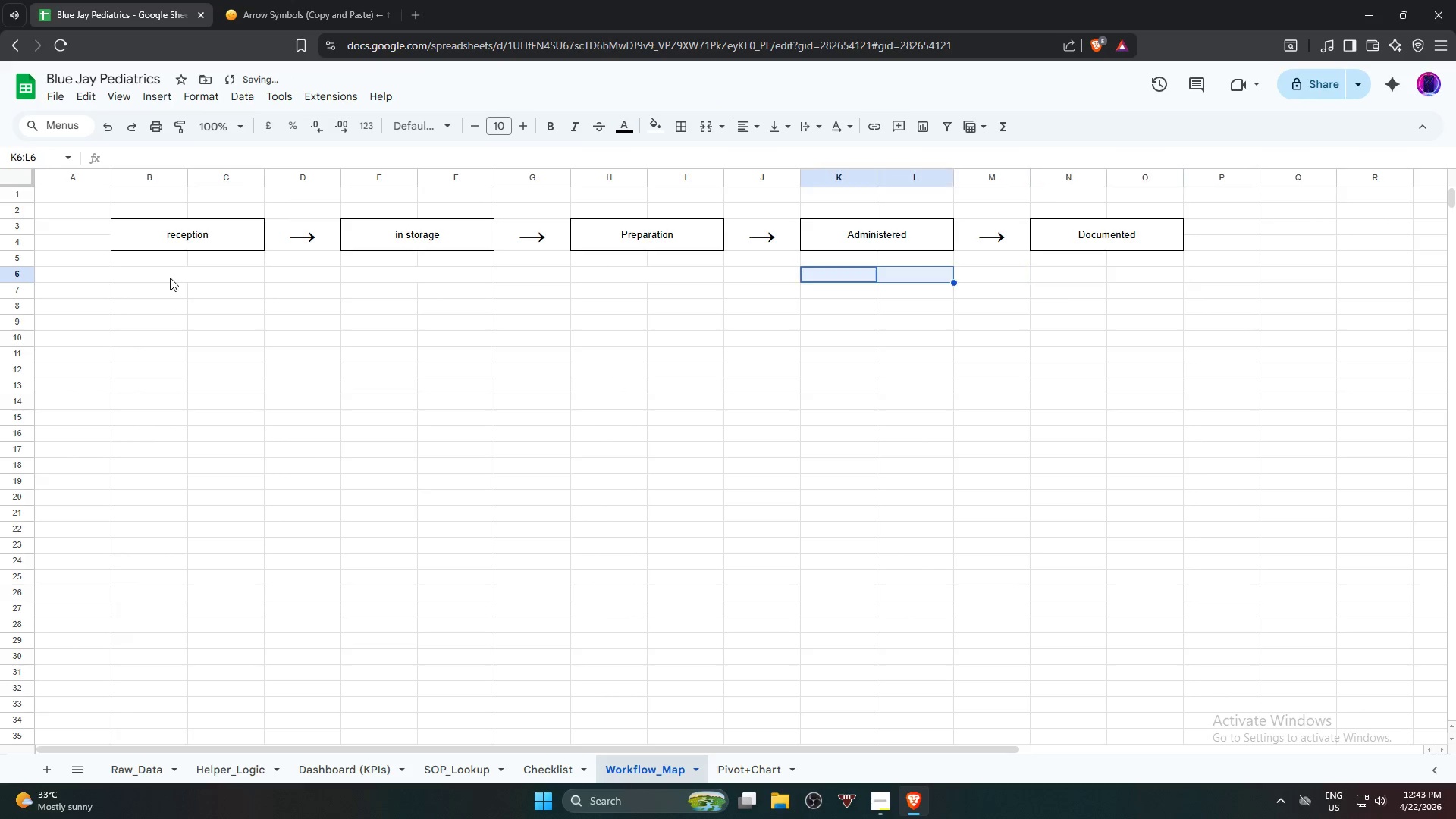 
key(Control+Z)
 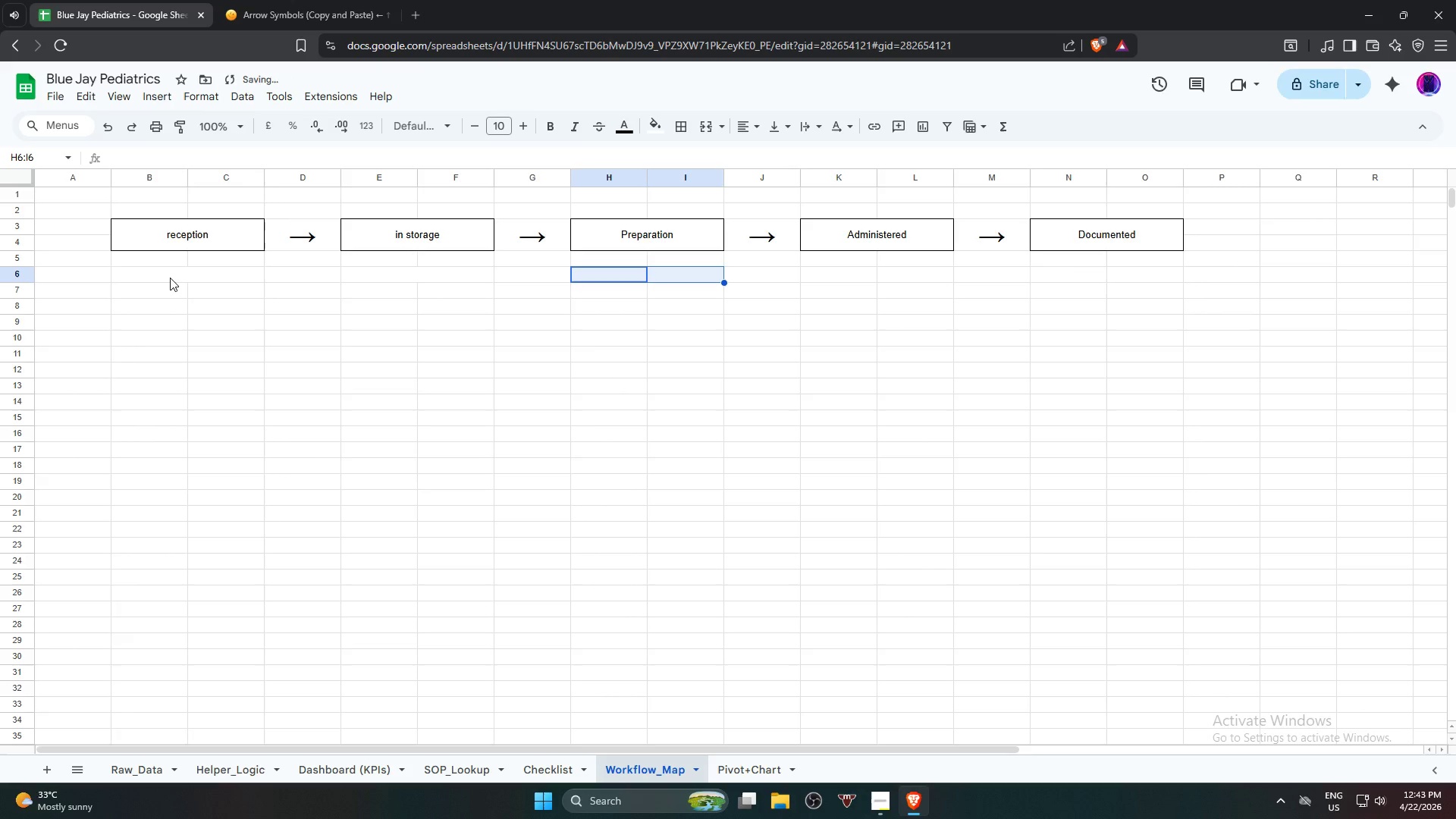 
key(Control+Z)
 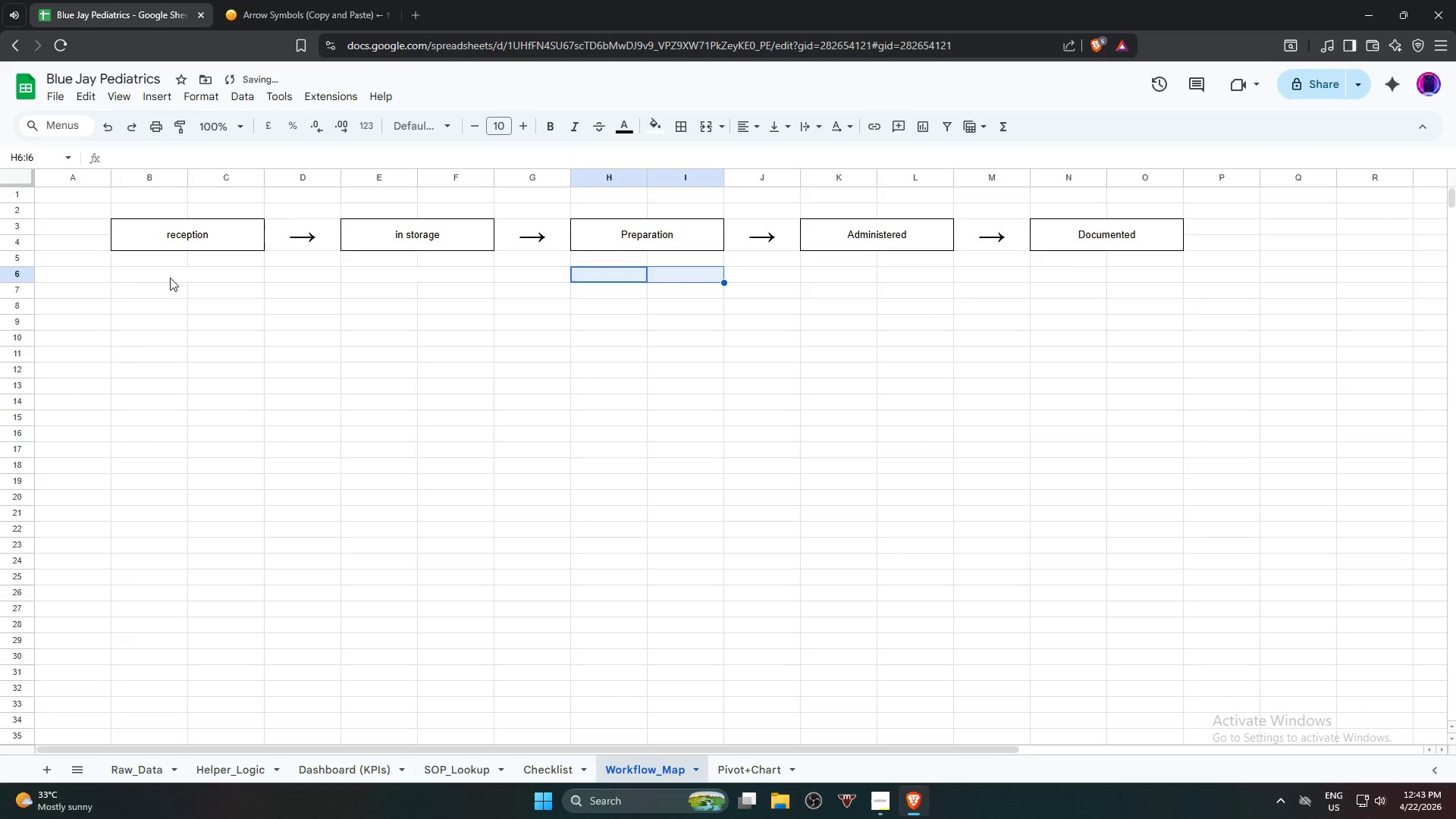 
key(Control+Z)
 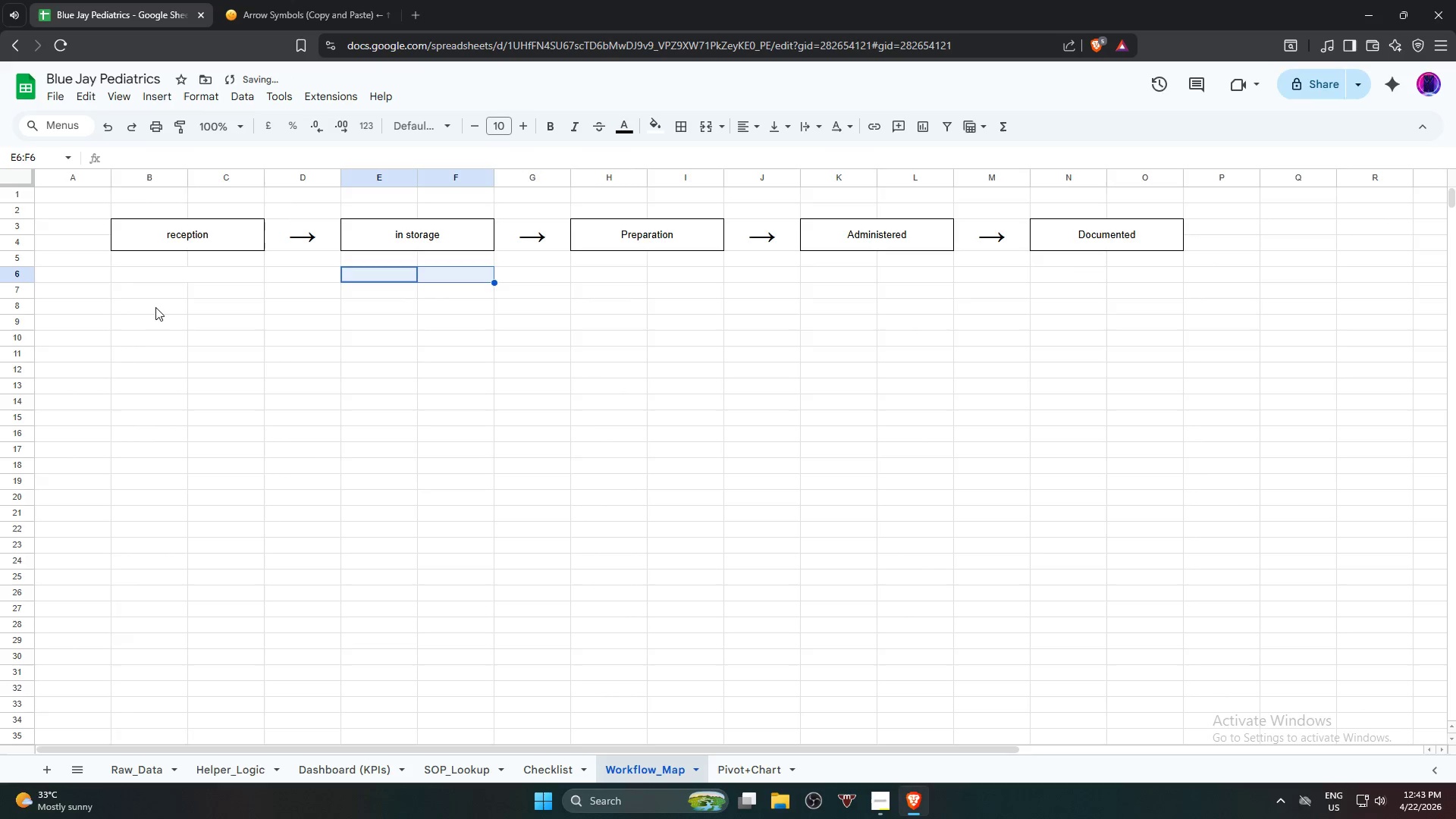 
key(Control+Z)
 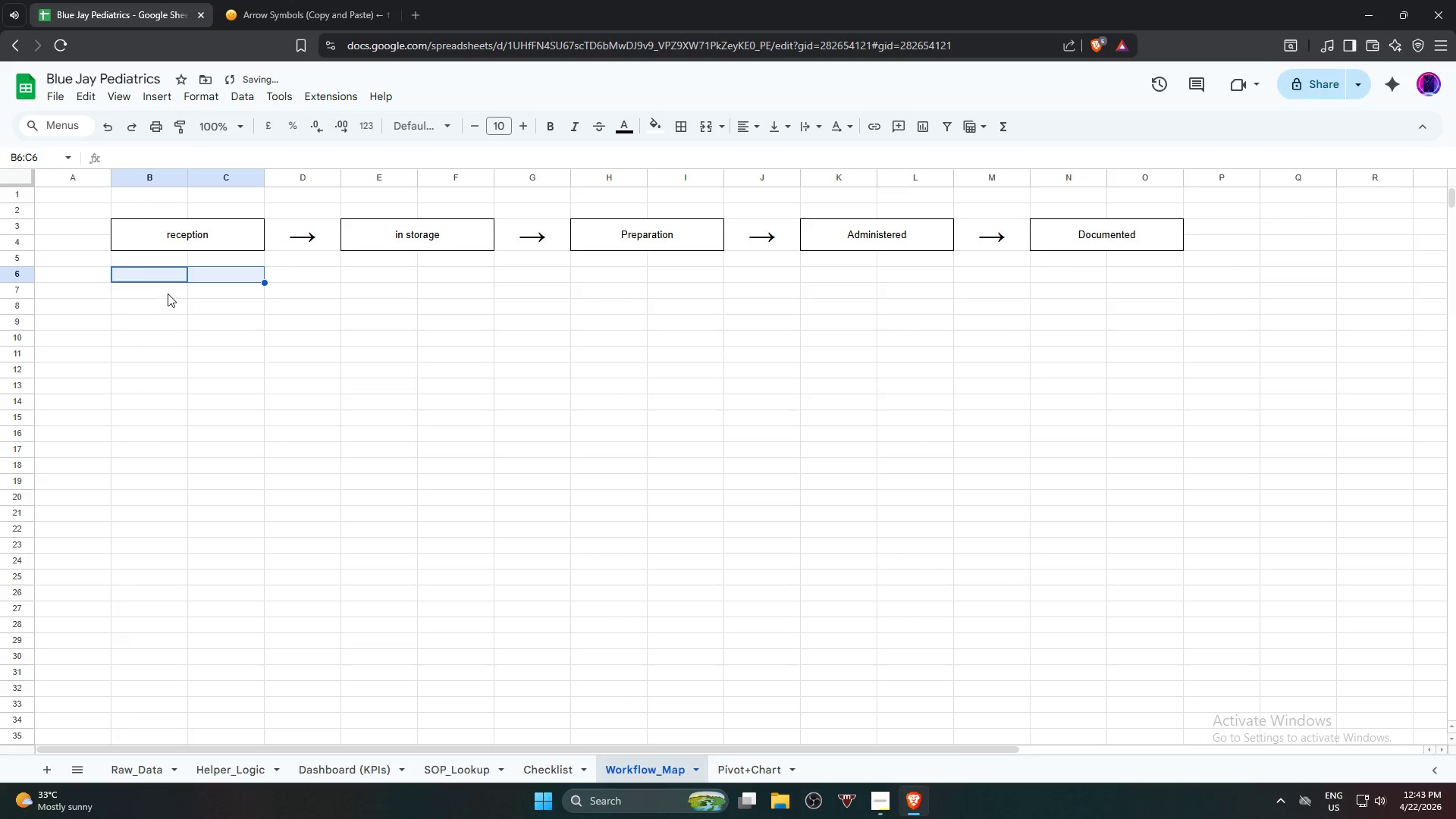 
key(Control+Z)
 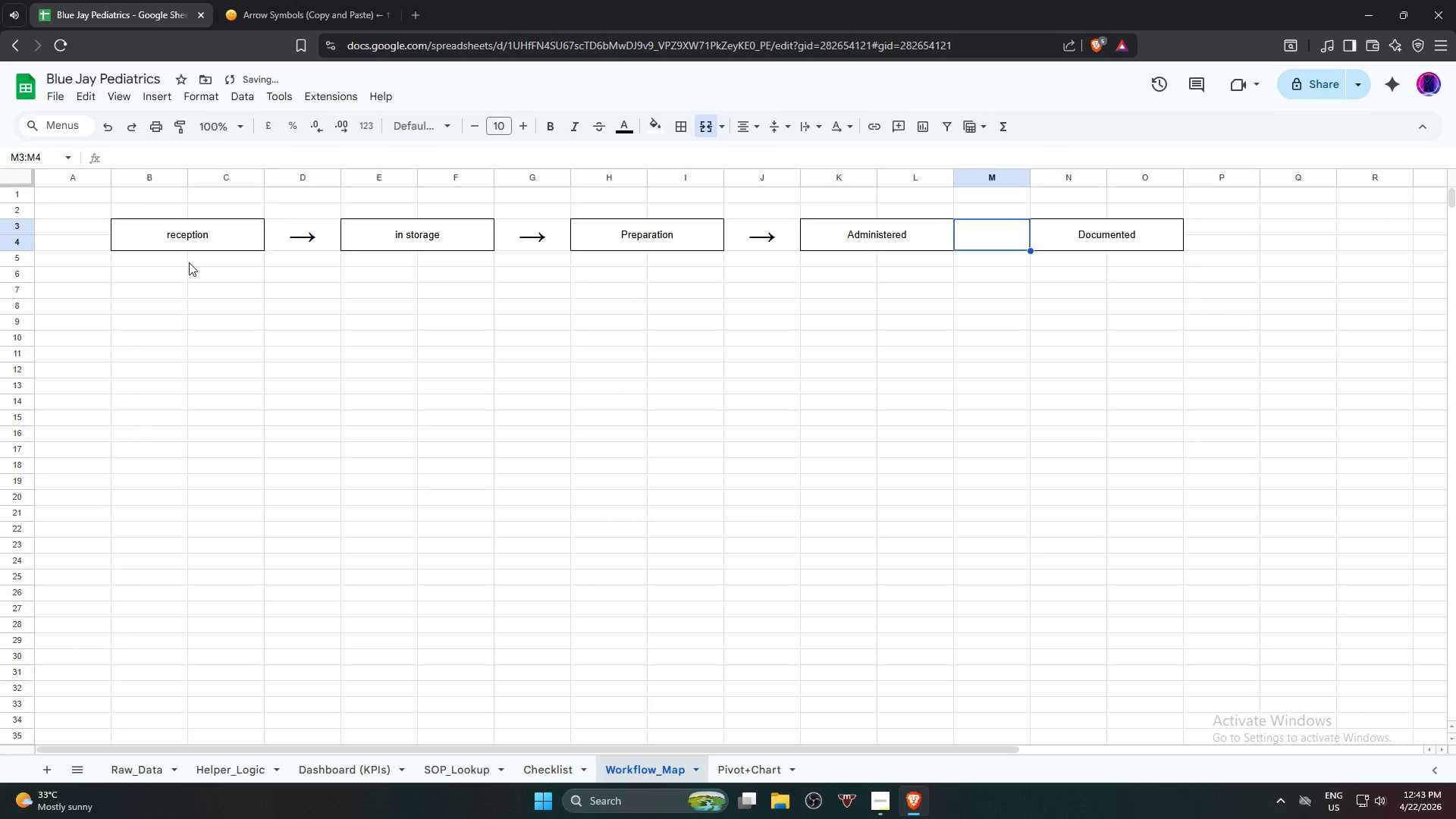 
left_click([189, 262])
 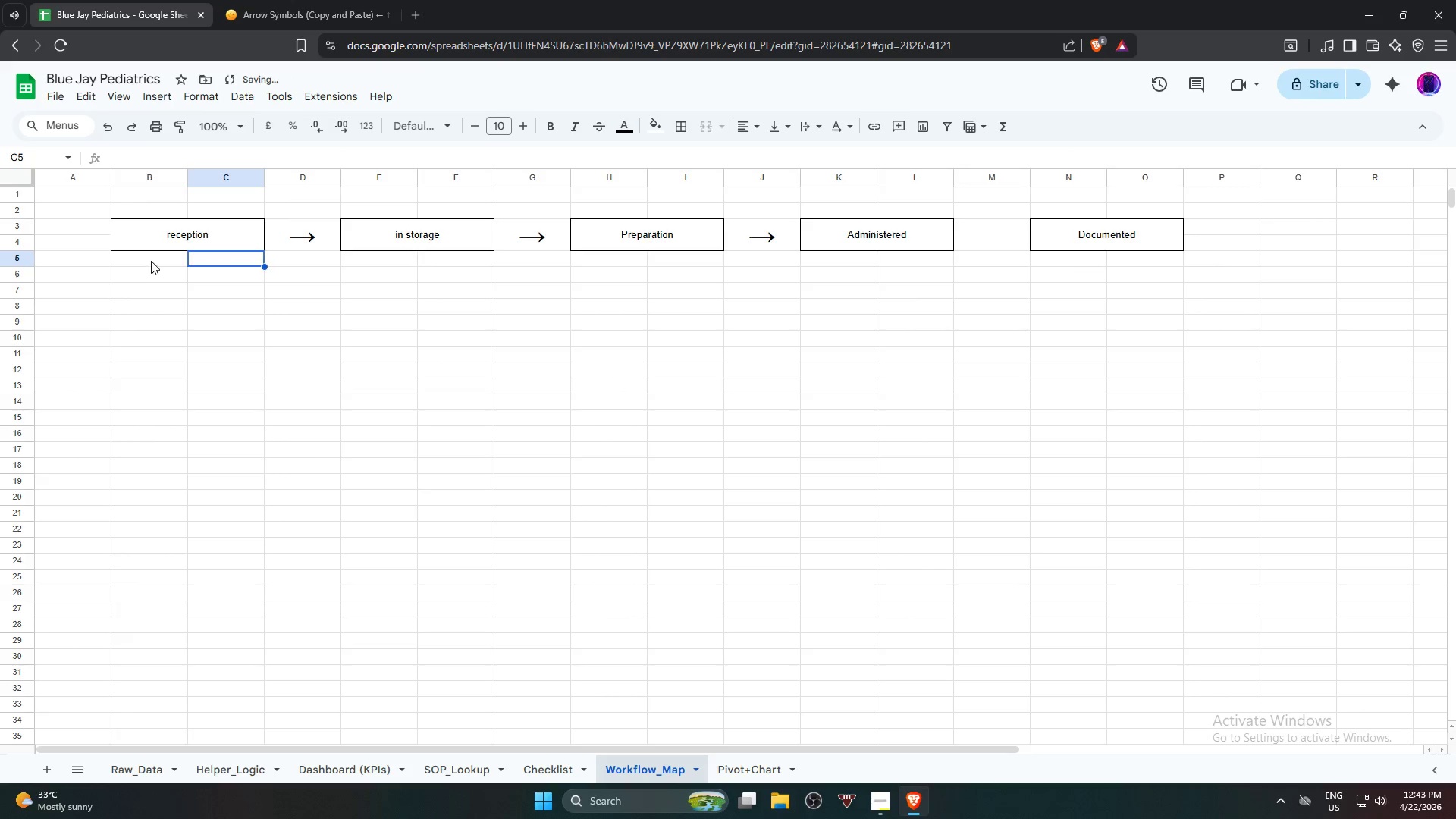 
left_click([151, 261])
 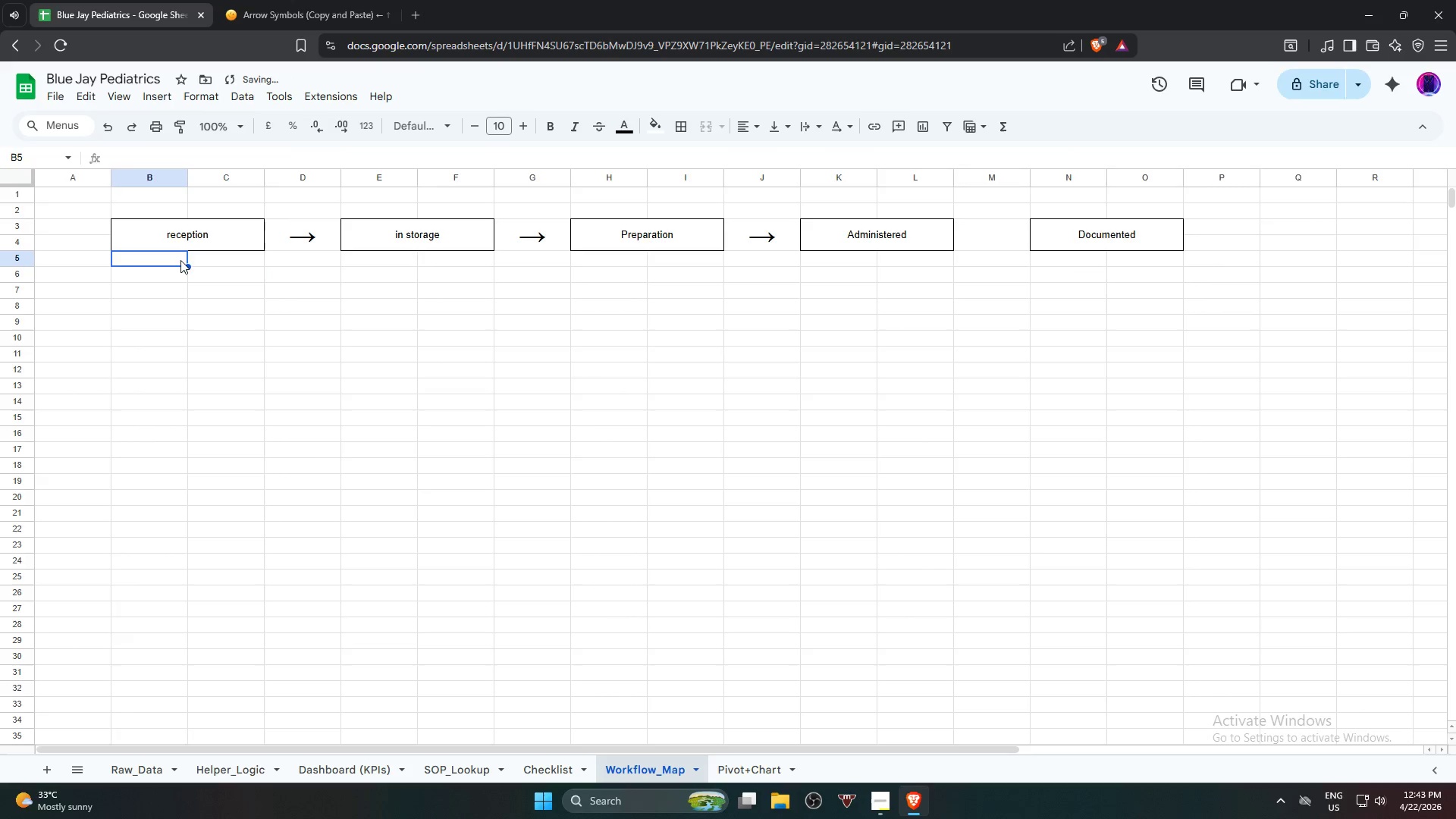 
hold_key(key=ShiftLeft, duration=0.69)
left_click([200, 260])
 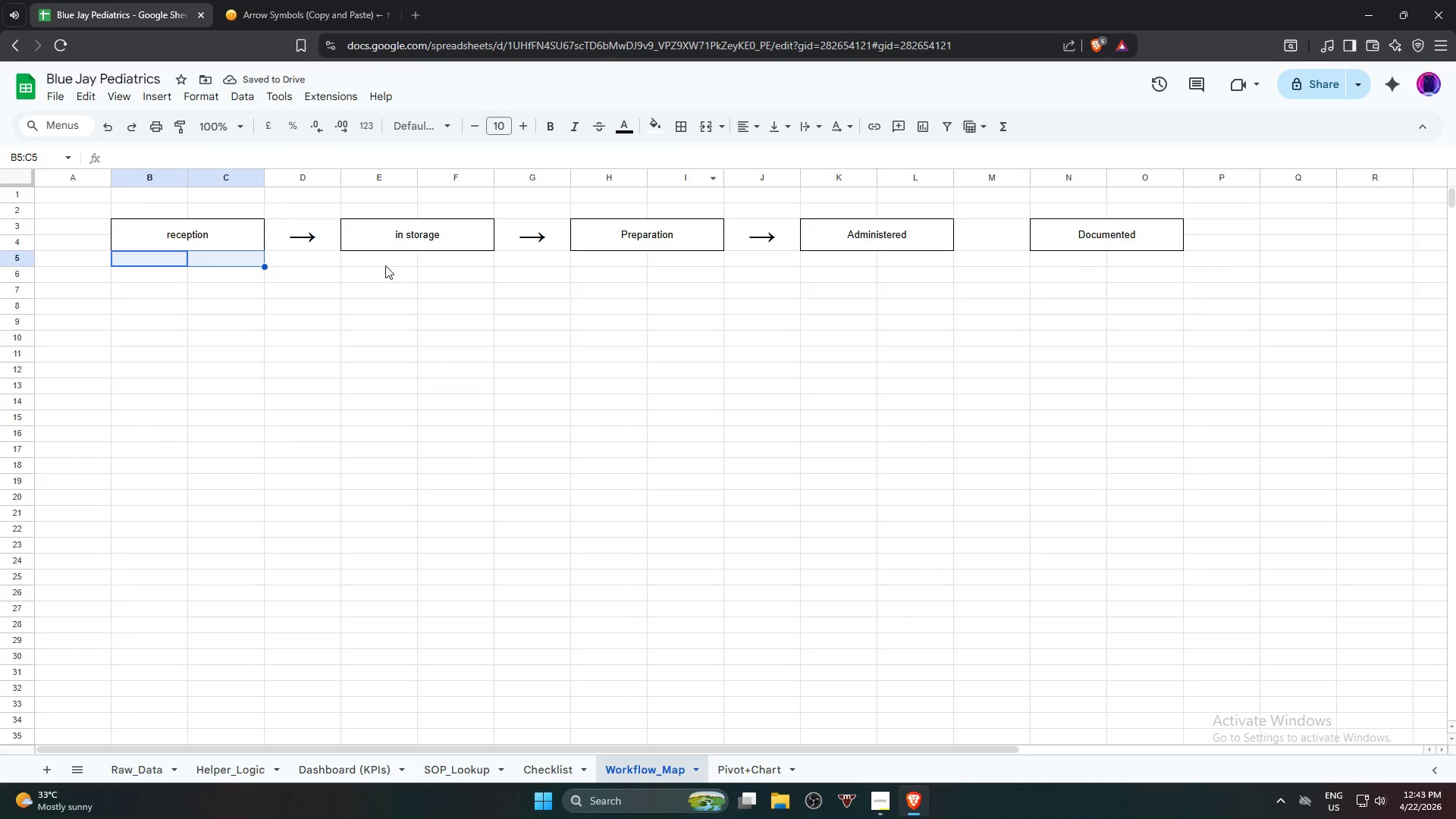 
hold_key(key=ControlLeft, duration=3.81)
double_click([442, 263])
 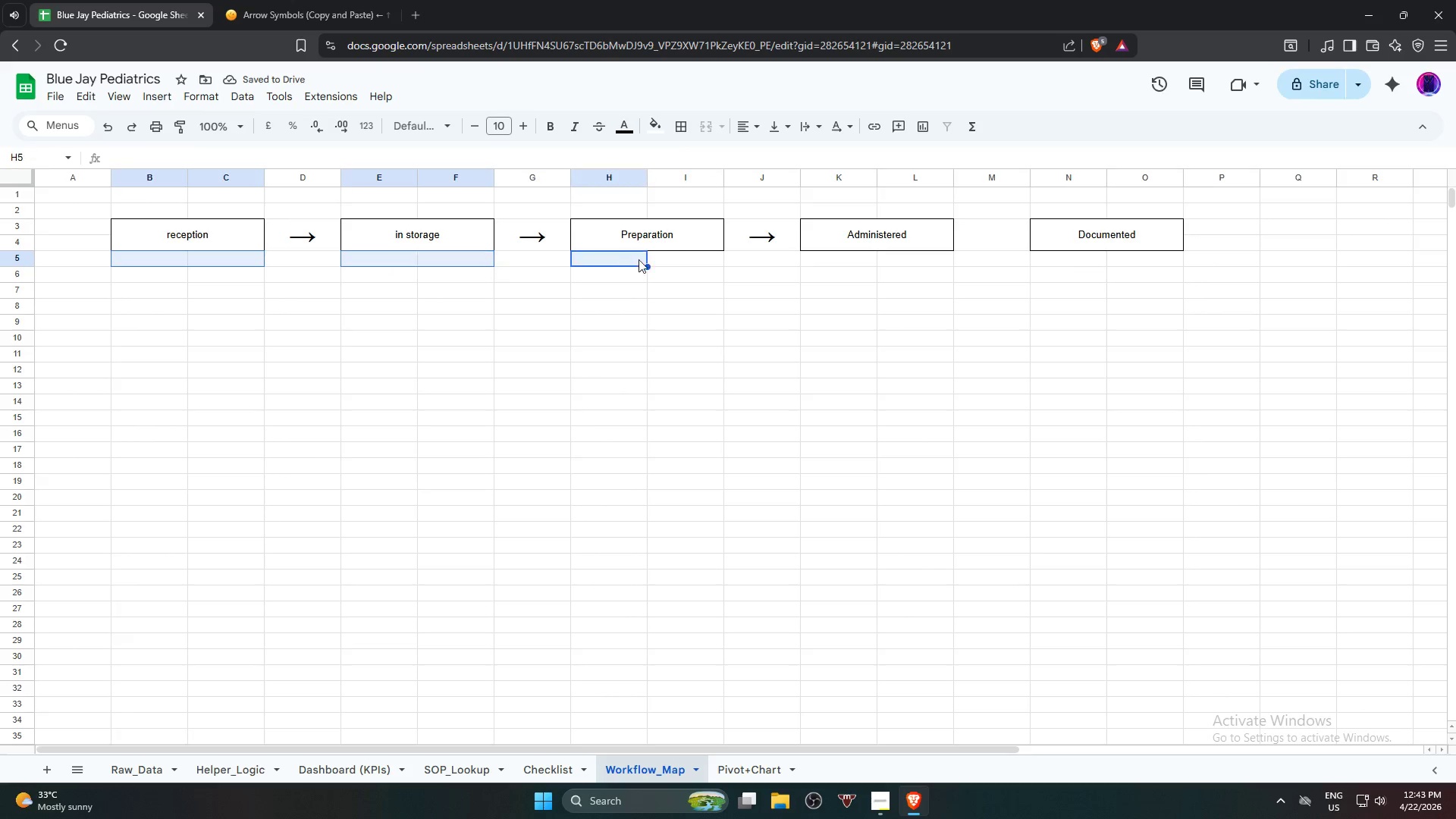 
double_click([666, 262])
 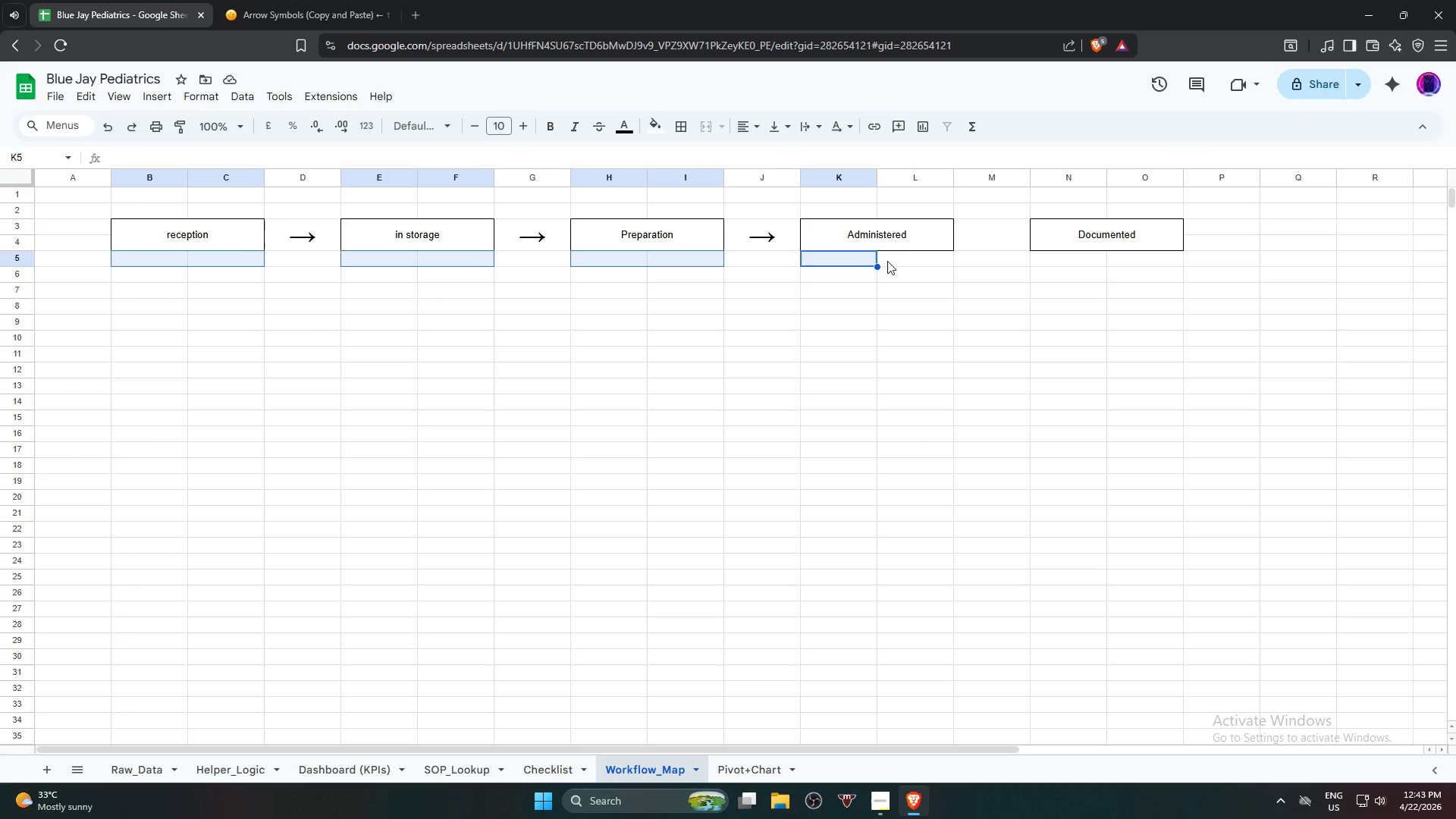 
double_click([902, 261])
 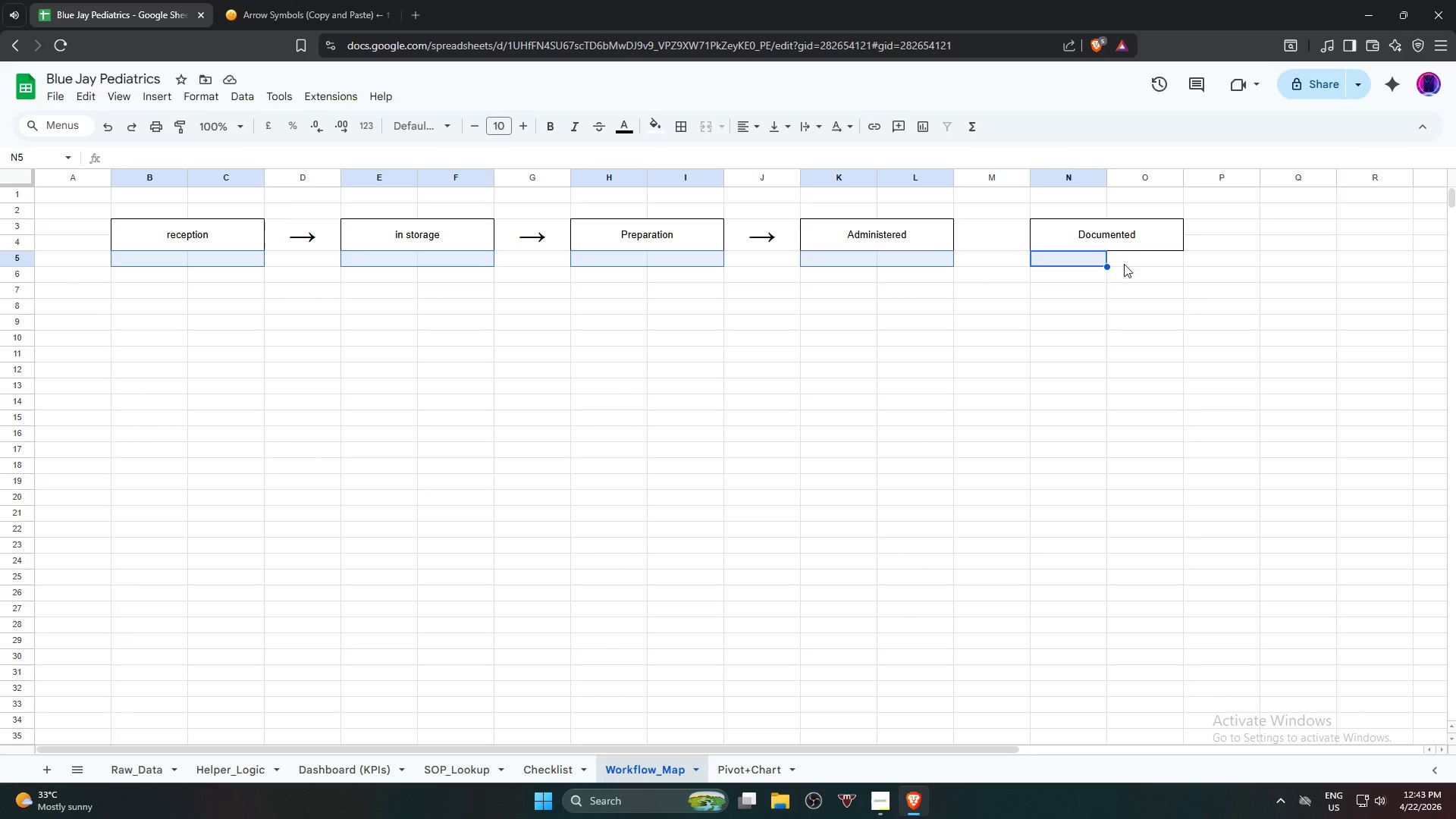 
double_click([1131, 263])
 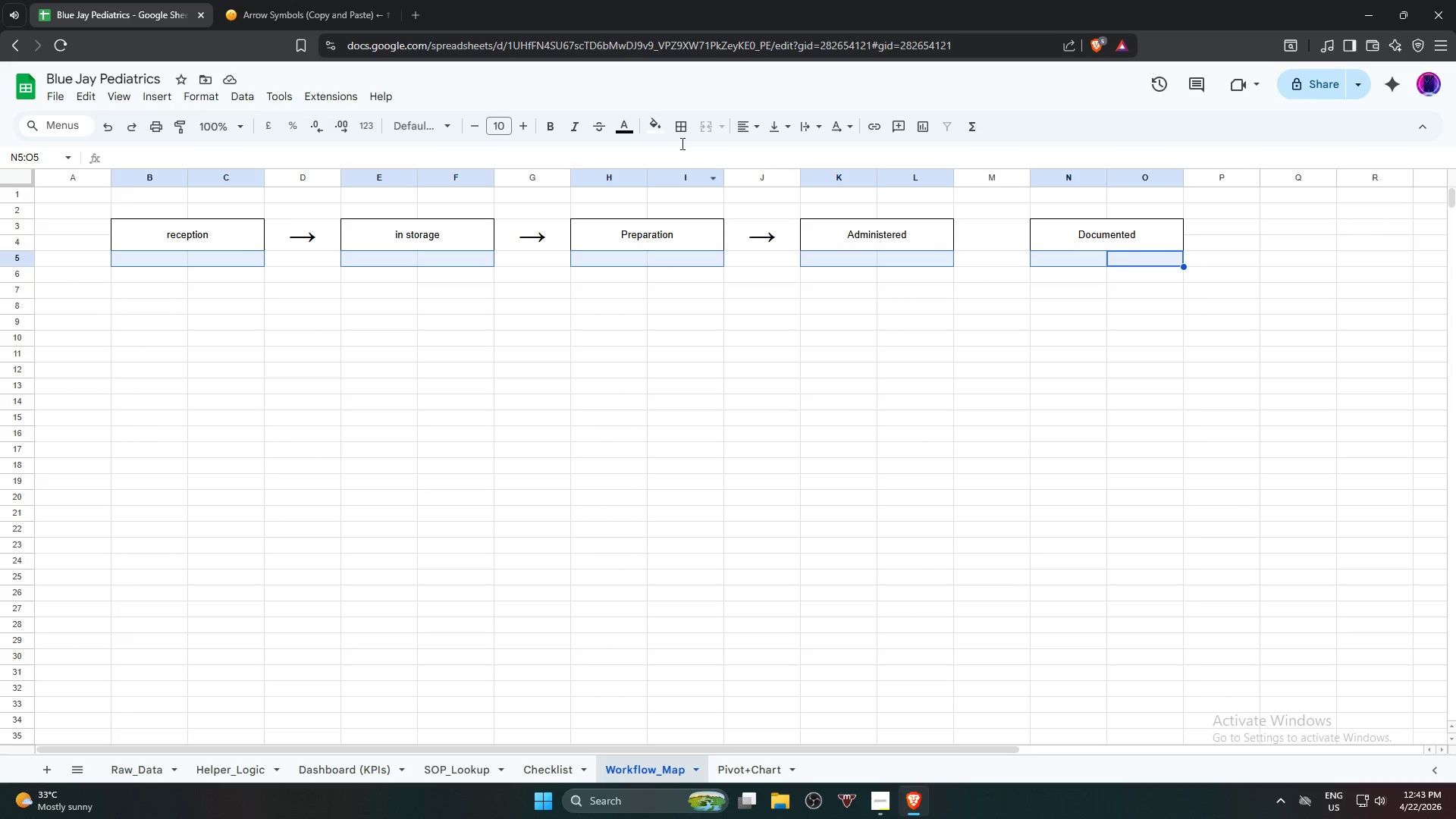 
mouse_move([682, 131])
 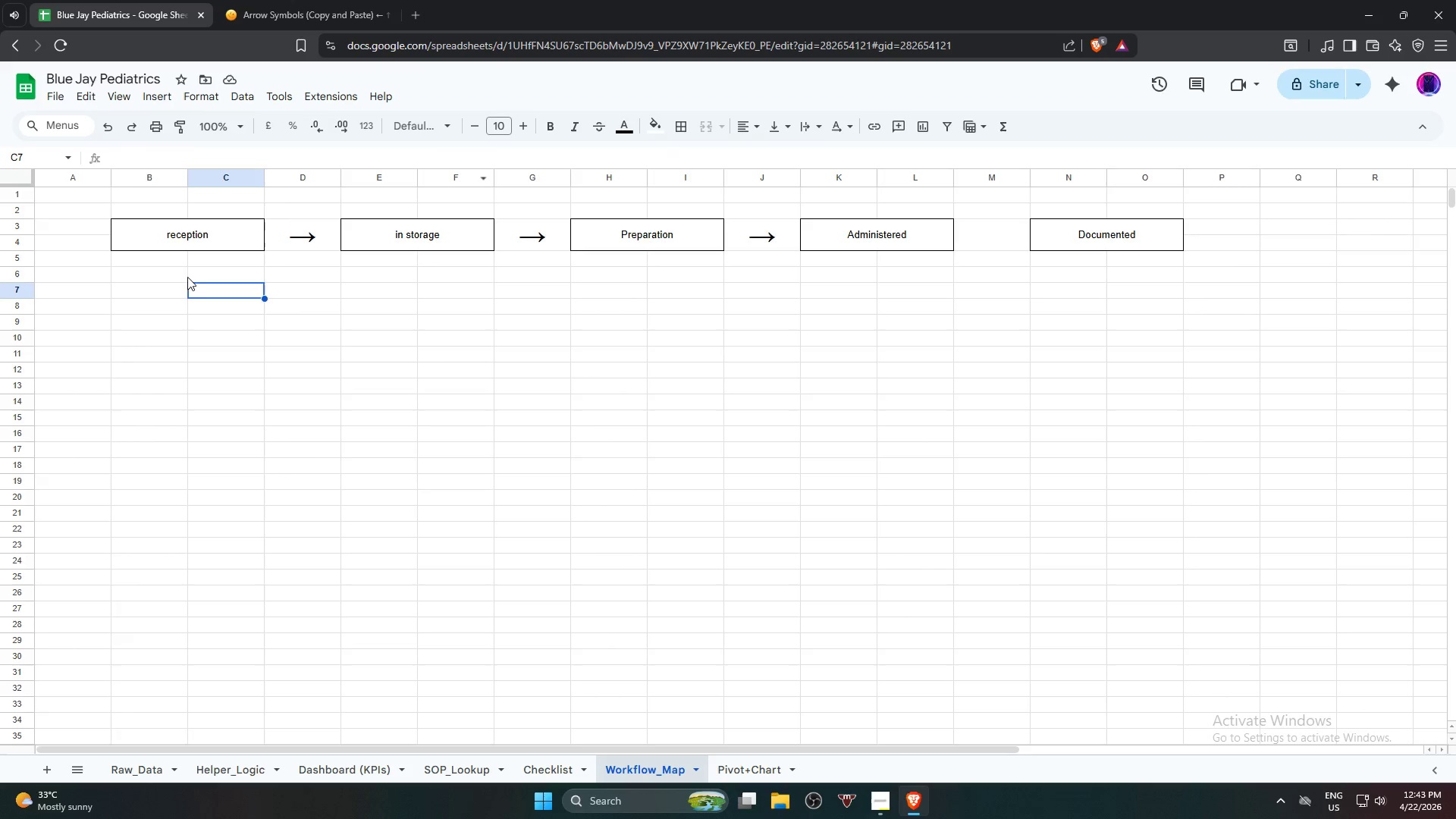 
left_click([168, 262])
 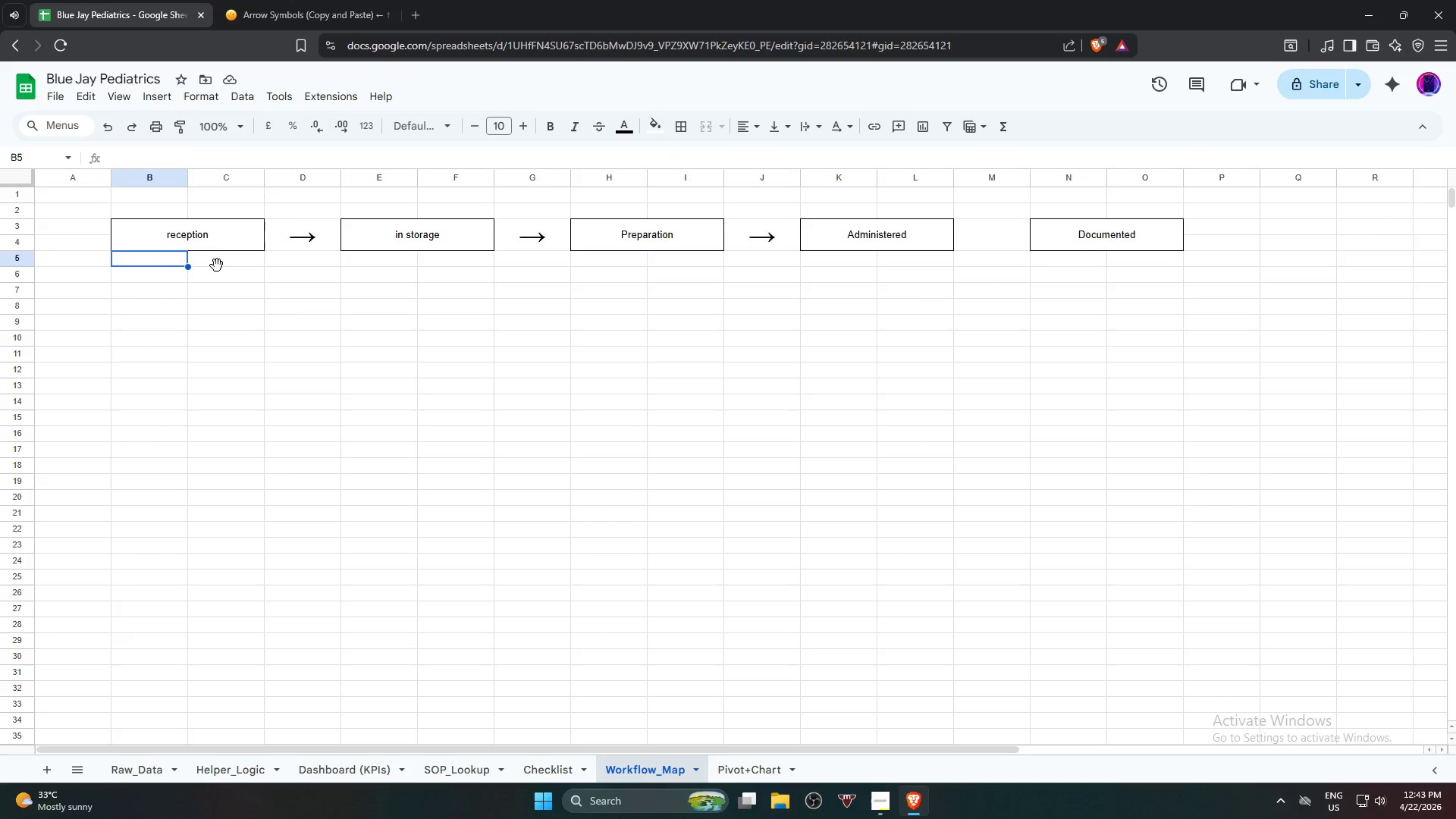 
hold_key(key=ControlLeft, duration=0.39)
left_click([218, 262])
 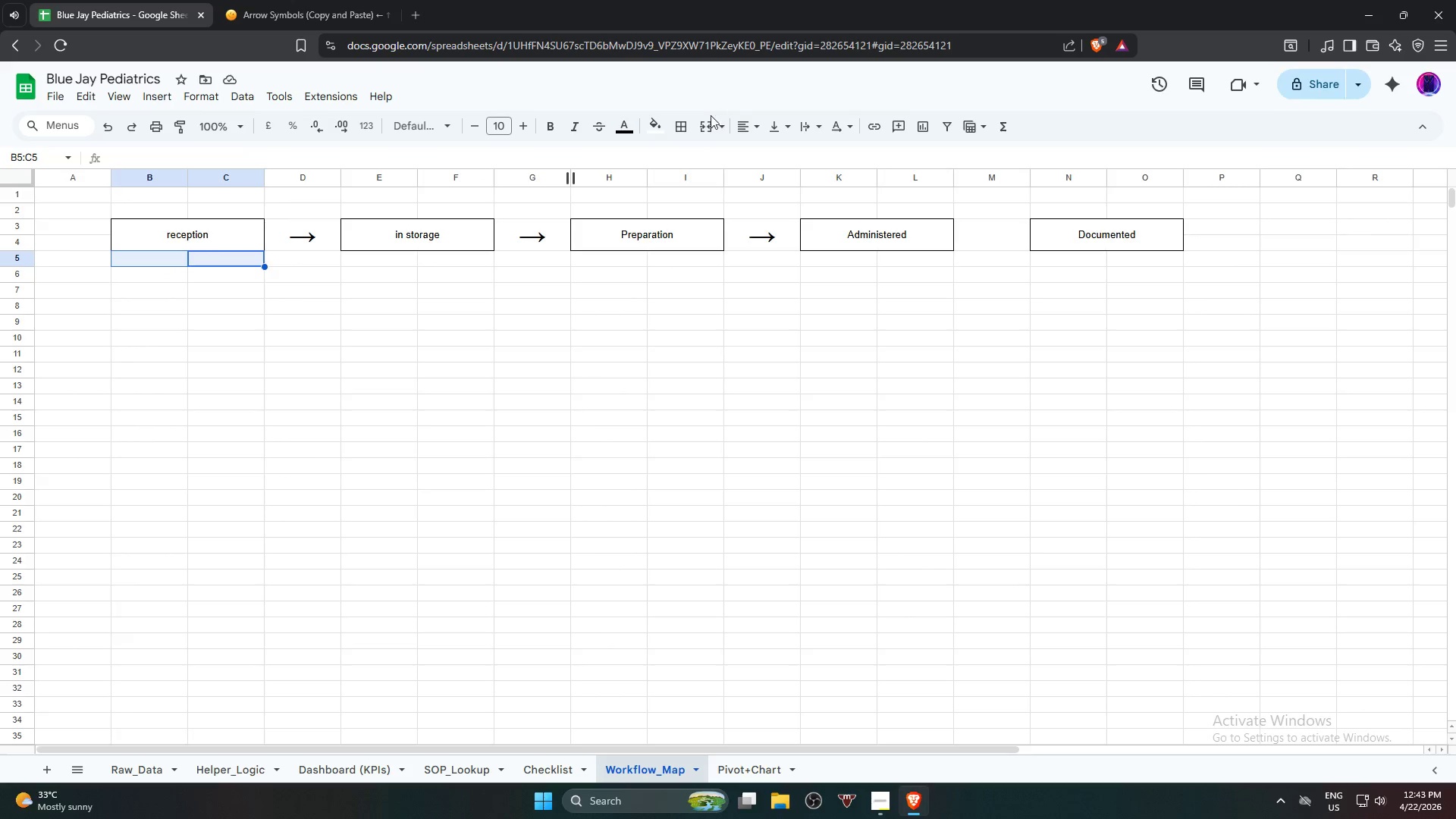 
left_click([708, 127])
 